 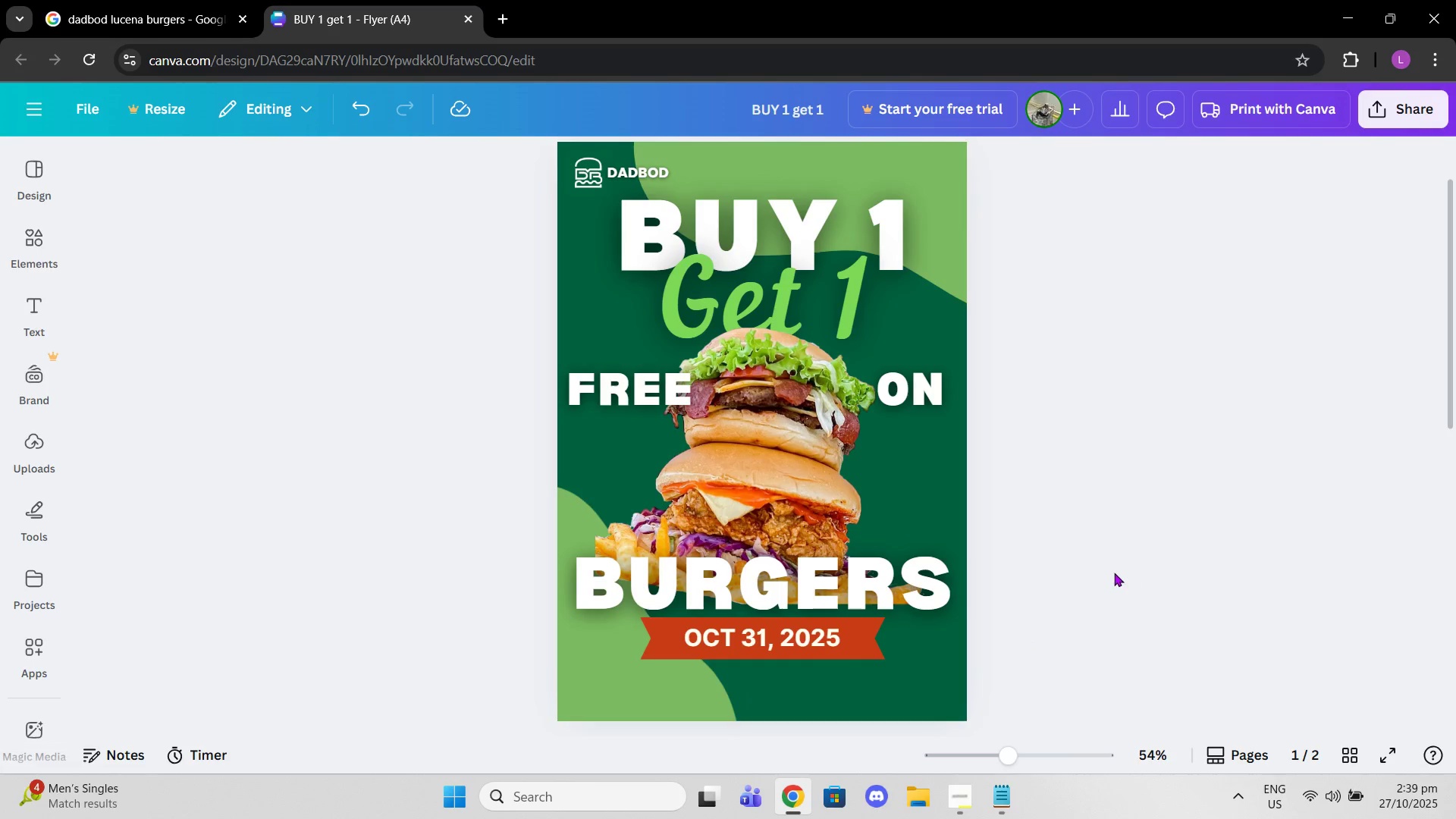 
left_click([872, 645])
 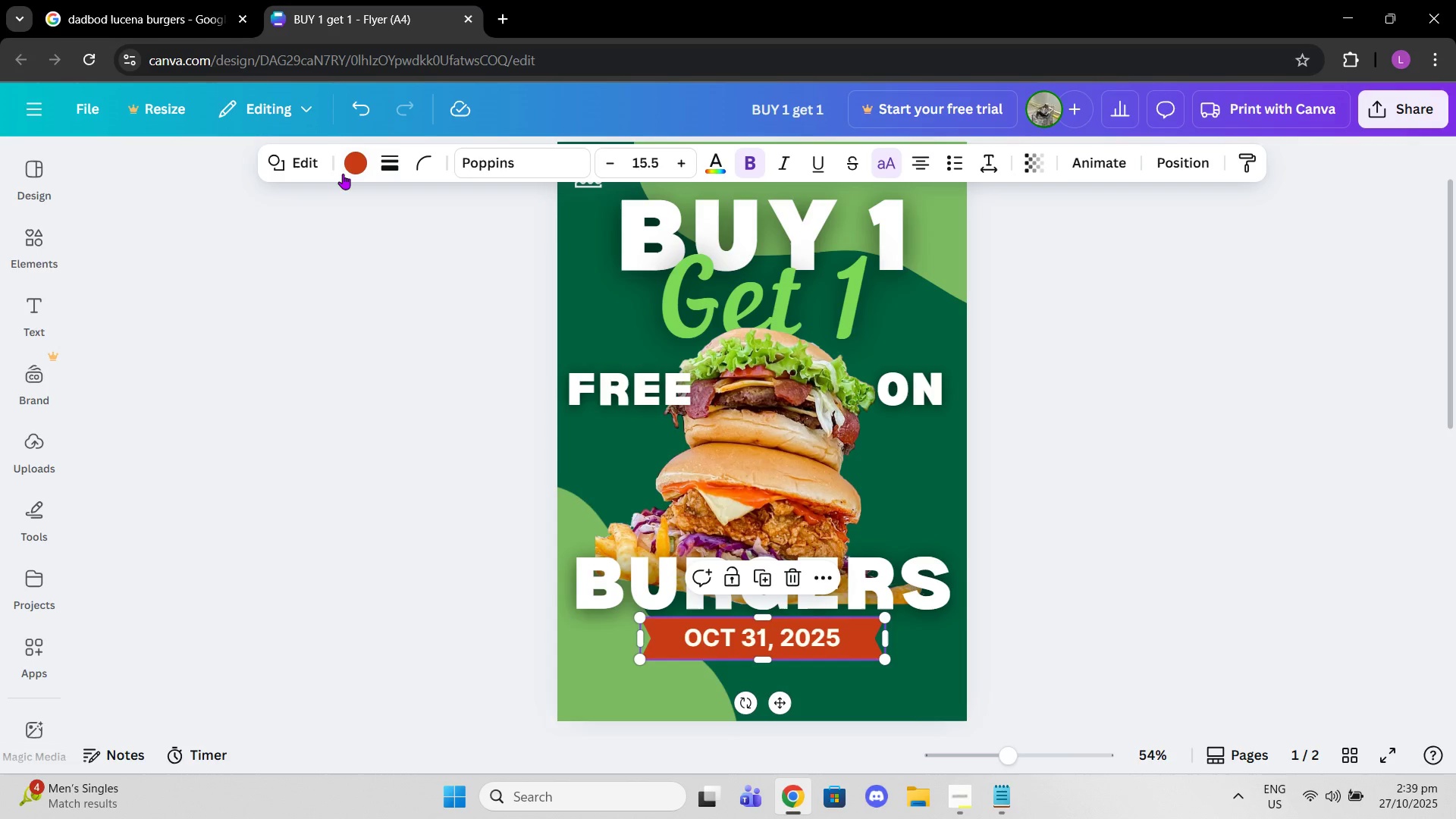 
left_click([348, 162])
 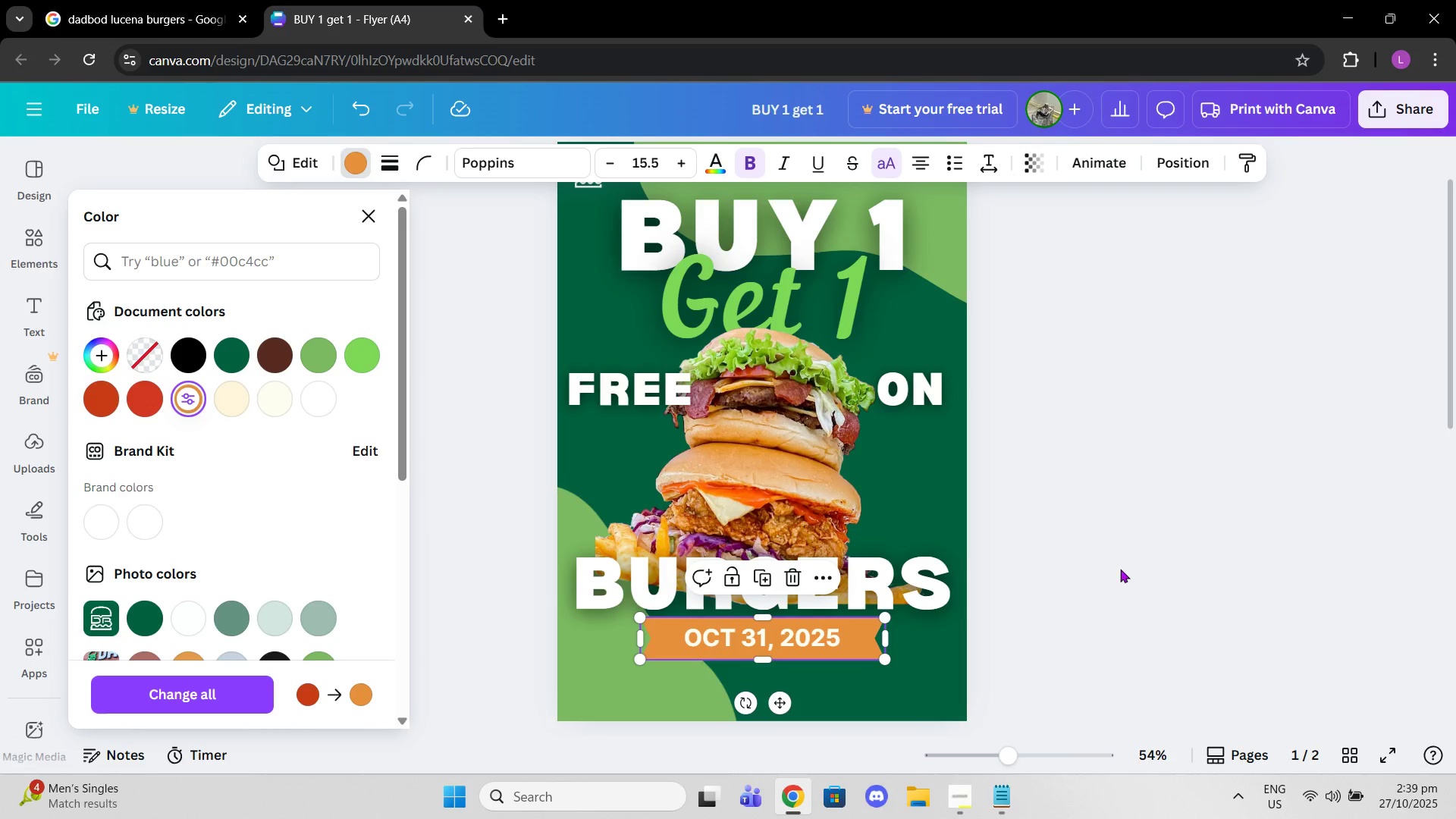 
left_click([697, 649])
 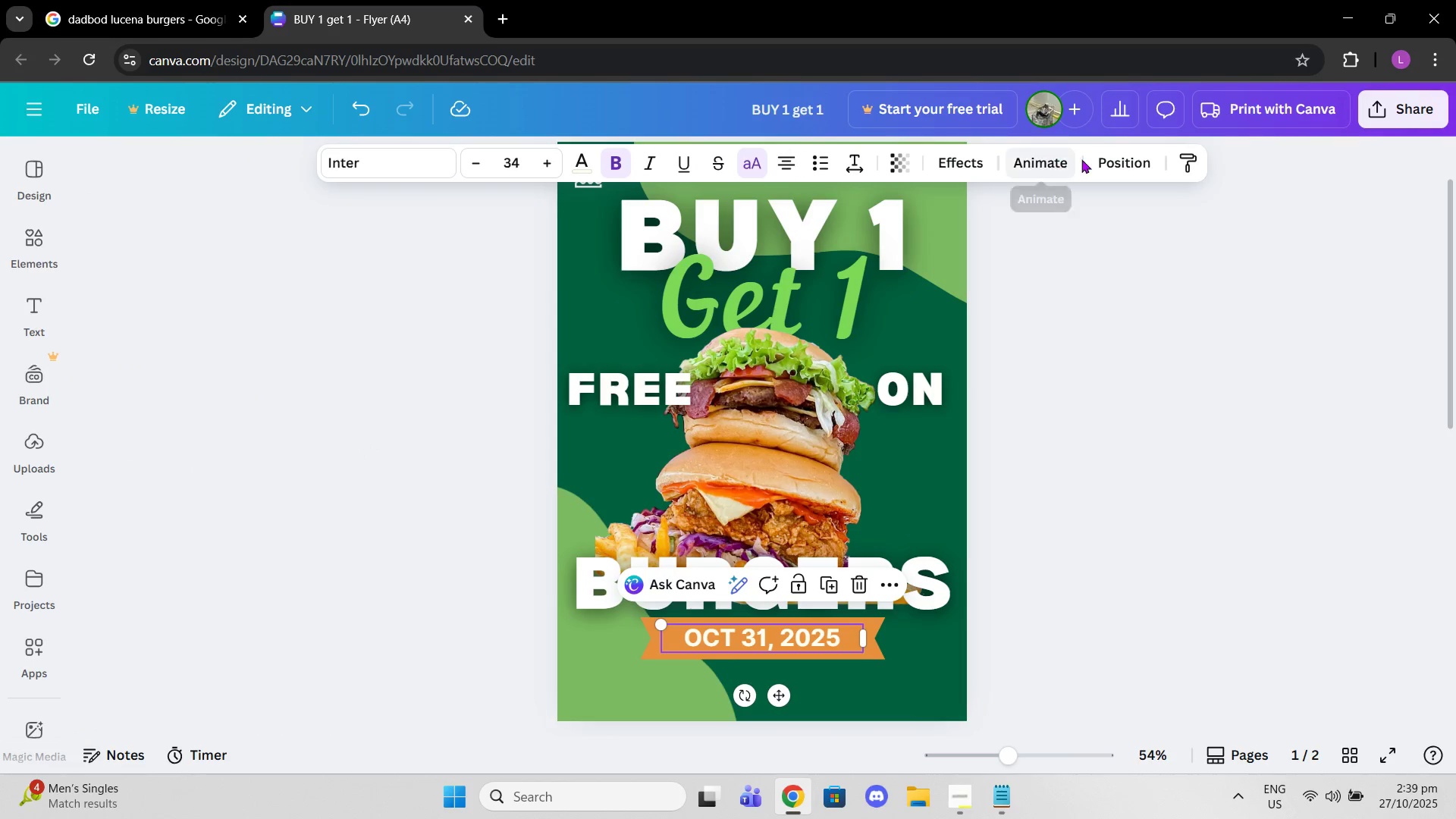 
double_click([955, 182])
 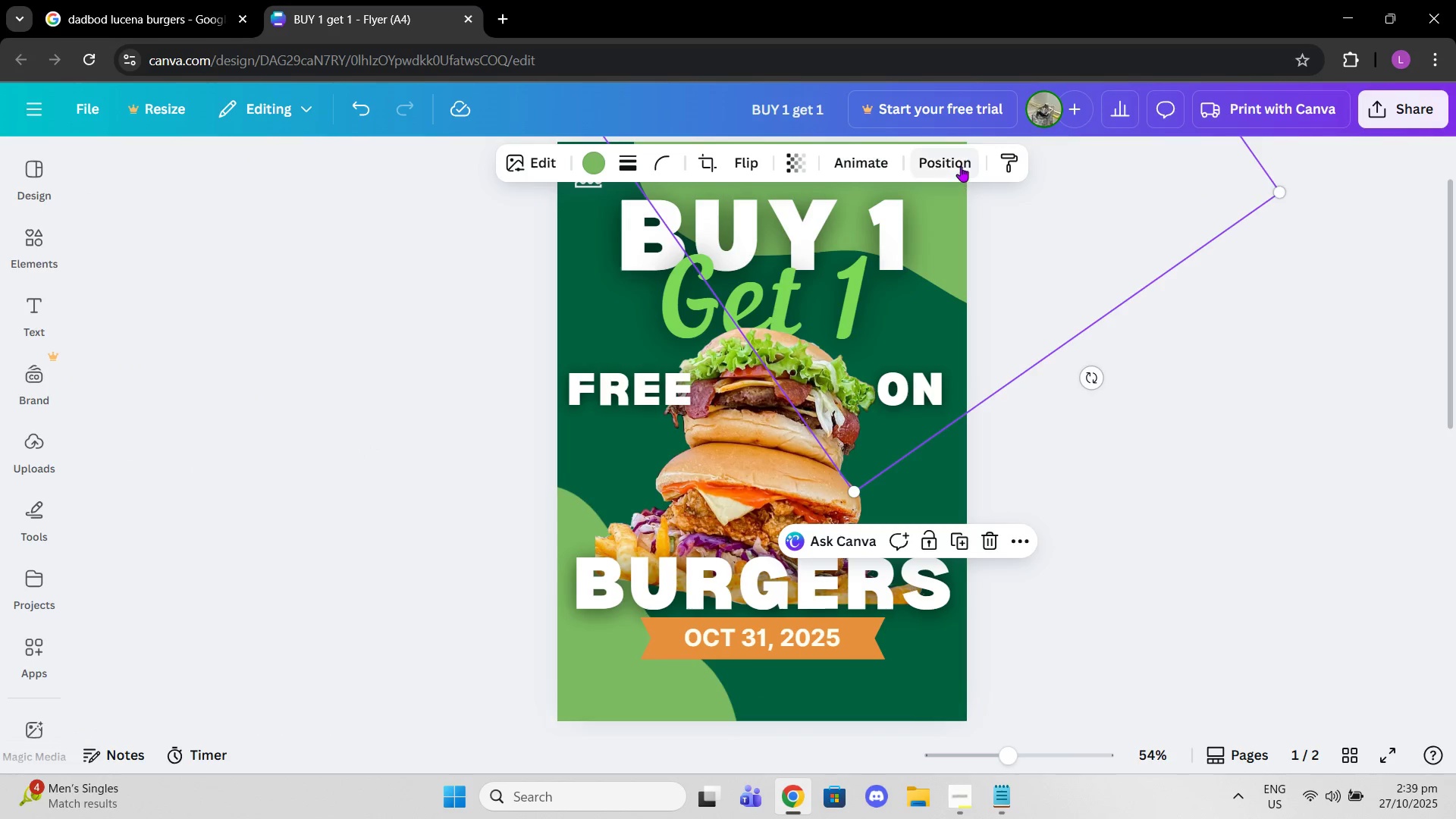 
triple_click([961, 166])
 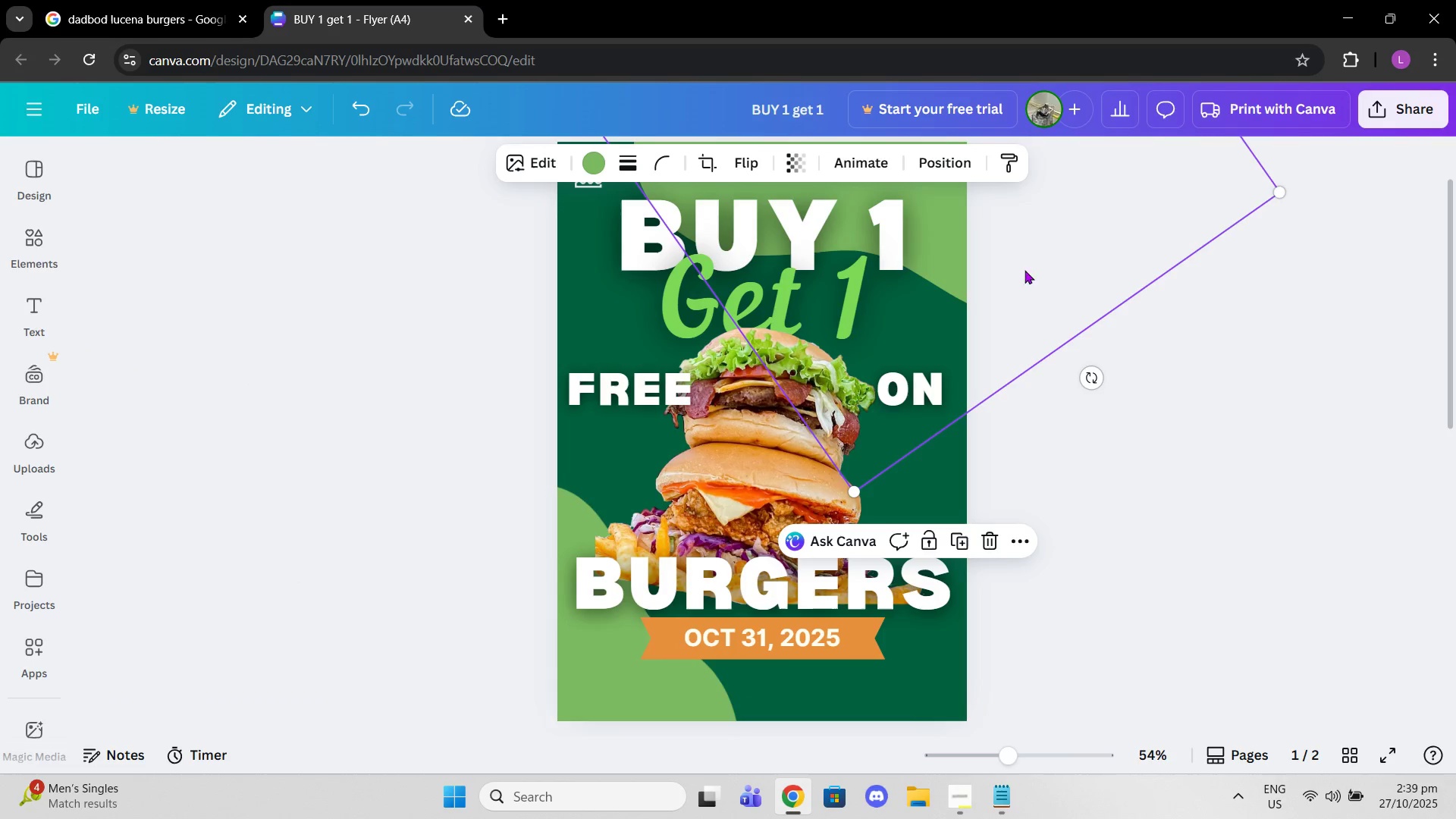 
left_click_drag(start_coordinate=[980, 234], to_coordinate=[1013, 234])
 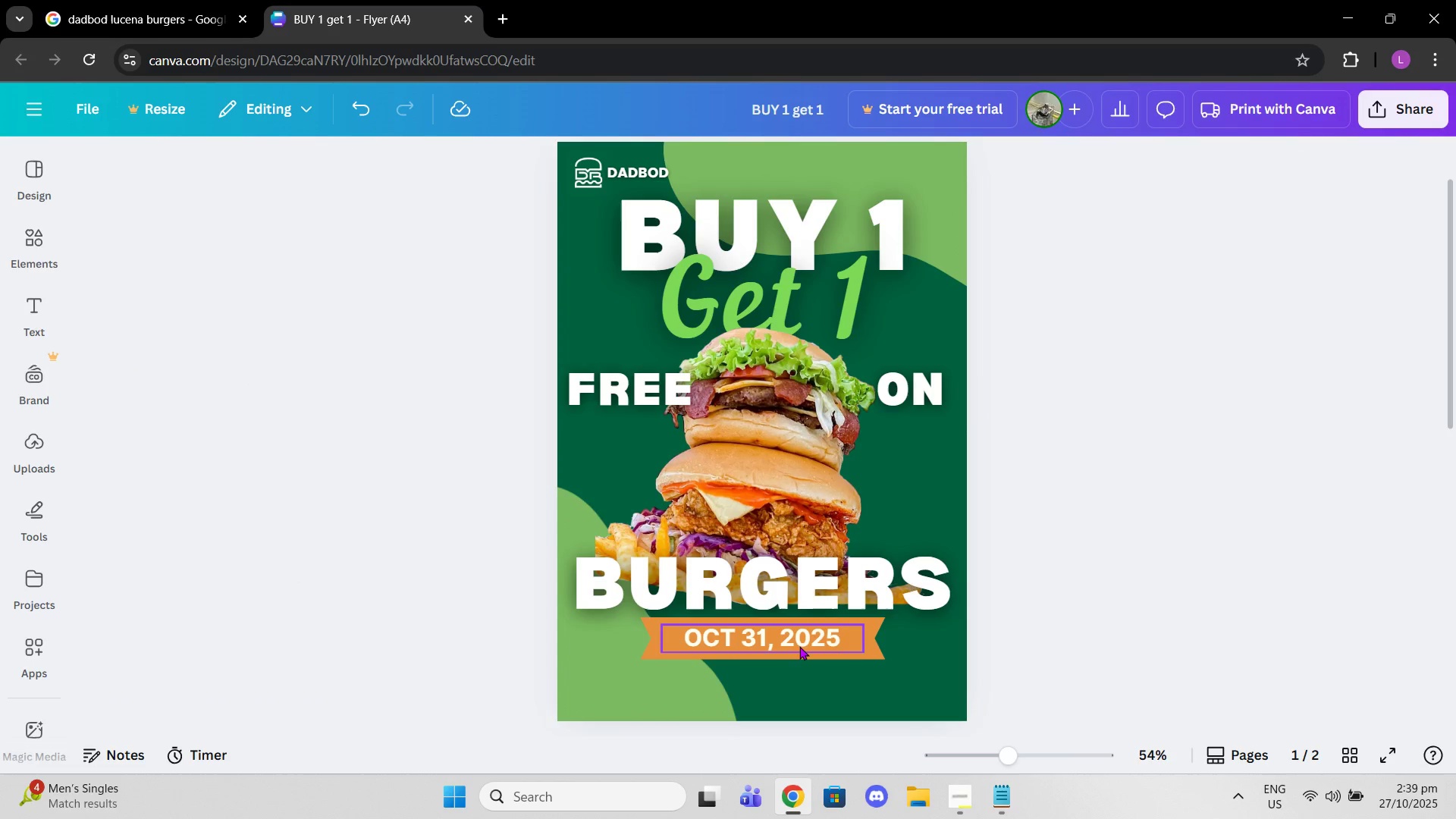 
left_click([798, 643])
 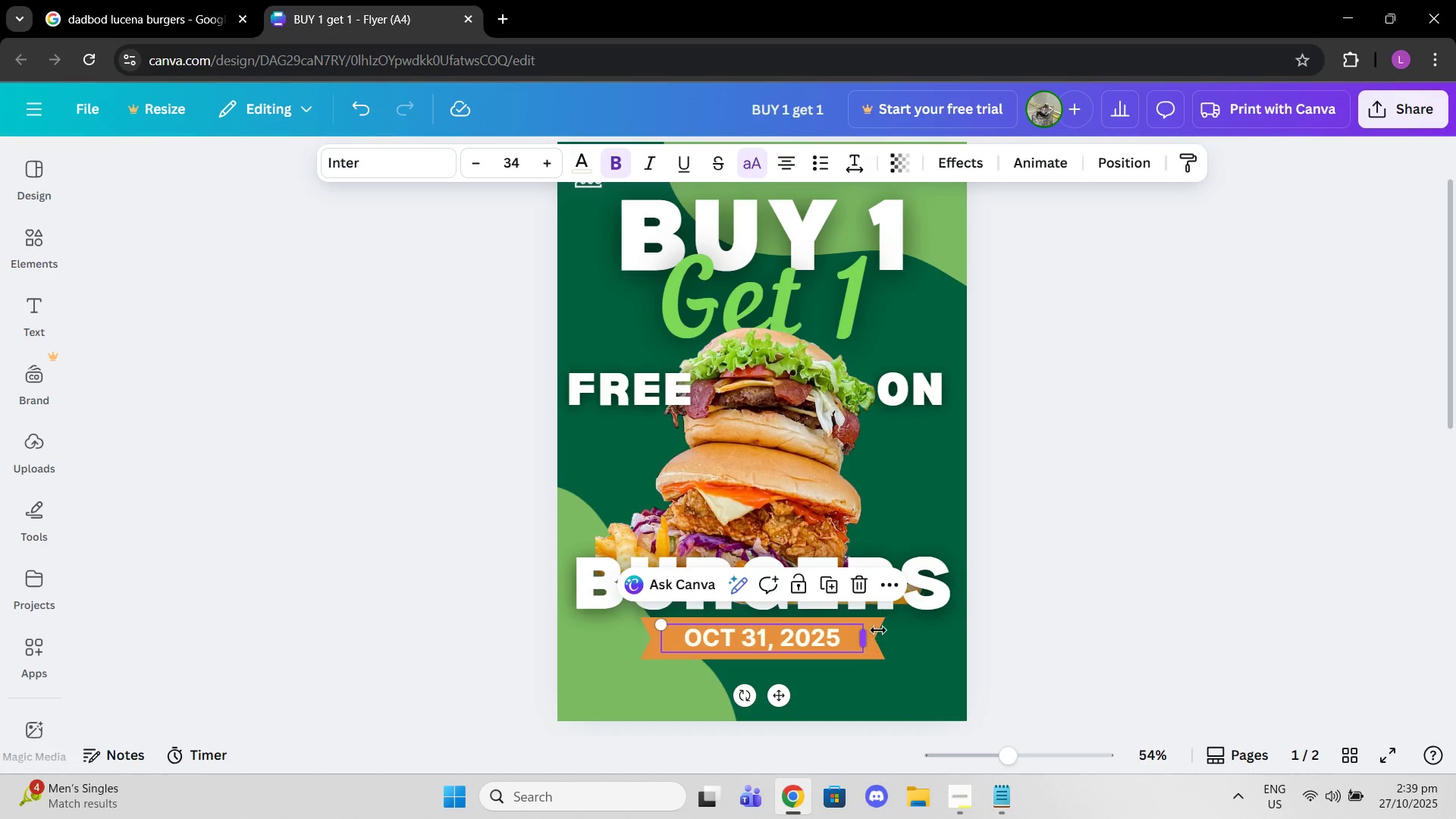 
left_click([878, 621])
 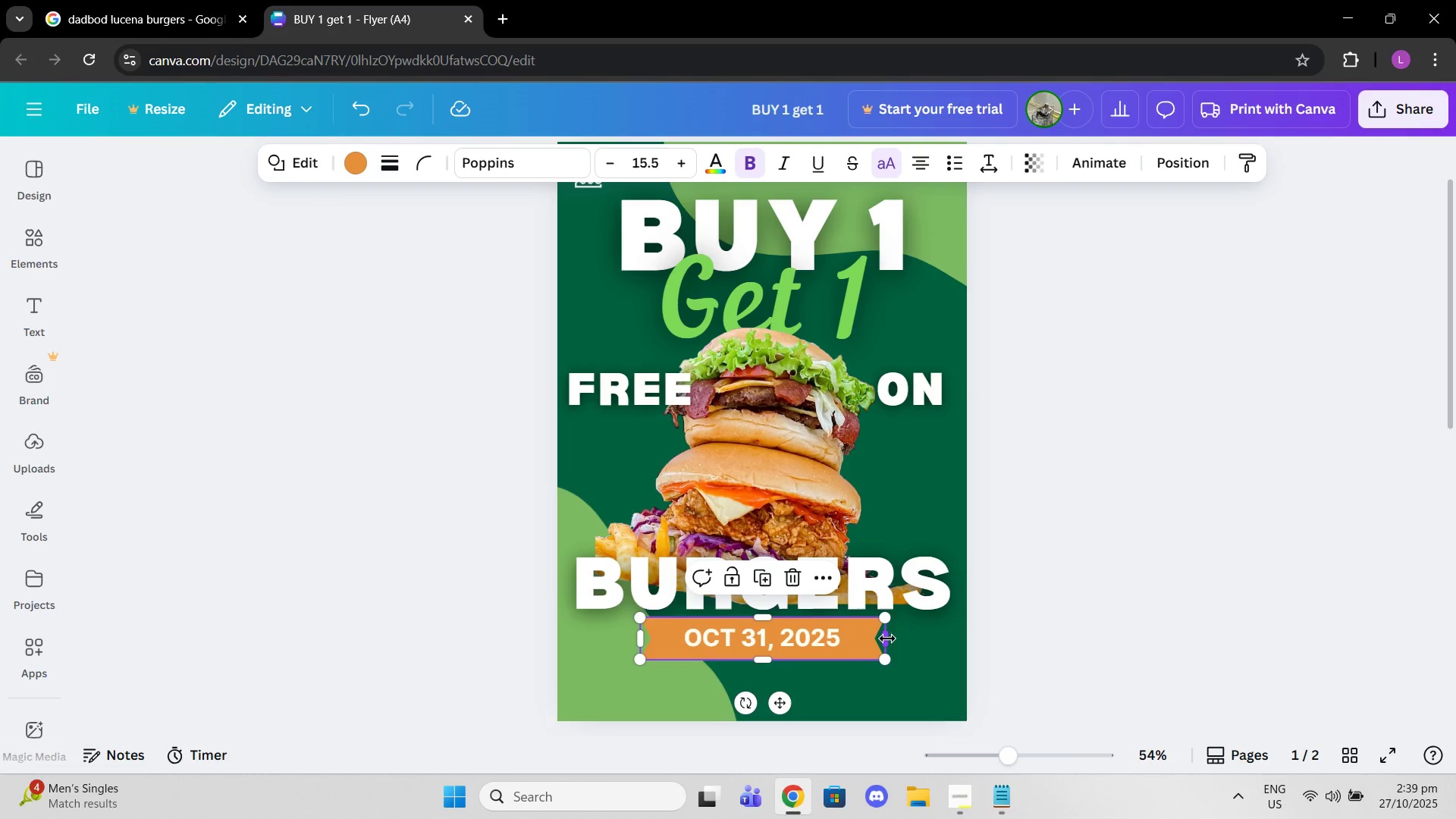 
left_click_drag(start_coordinate=[887, 639], to_coordinate=[945, 634])
 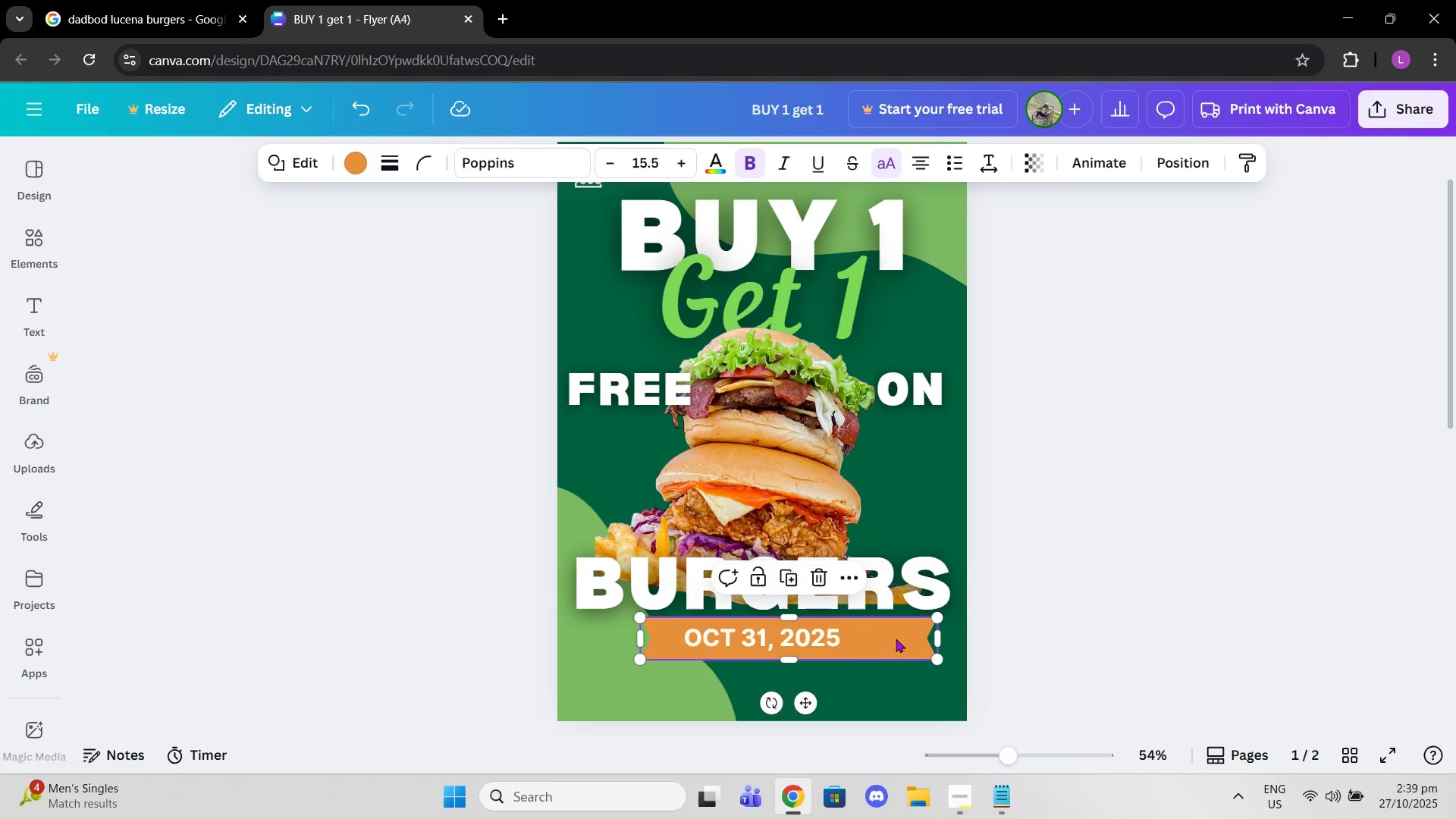 
left_click_drag(start_coordinate=[896, 639], to_coordinate=[882, 635])
 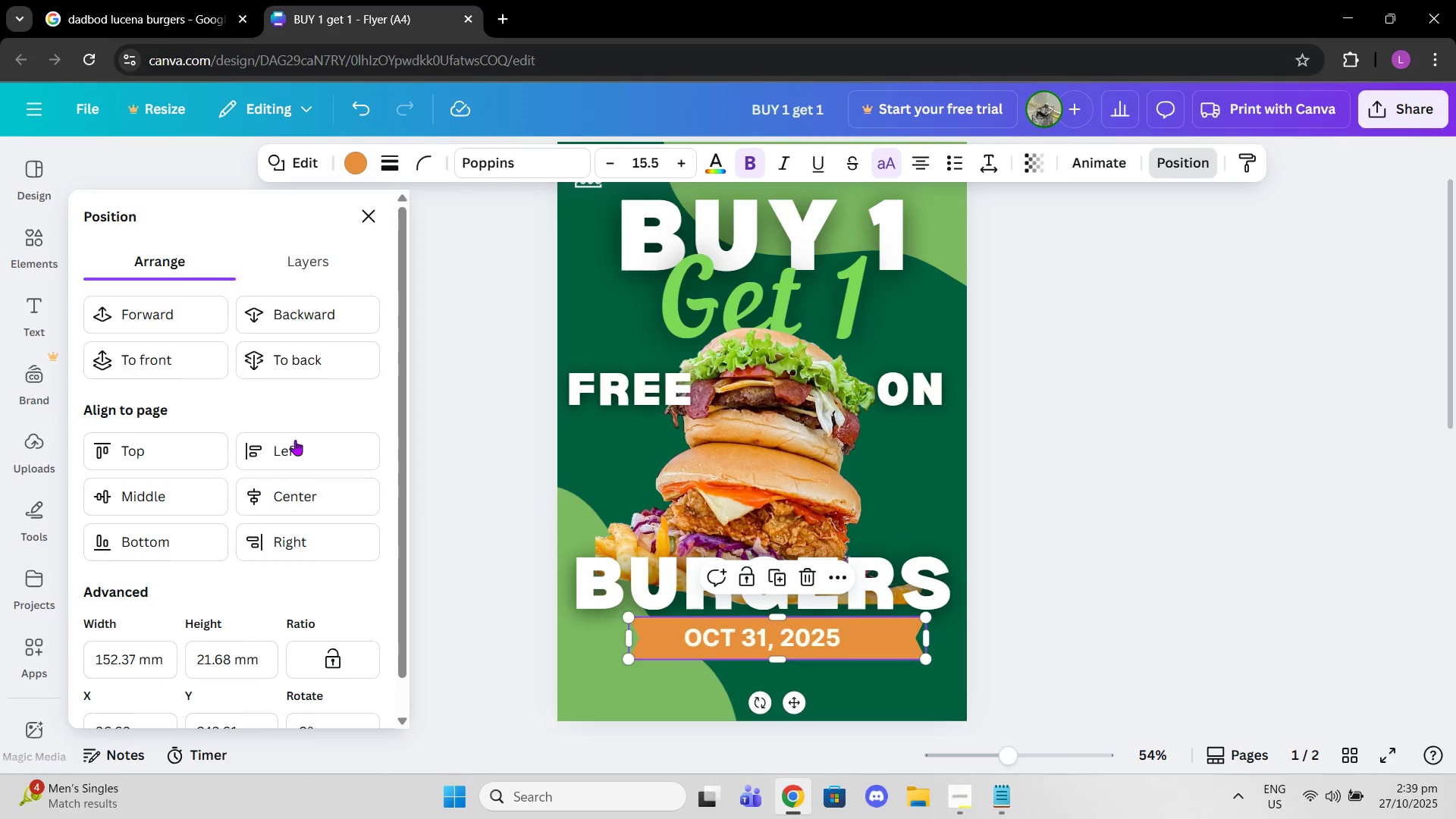 
left_click([306, 492])
 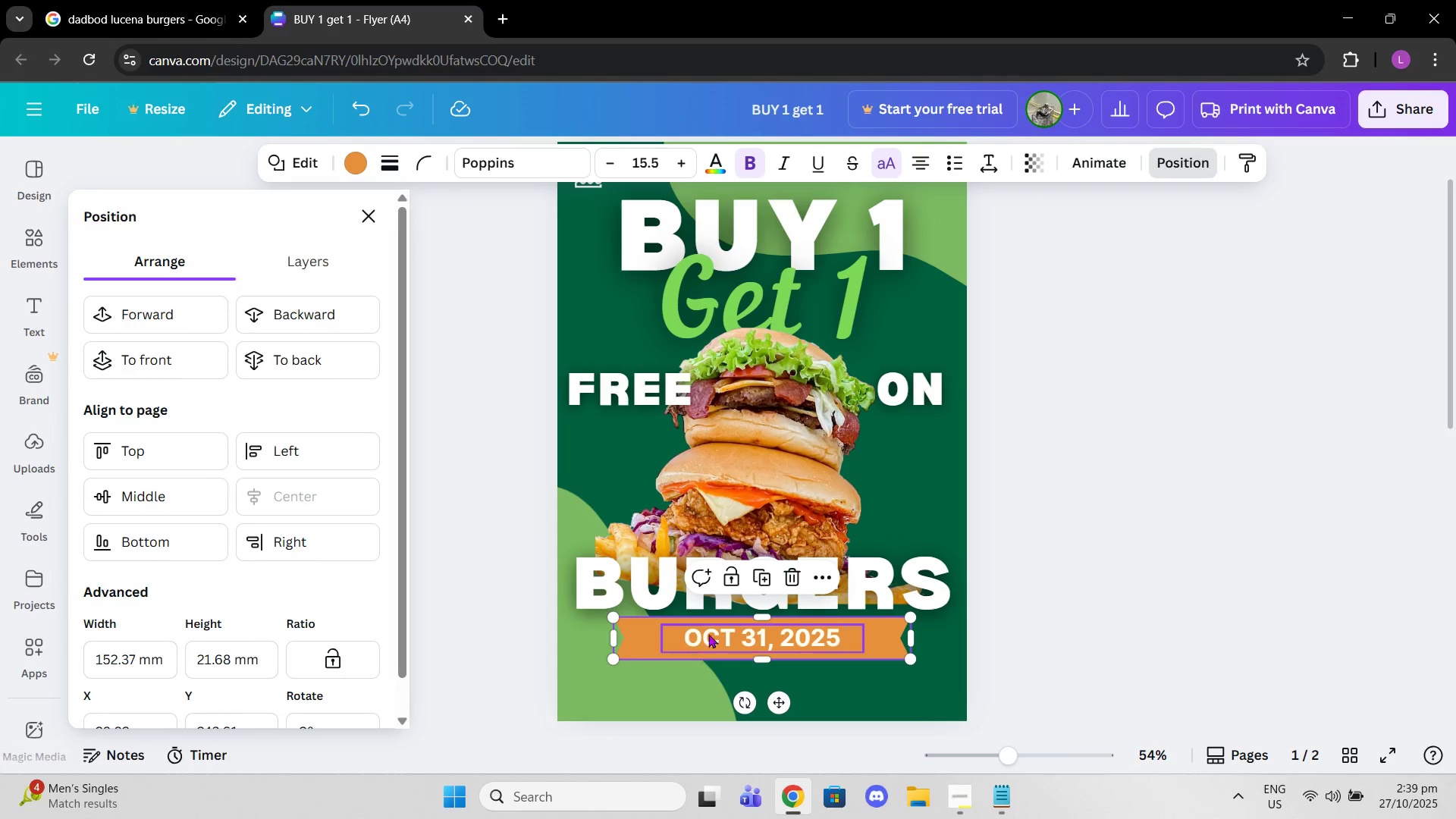 
left_click([714, 632])
 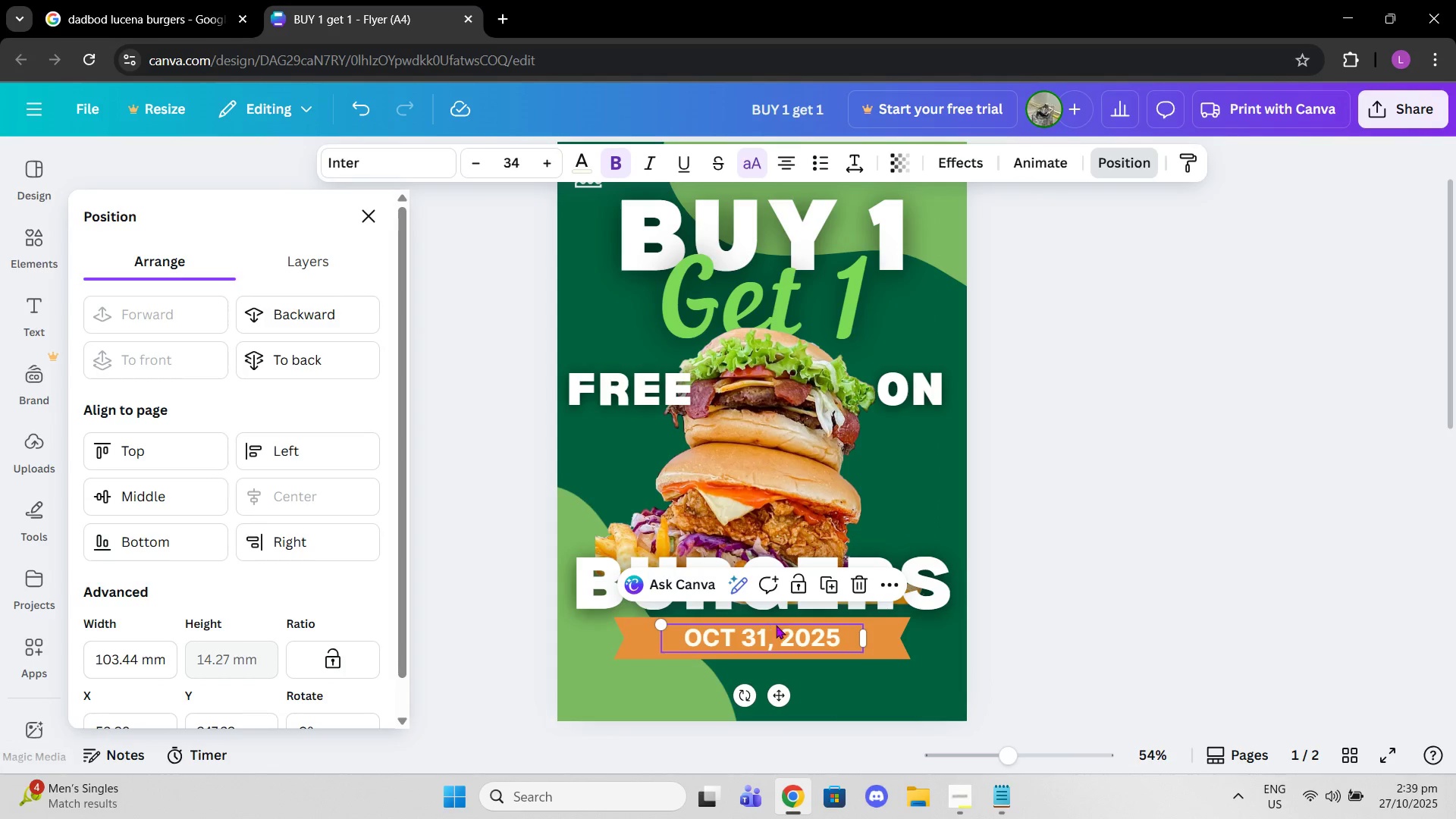 
left_click([797, 634])
 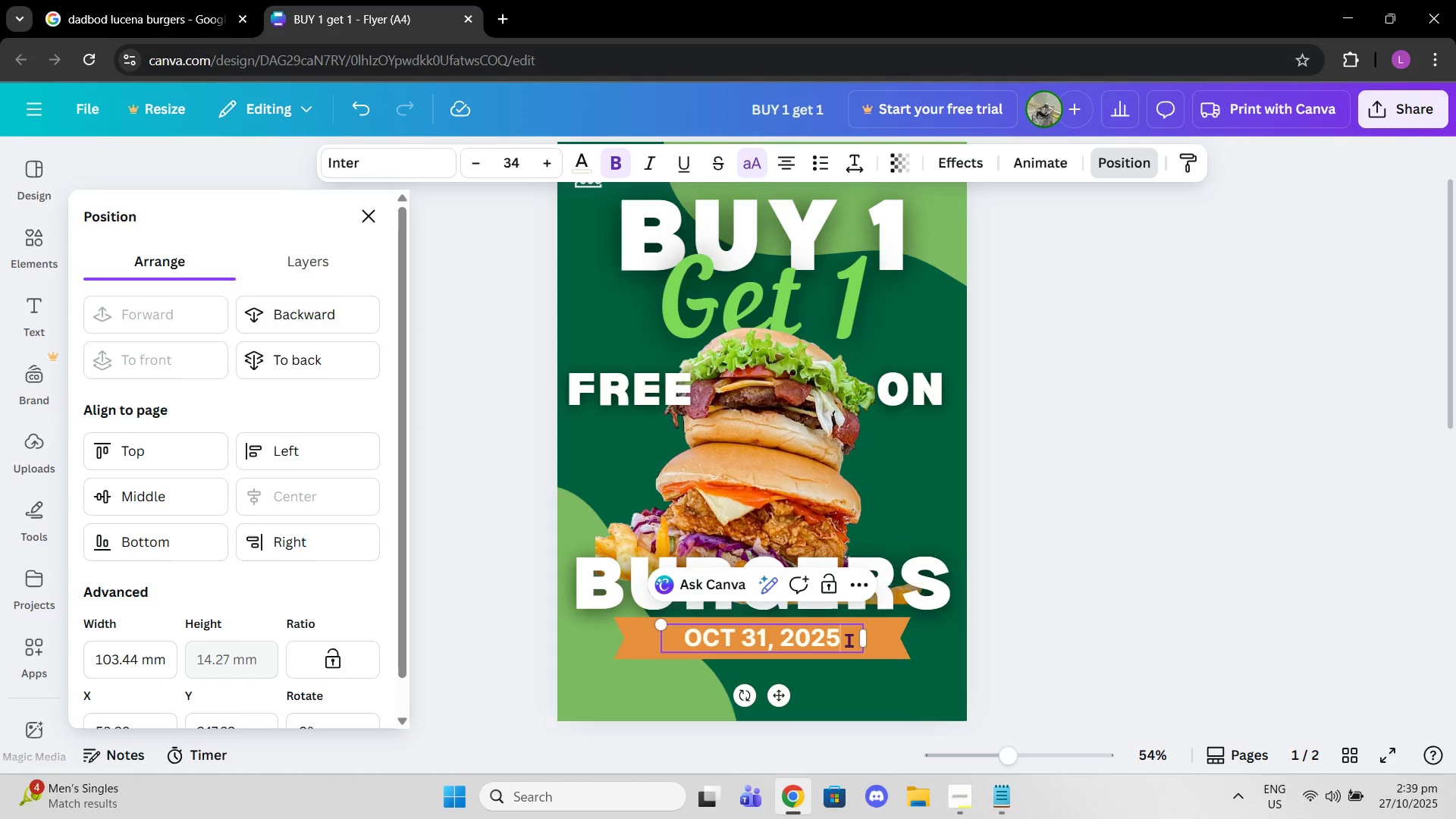 
left_click_drag(start_coordinate=[849, 640], to_coordinate=[630, 629])
 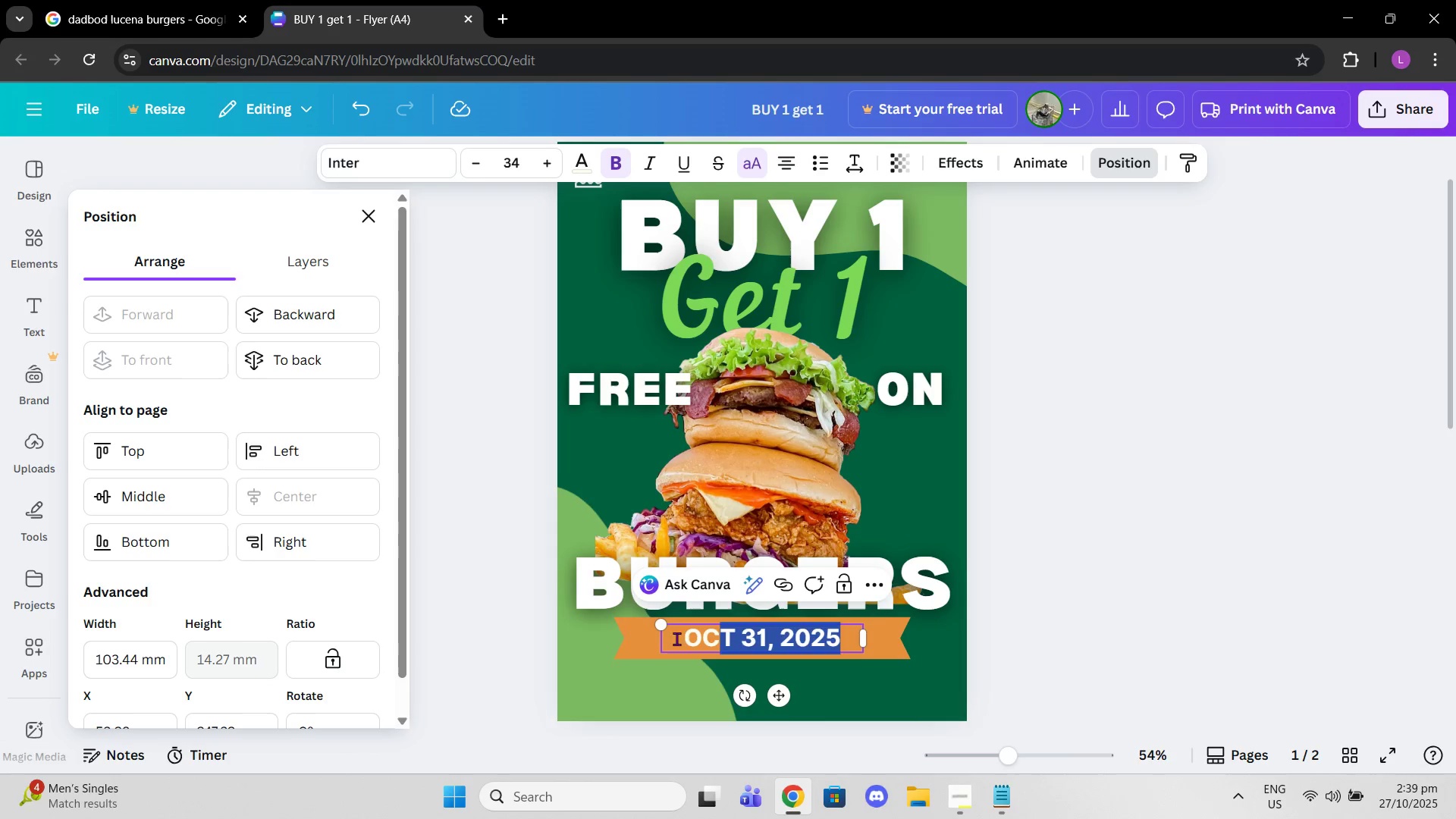 
left_click_drag(start_coordinate=[679, 639], to_coordinate=[858, 637])
 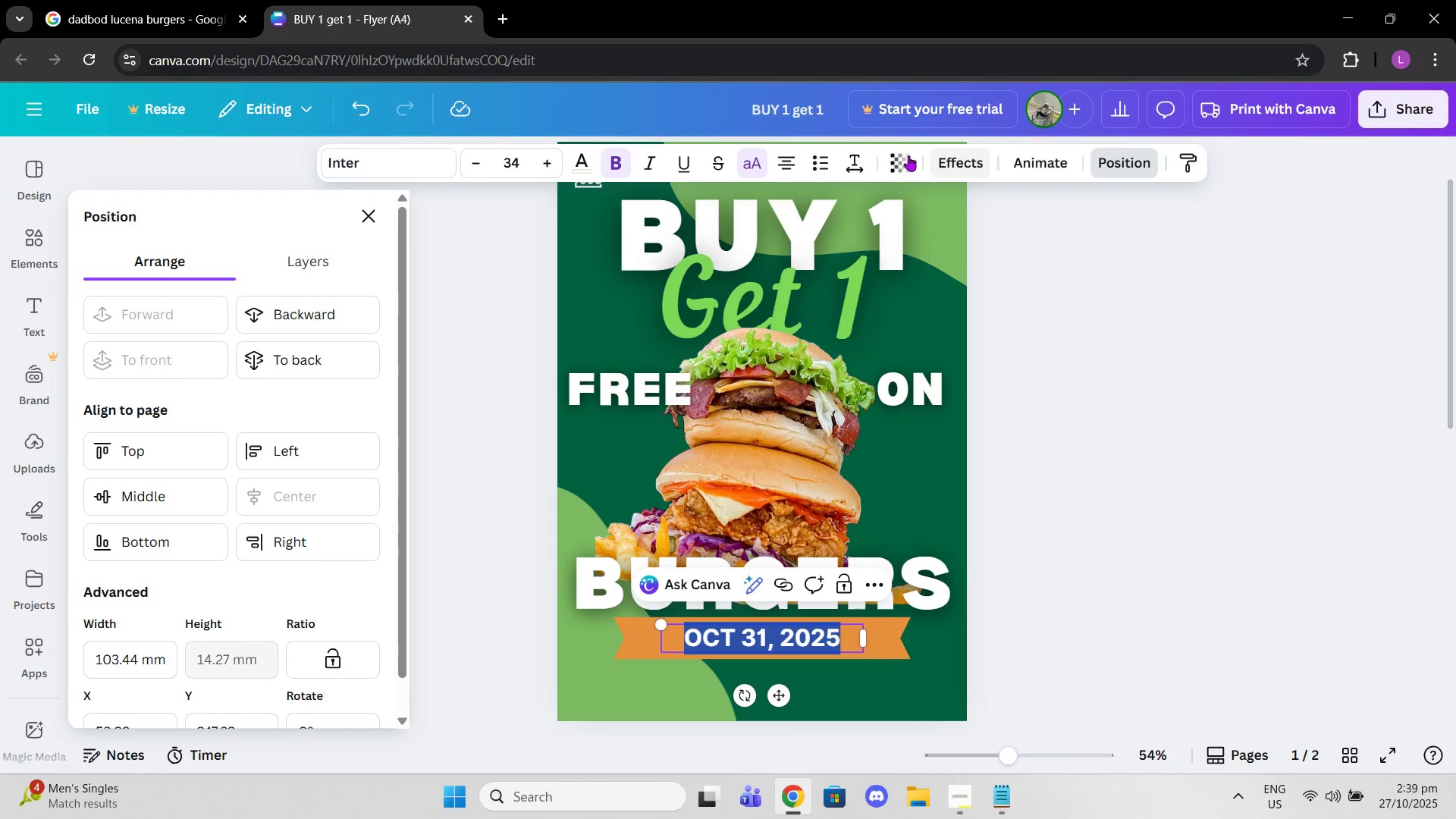 
left_click([907, 155])
 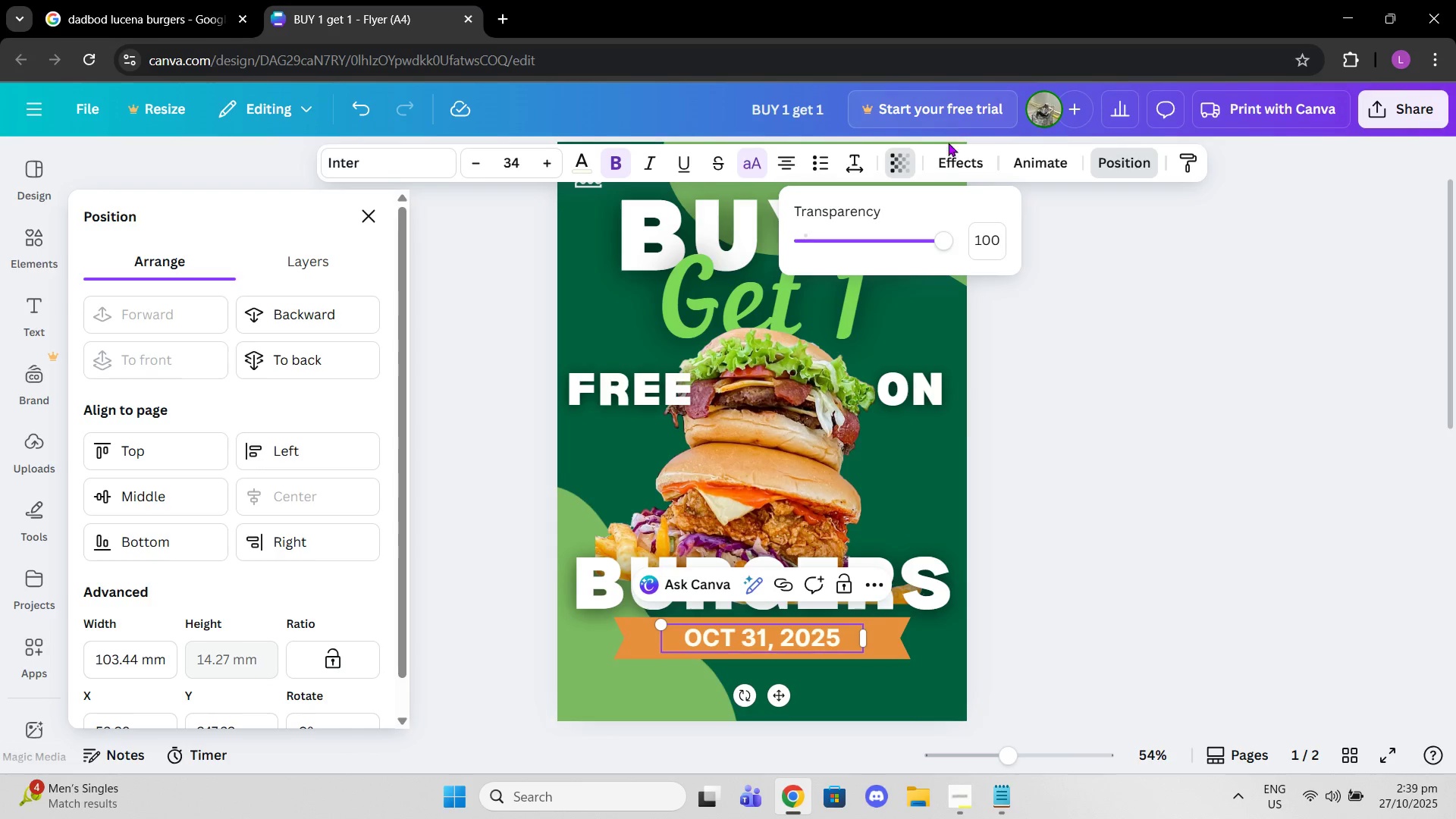 
left_click([958, 155])
 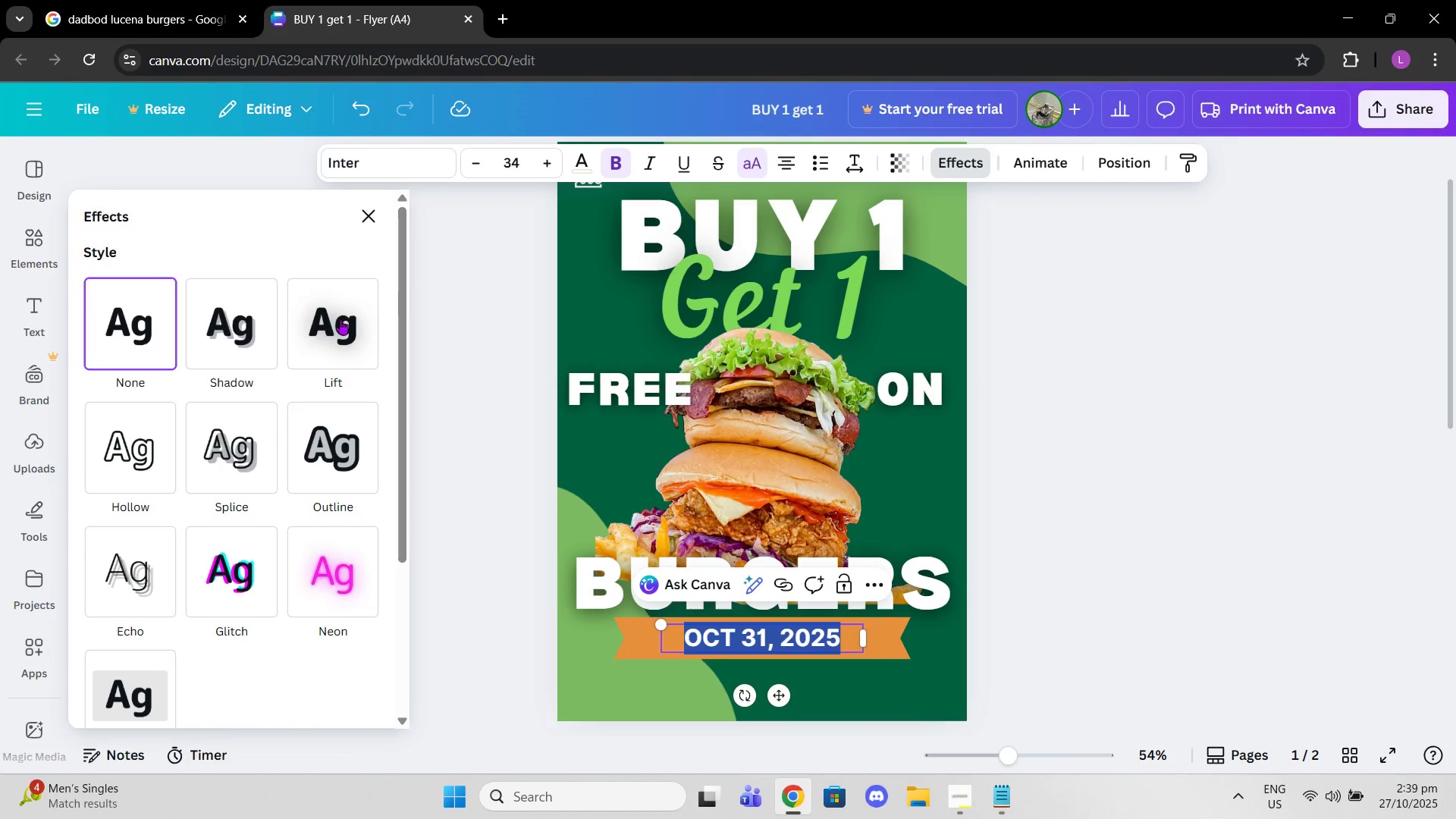 
left_click([334, 325])
 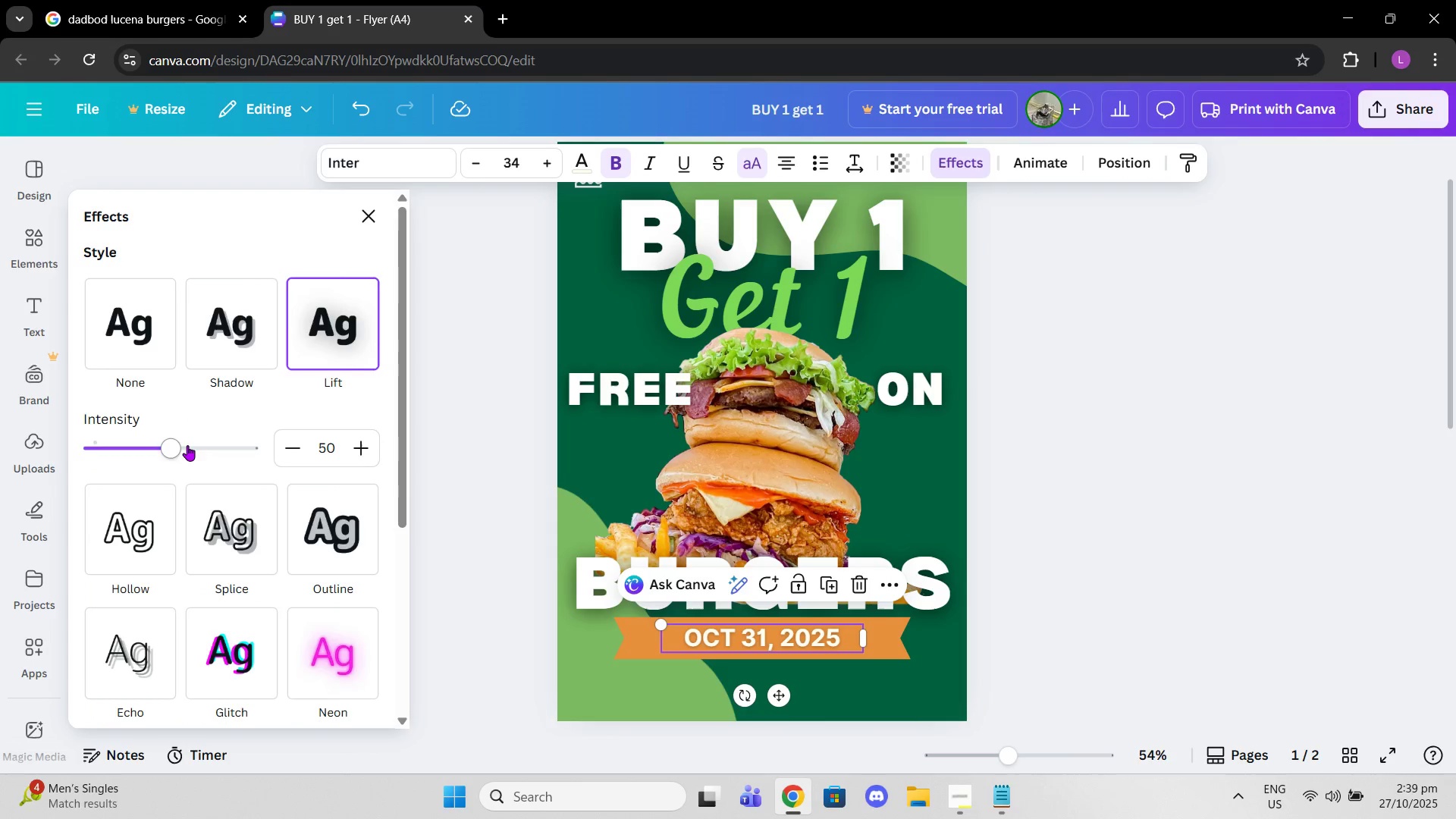 
left_click_drag(start_coordinate=[180, 445], to_coordinate=[283, 447])
 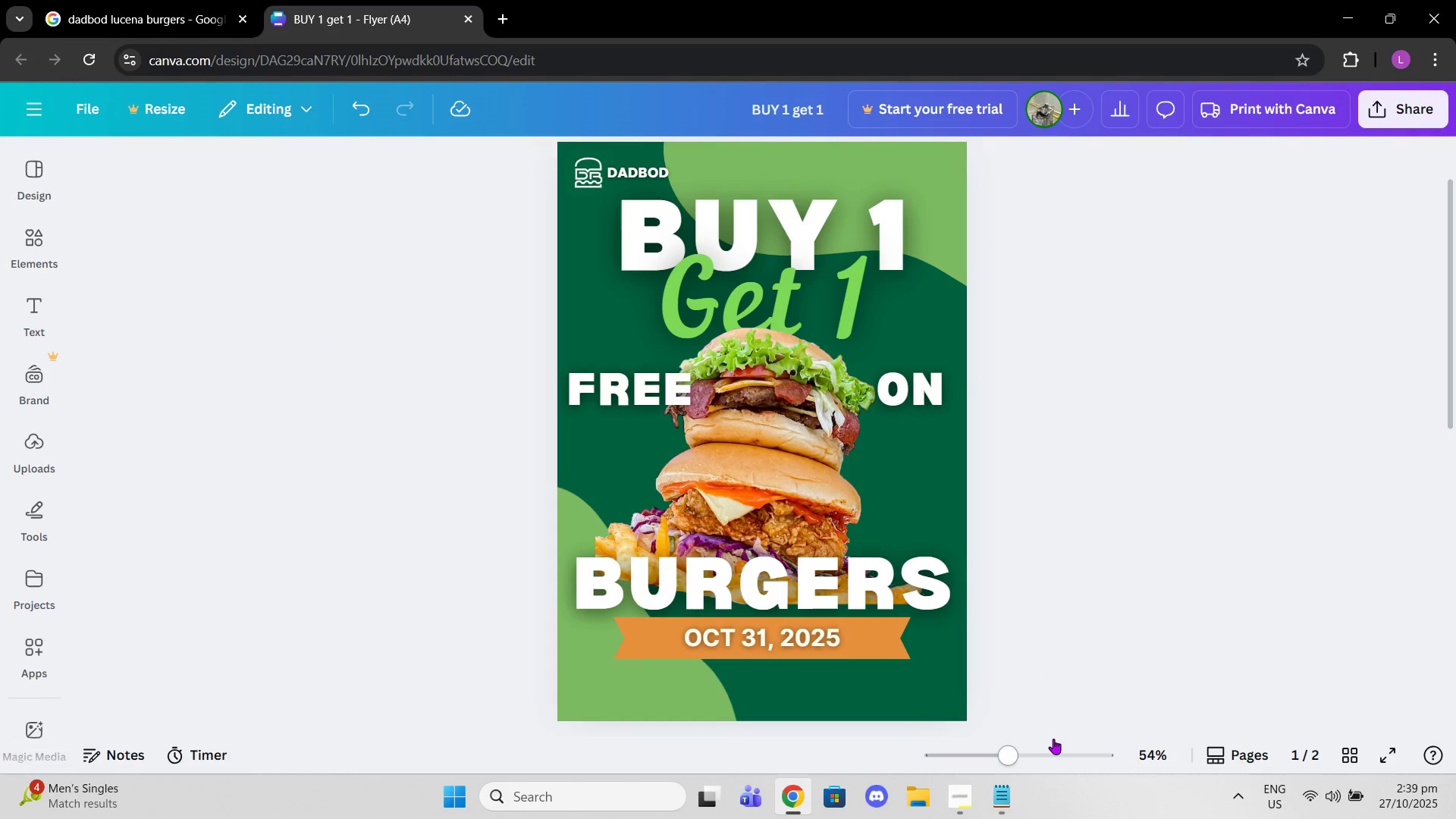 
left_click_drag(start_coordinate=[1022, 743], to_coordinate=[996, 737])
 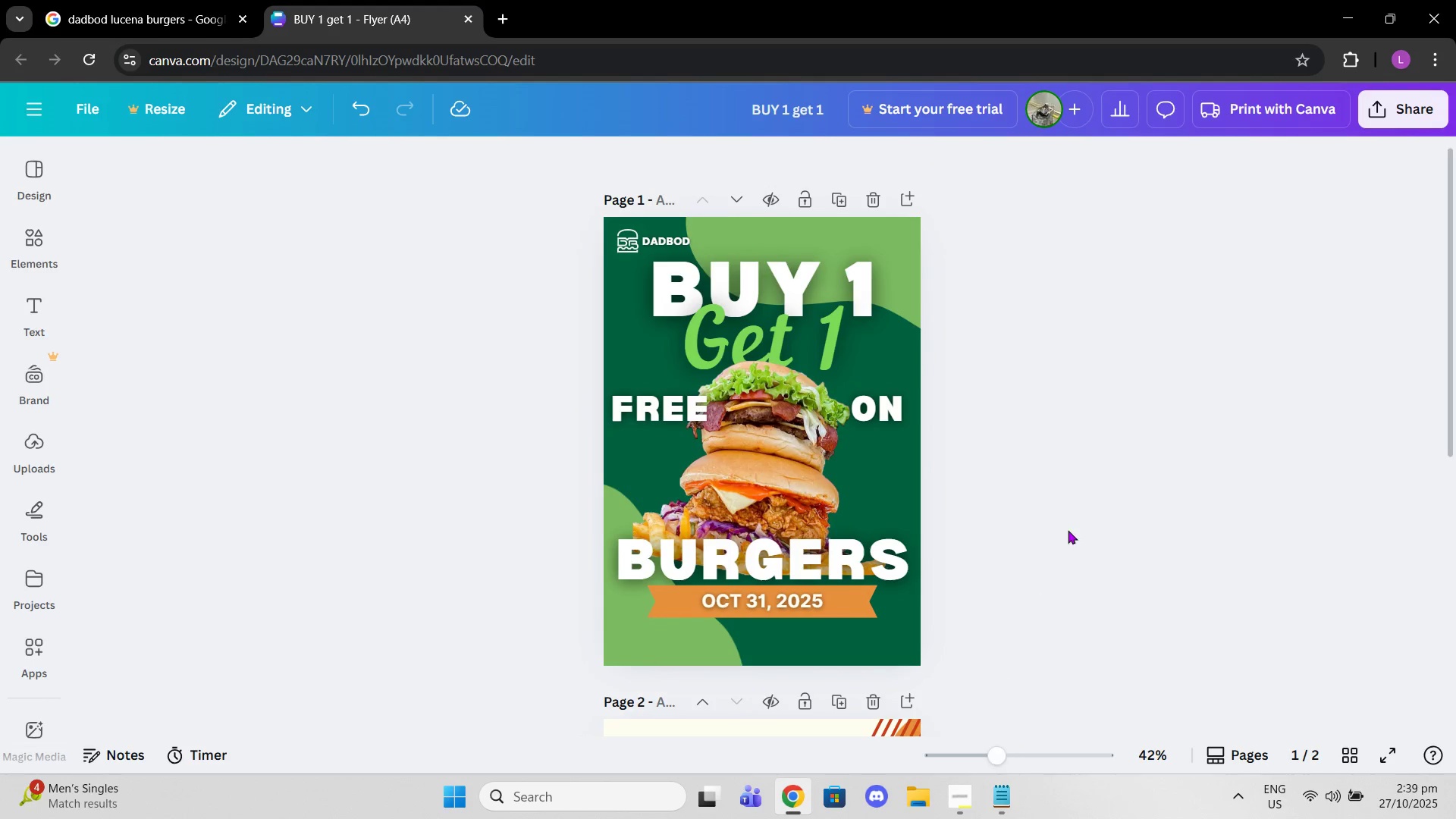 
scroll: coordinate [880, 393], scroll_direction: down, amount: 10.0
 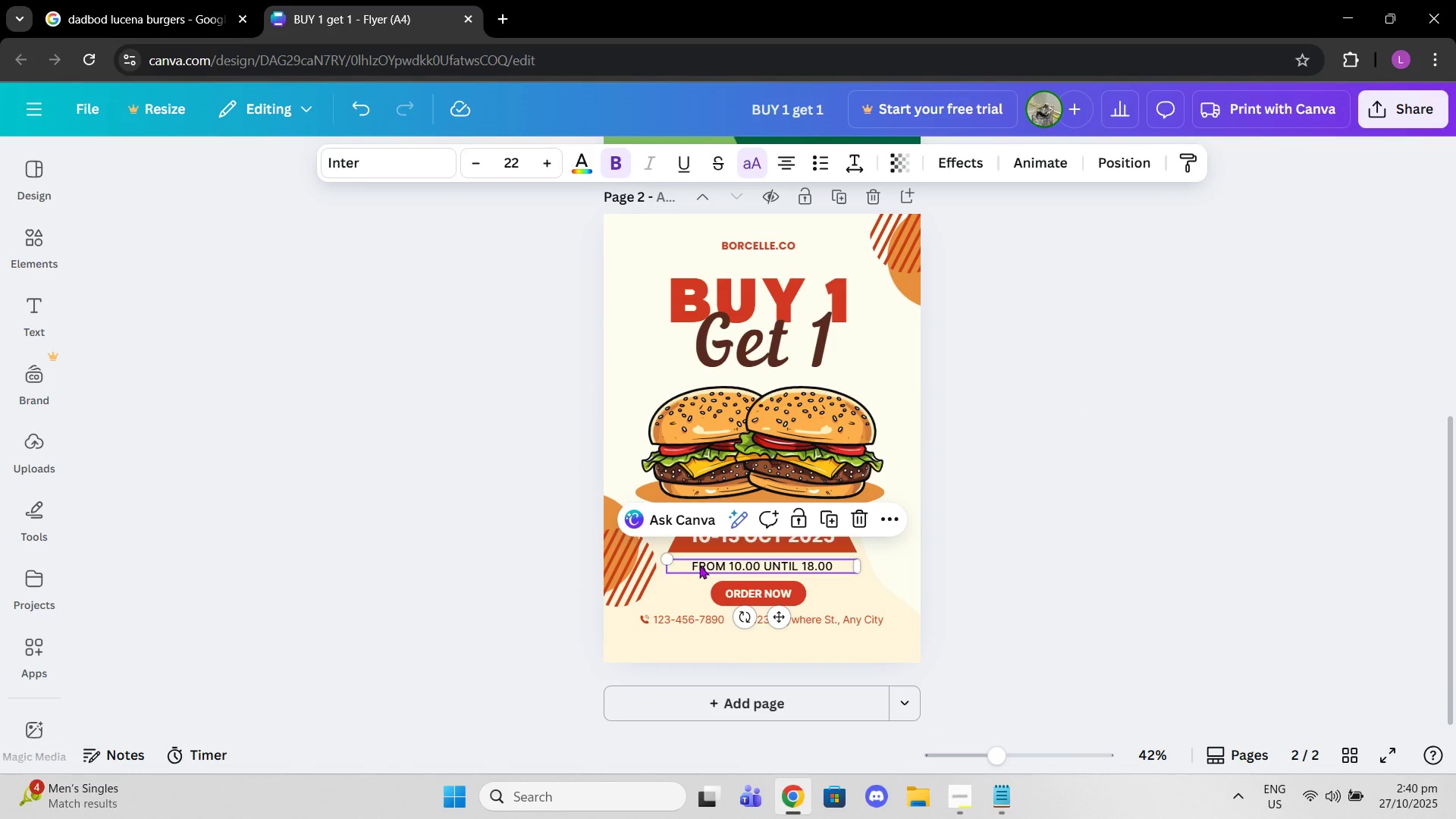 
left_click([695, 562])
 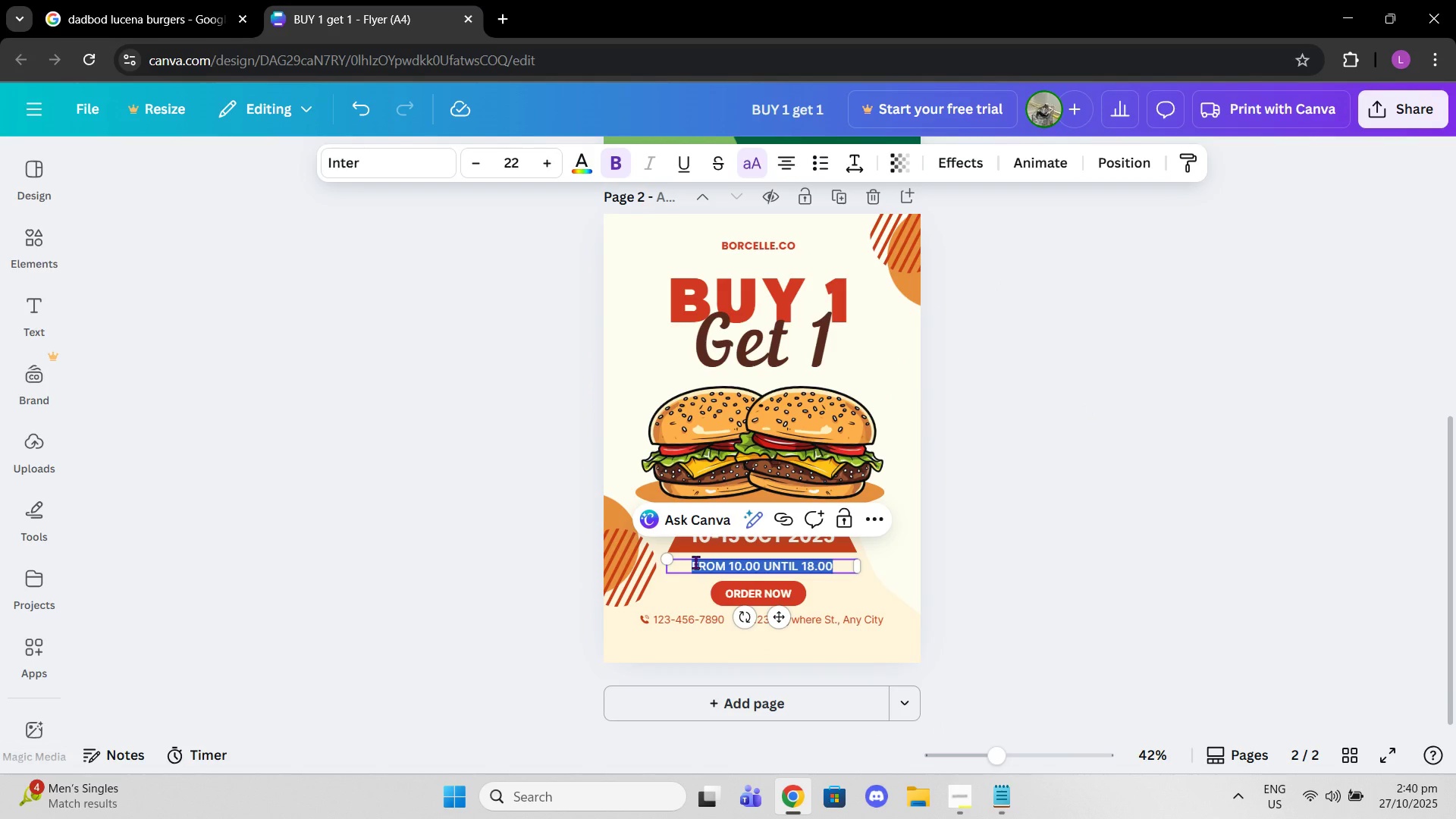 
key(Control+C)
 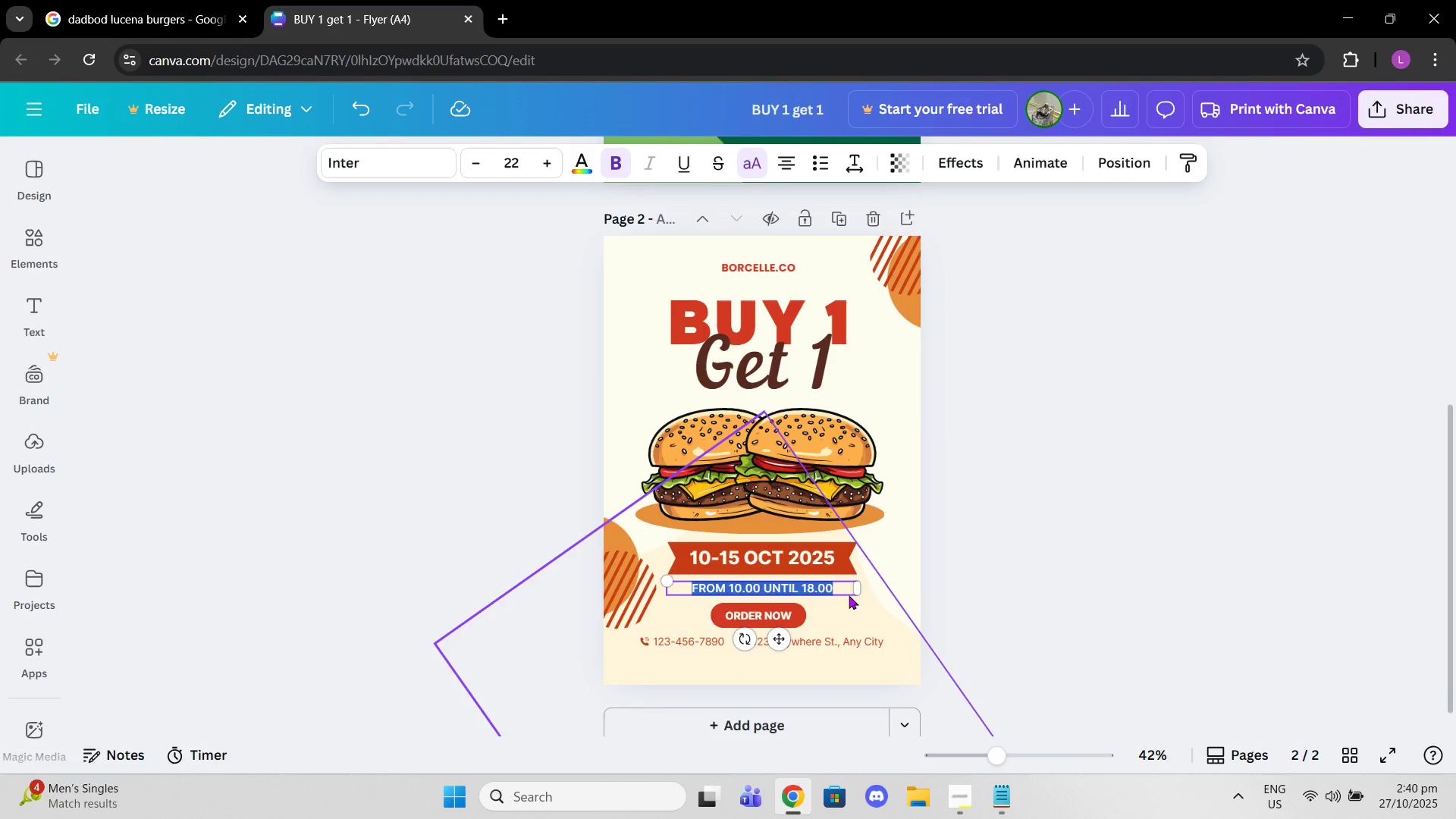 
scroll: coordinate [836, 592], scroll_direction: up, amount: 7.0
 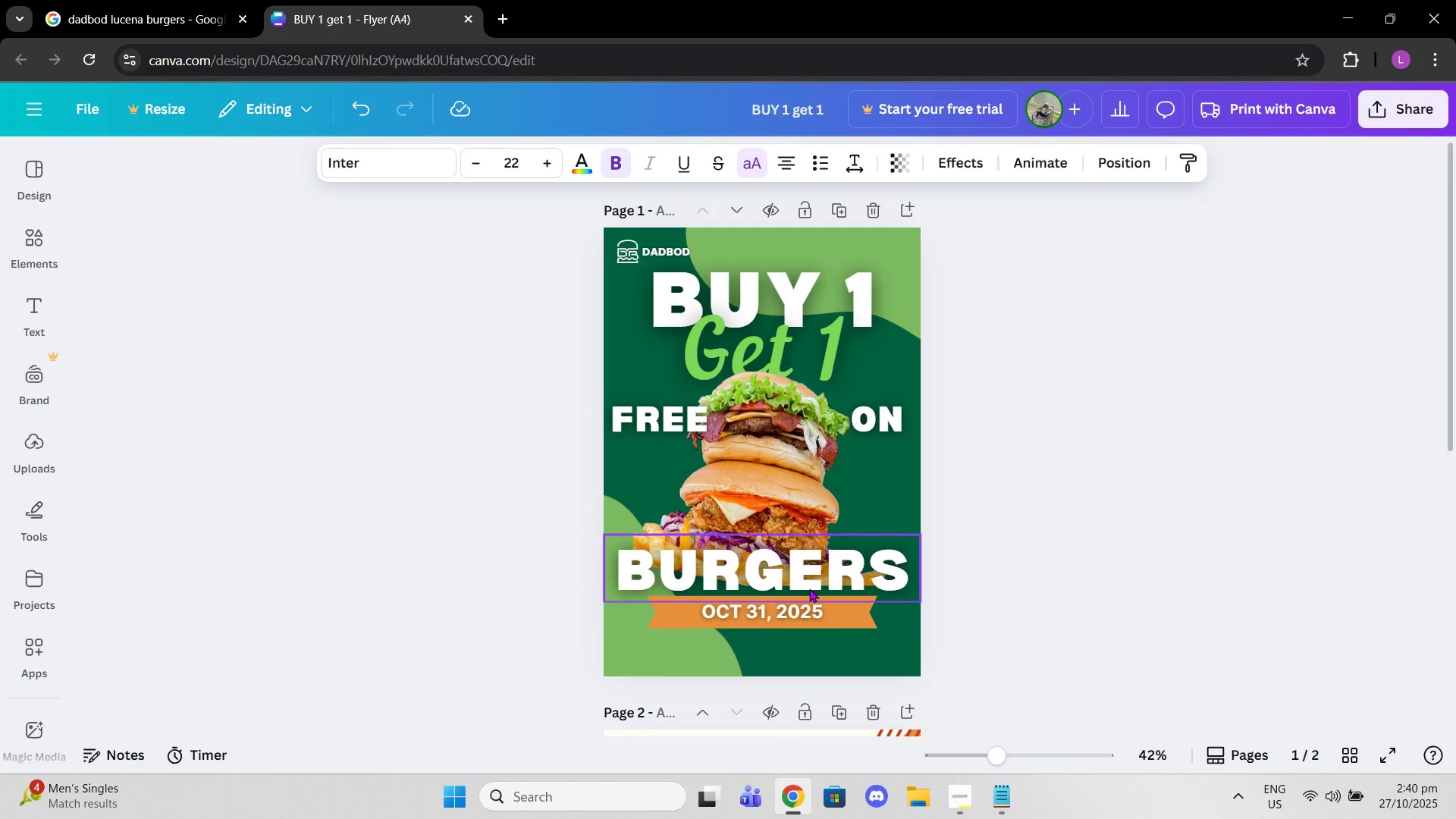 
scroll: coordinate [809, 588], scroll_direction: down, amount: 1.0
 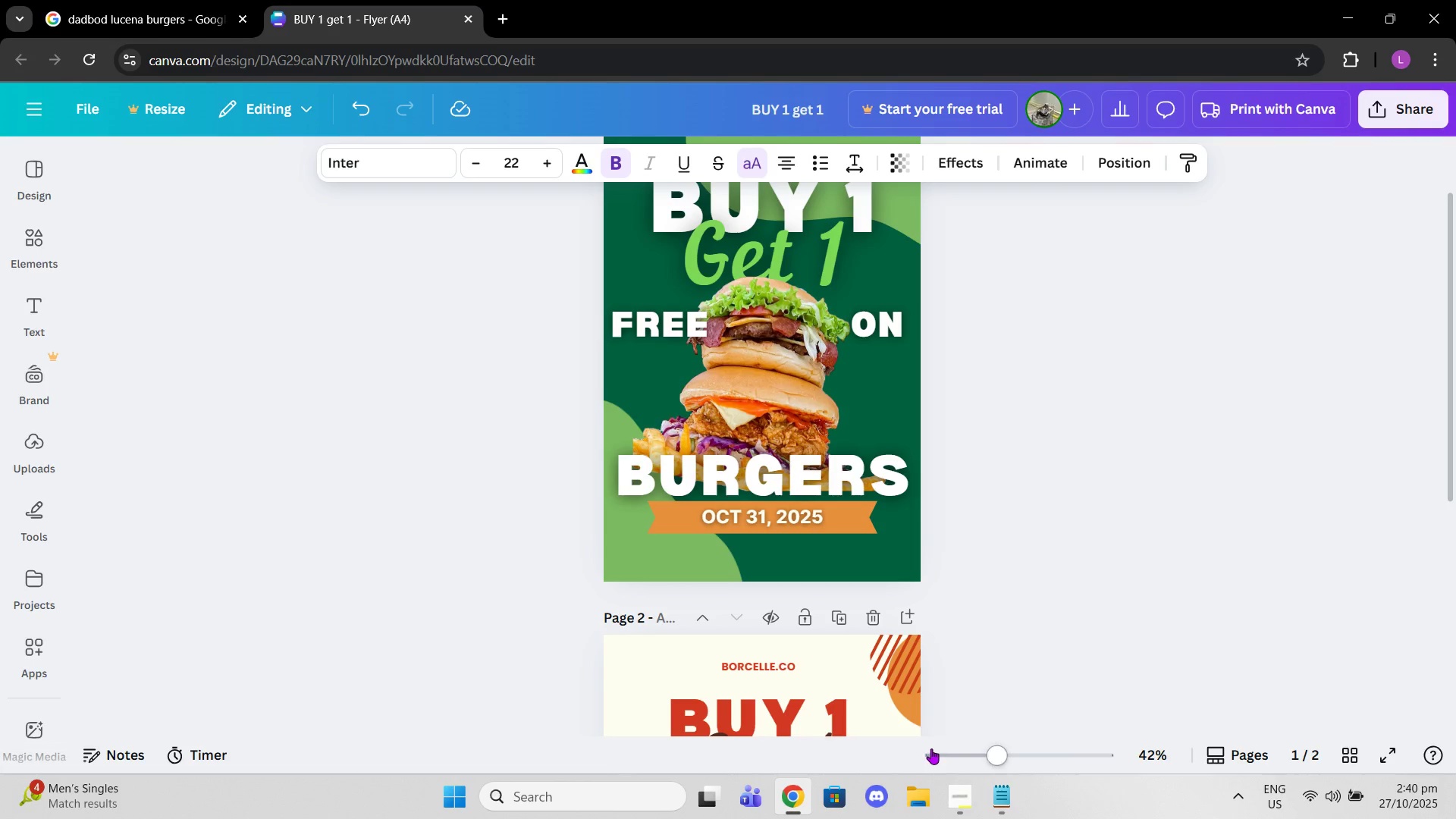 
left_click_drag(start_coordinate=[1009, 752], to_coordinate=[1033, 748])
 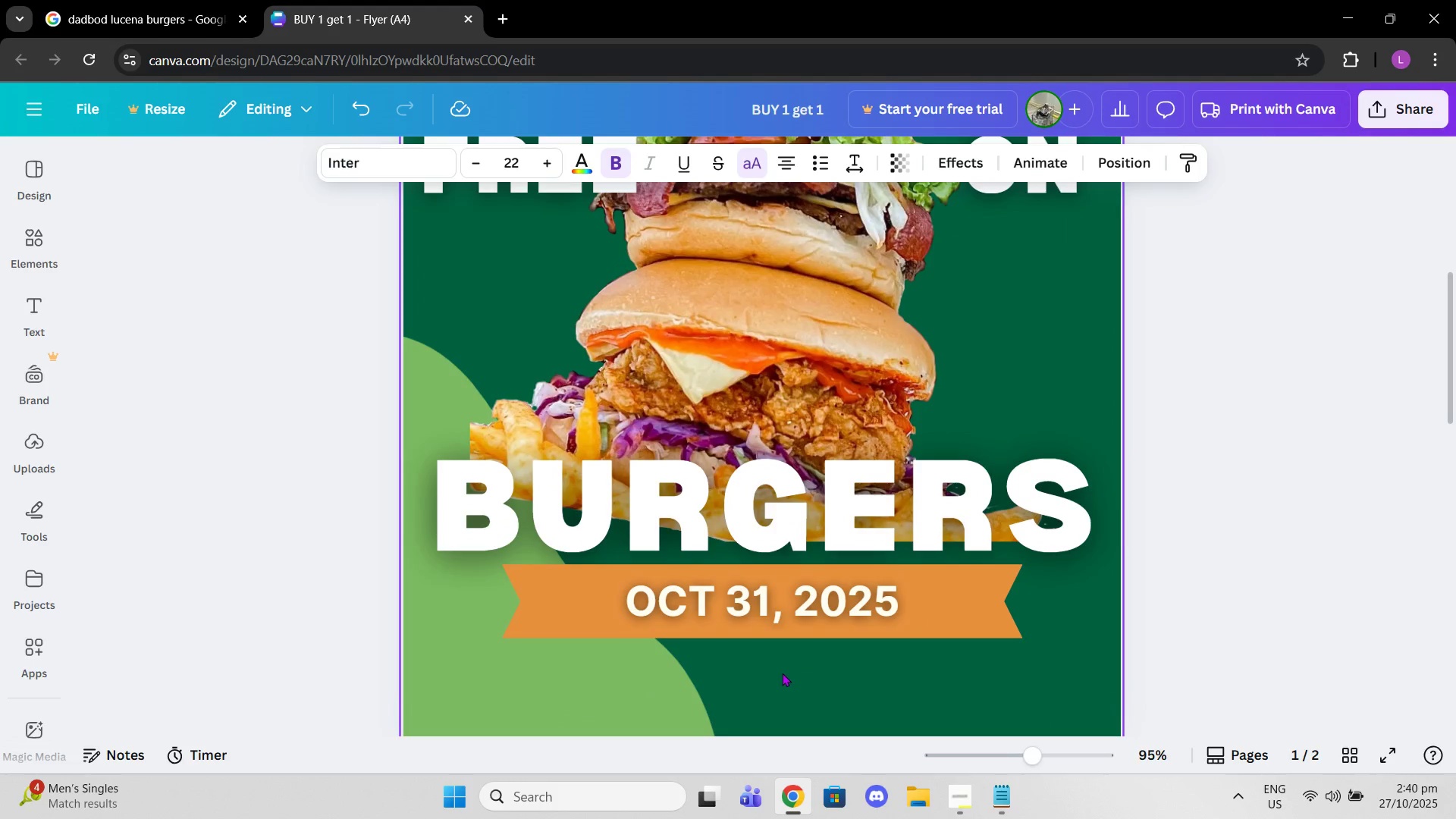 
key(Control+V)
 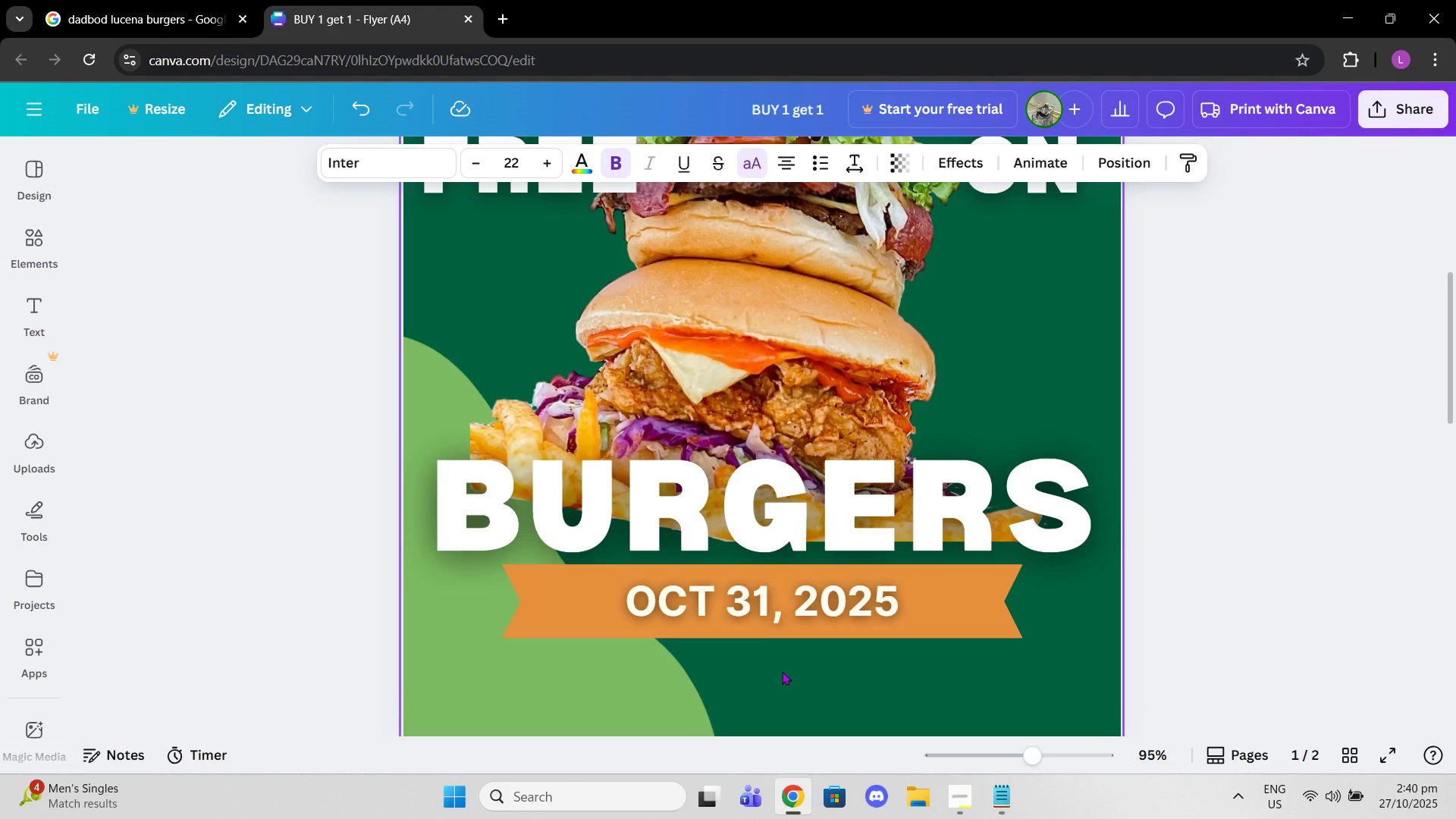 
key(Control+V)
 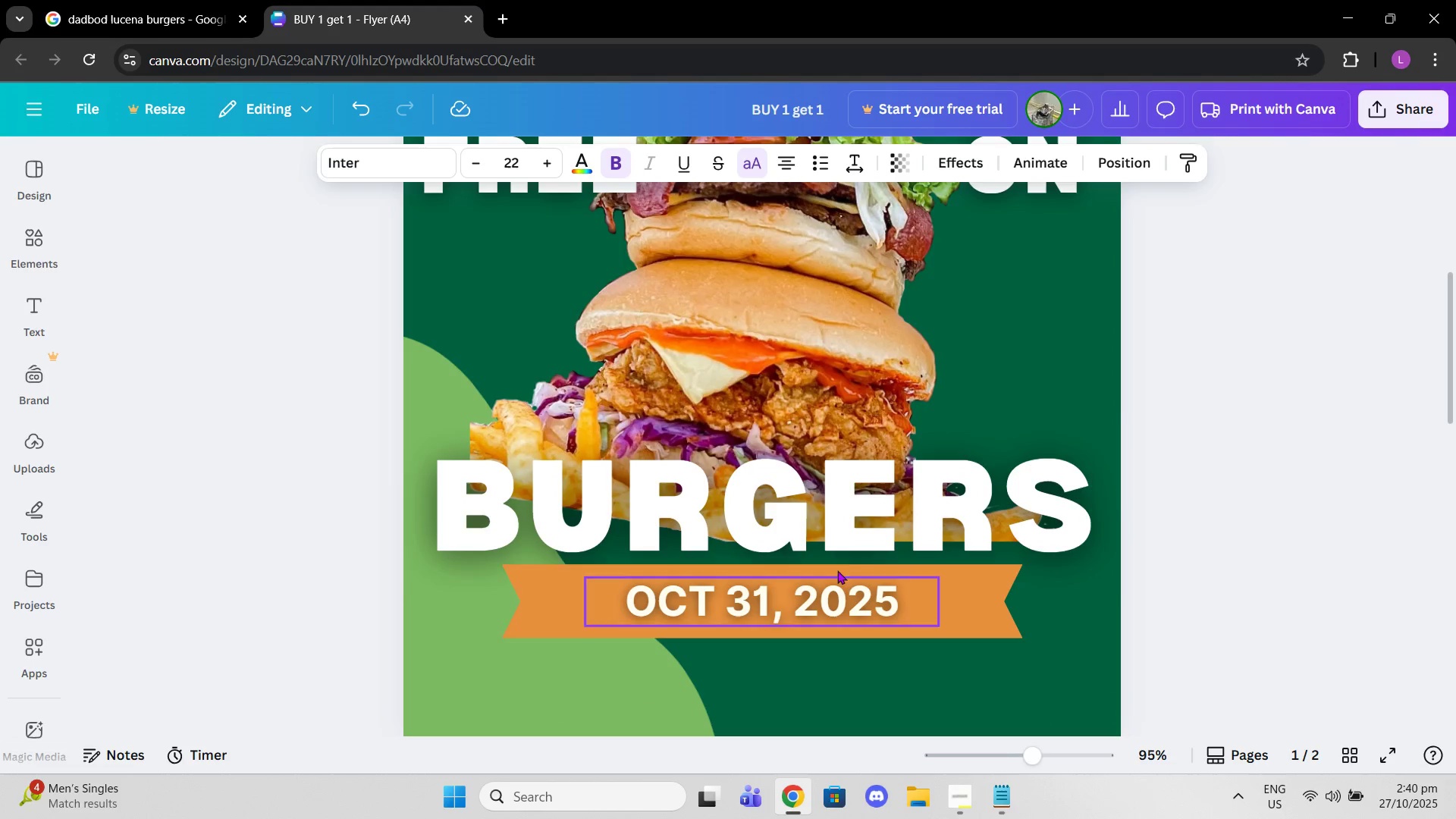 
scroll: coordinate [844, 564], scroll_direction: up, amount: 4.0
 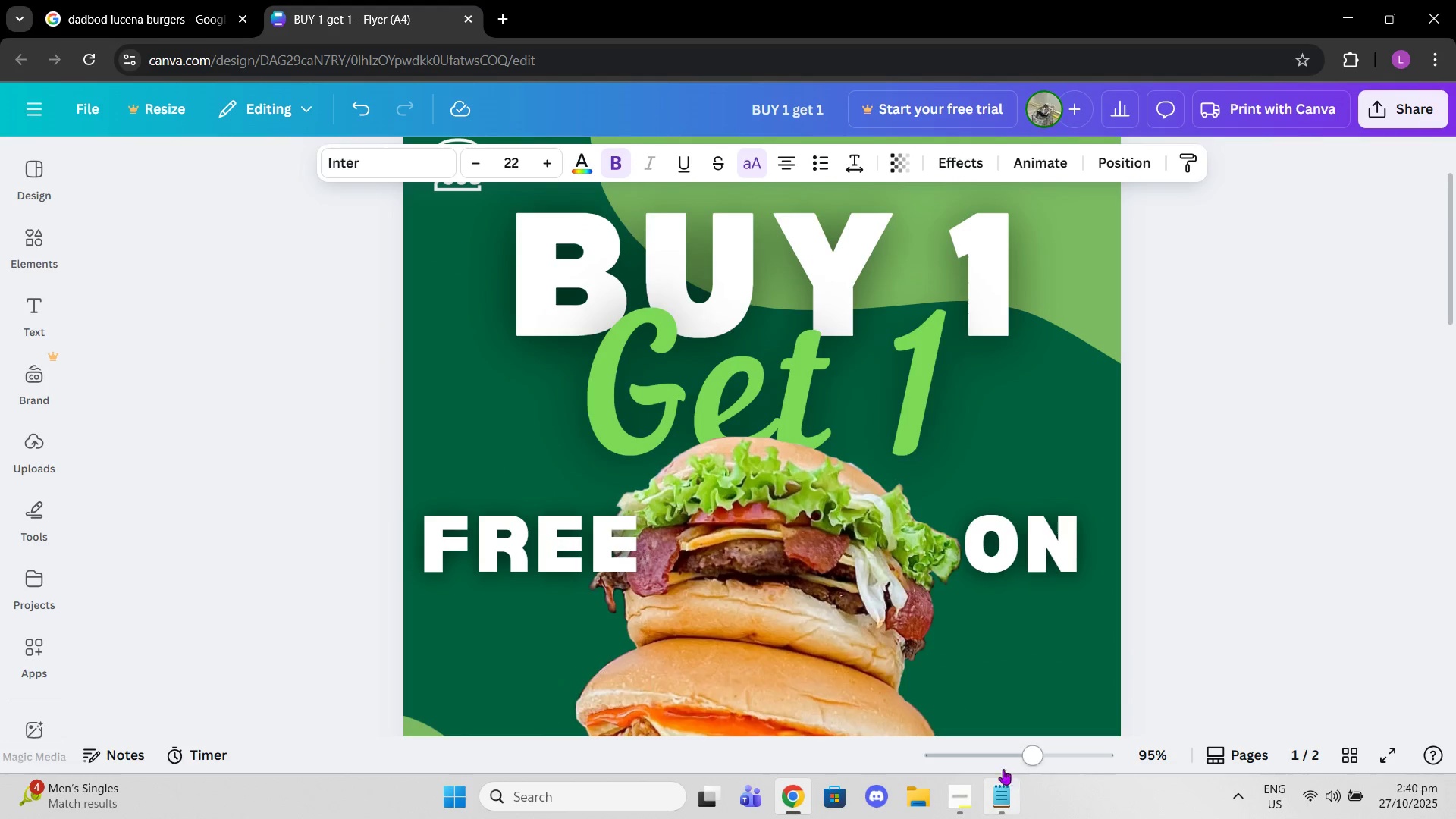 
left_click_drag(start_coordinate=[1023, 747], to_coordinate=[996, 745])
 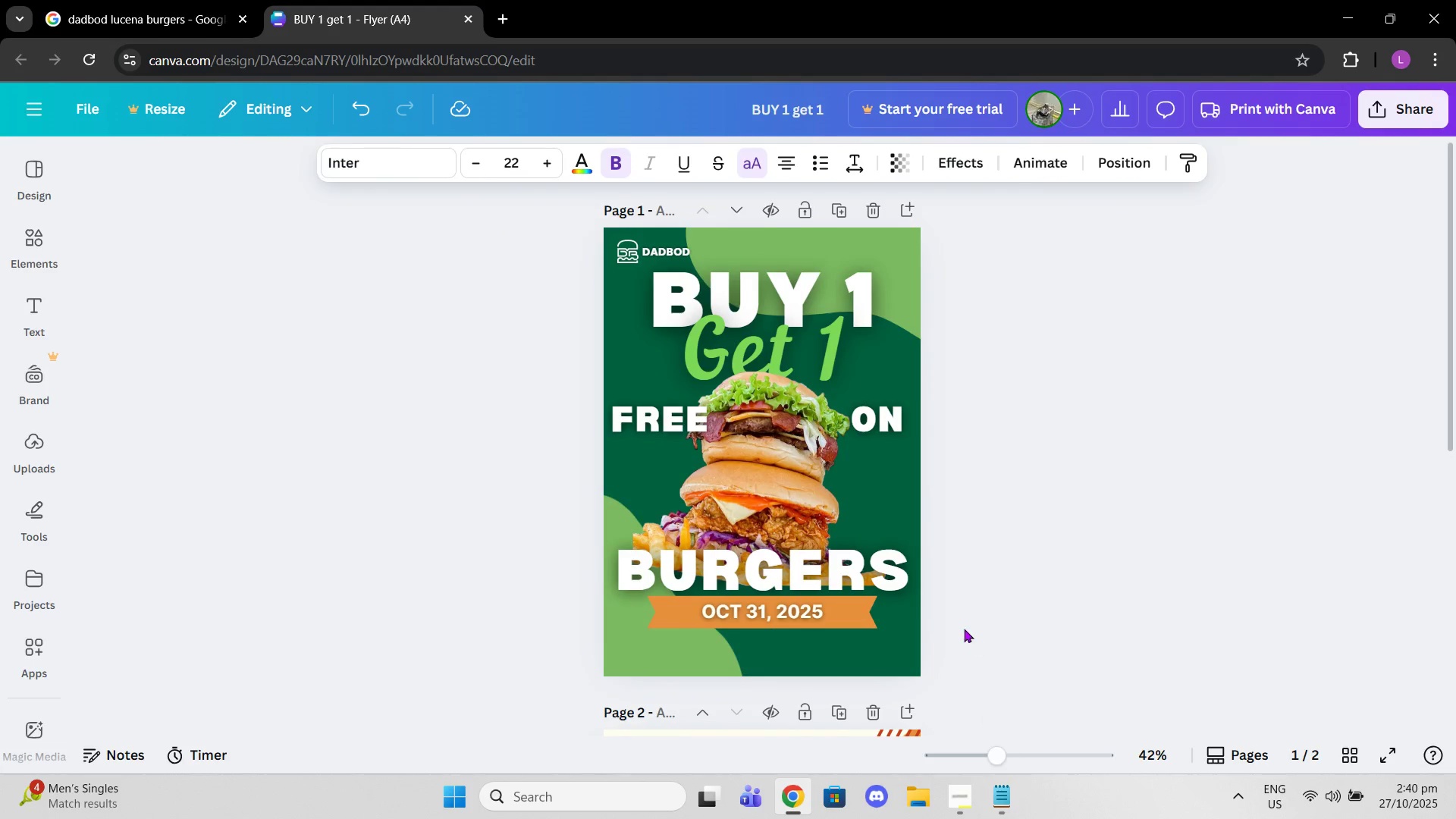 
scroll: coordinate [915, 642], scroll_direction: down, amount: 5.0
 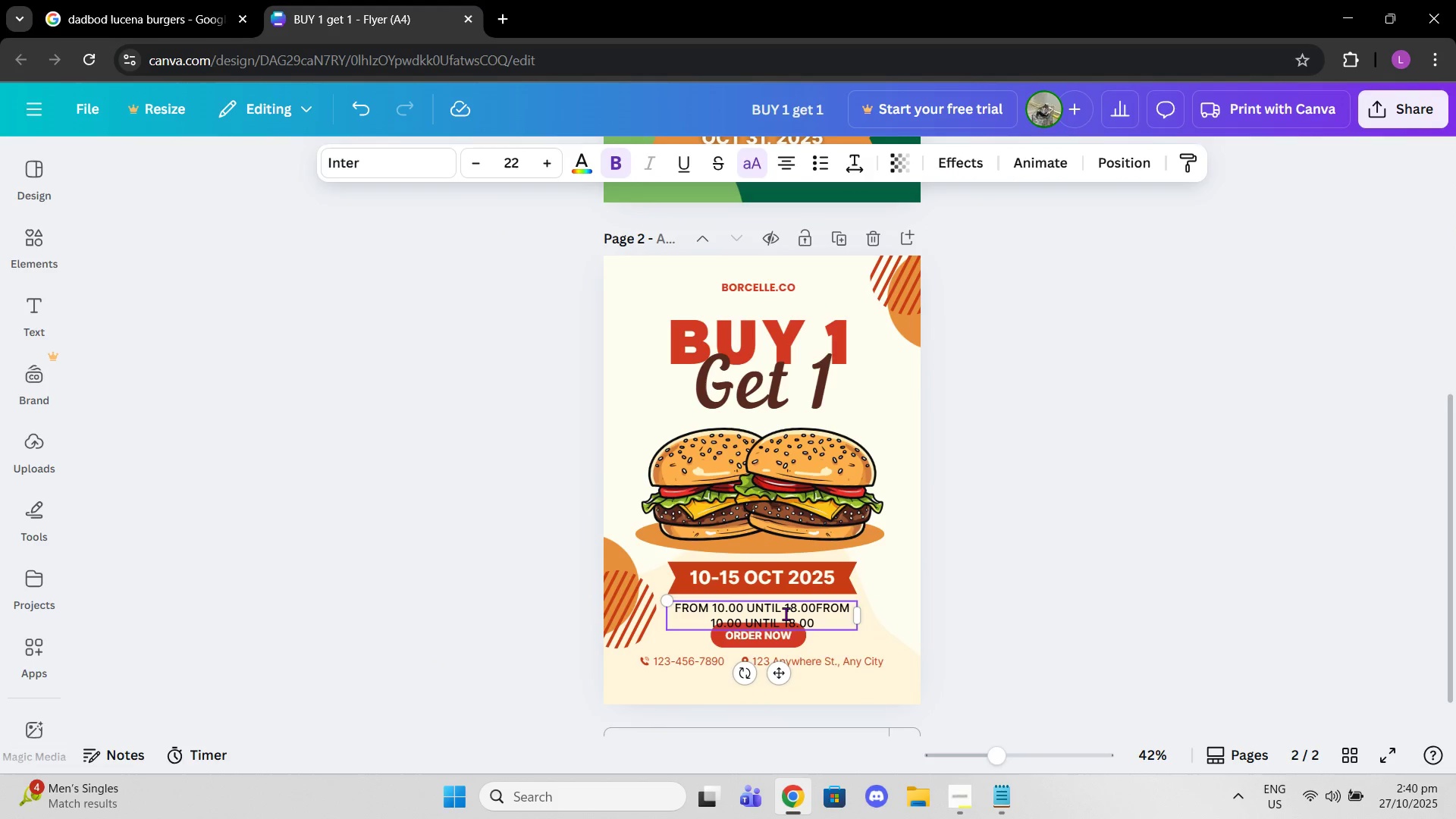 
left_click([786, 613])
 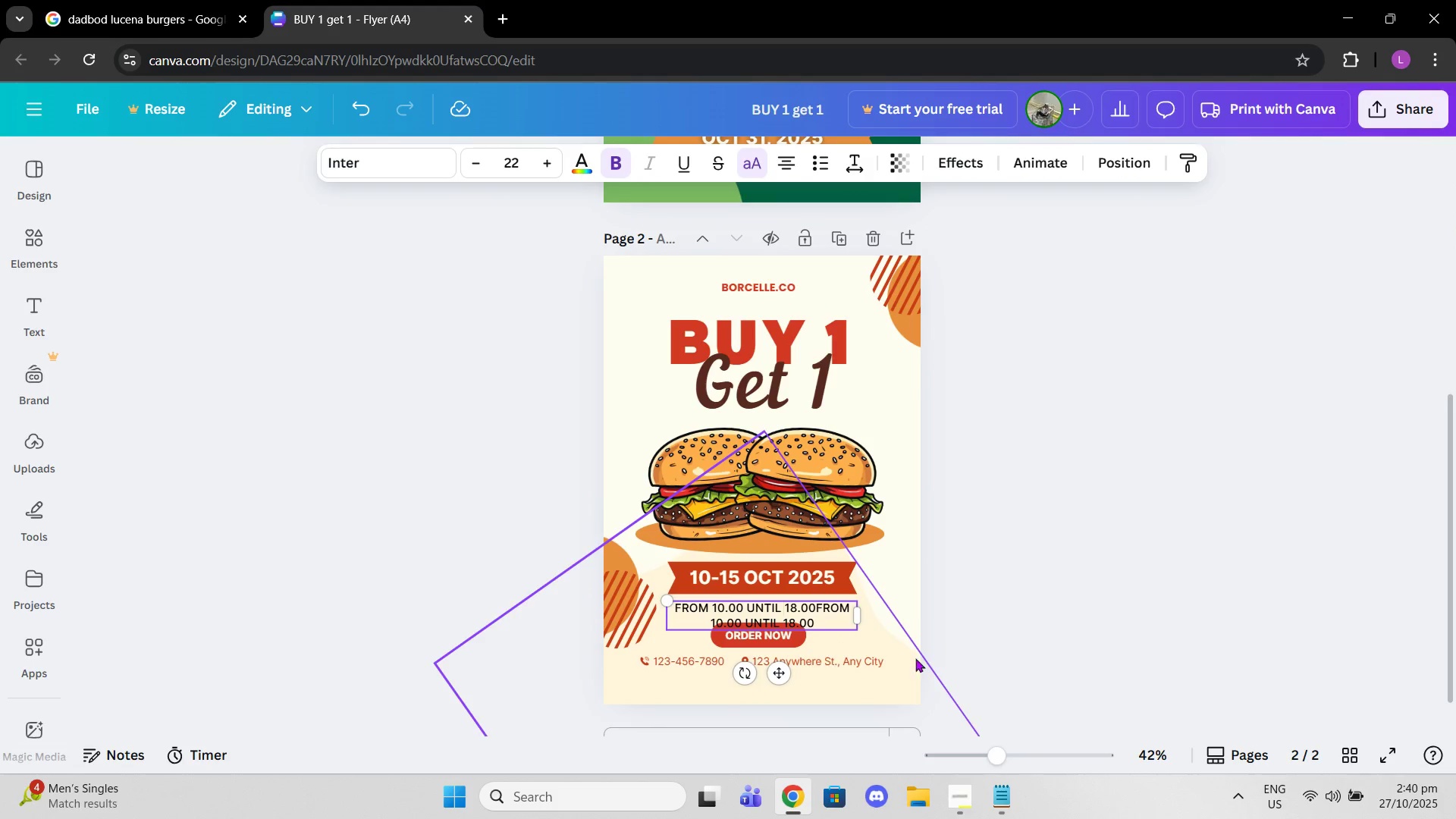 
left_click([1064, 642])
 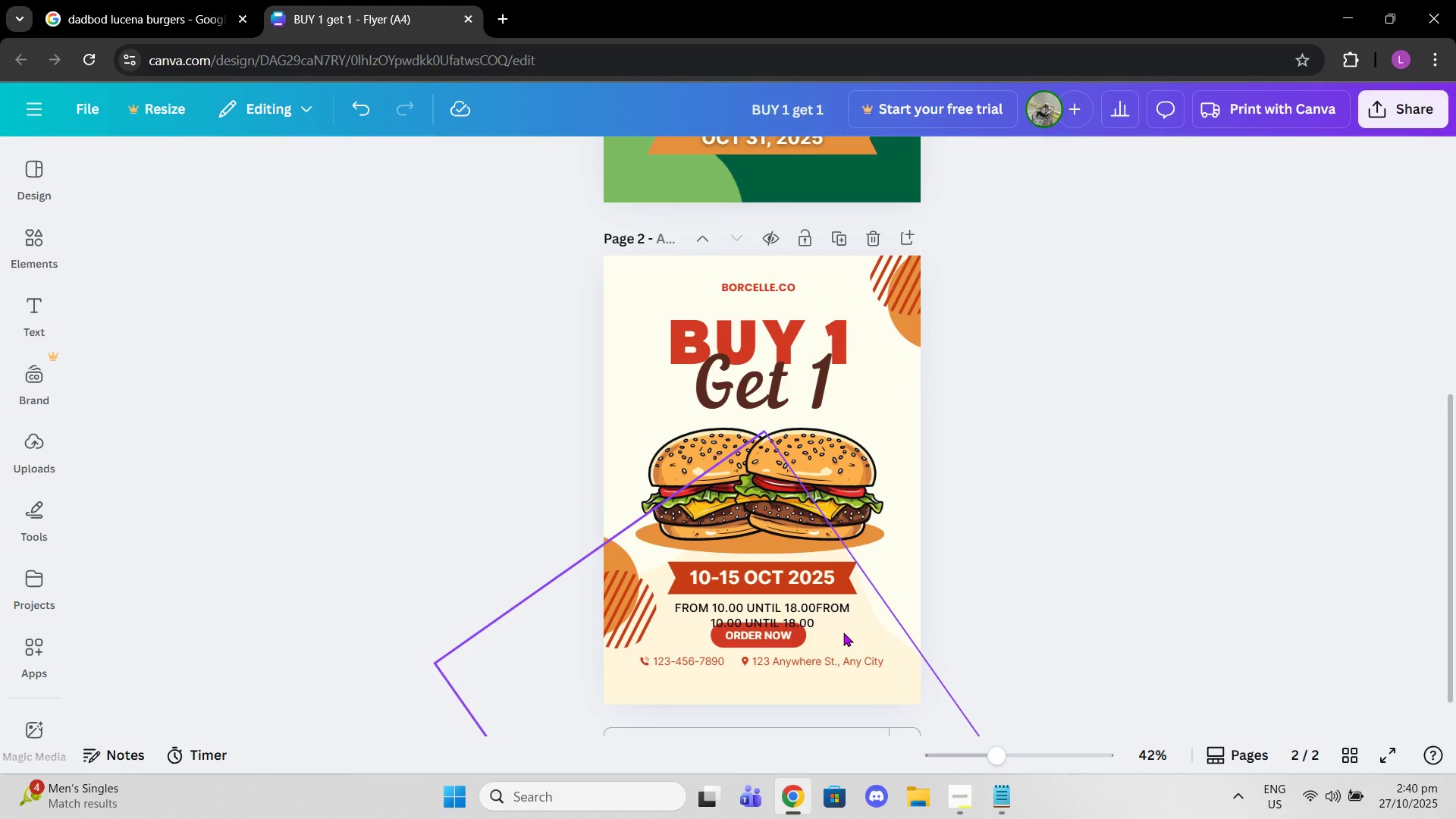 
key(Control+Z)
 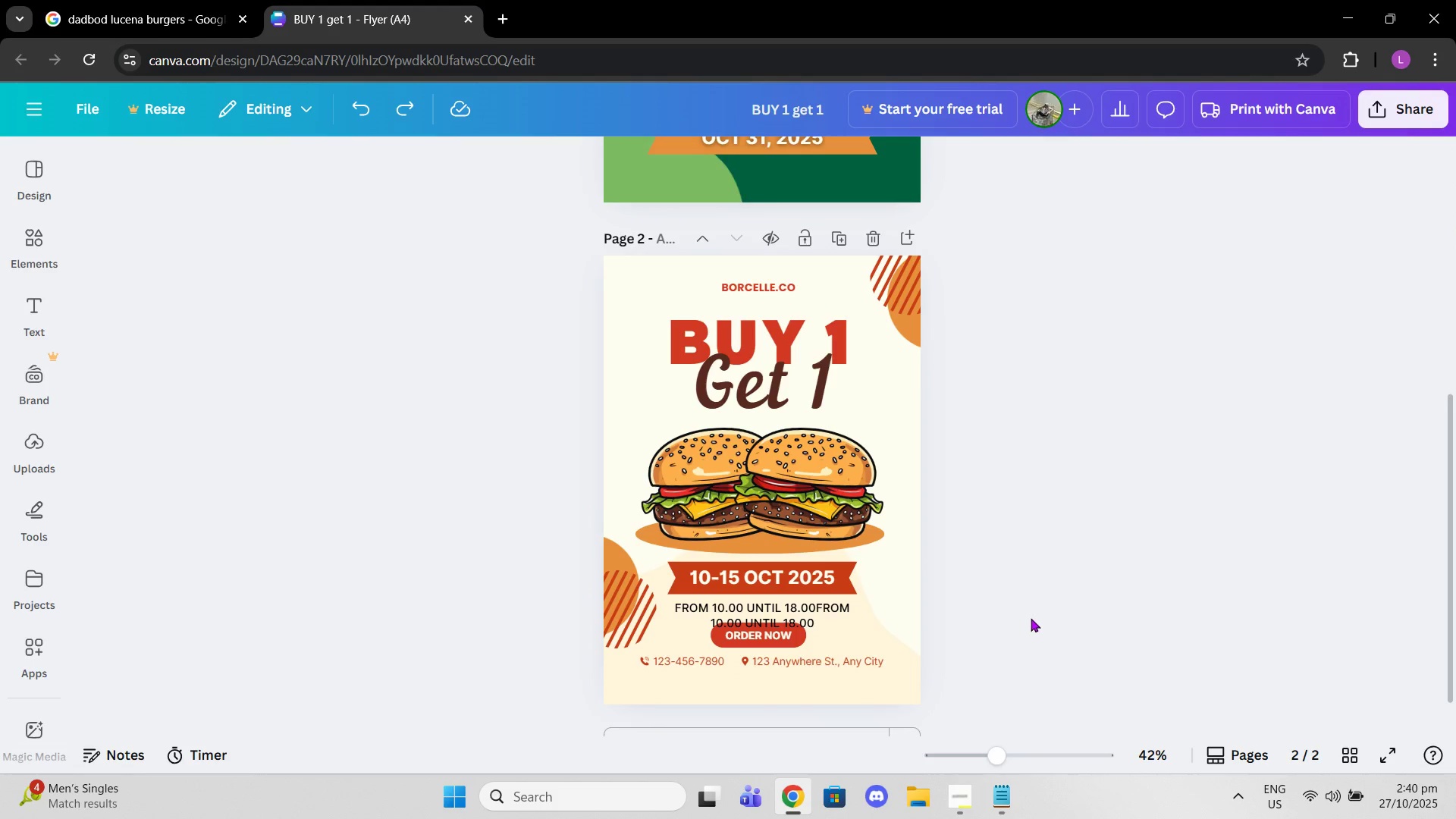 
key(Control+Z)
 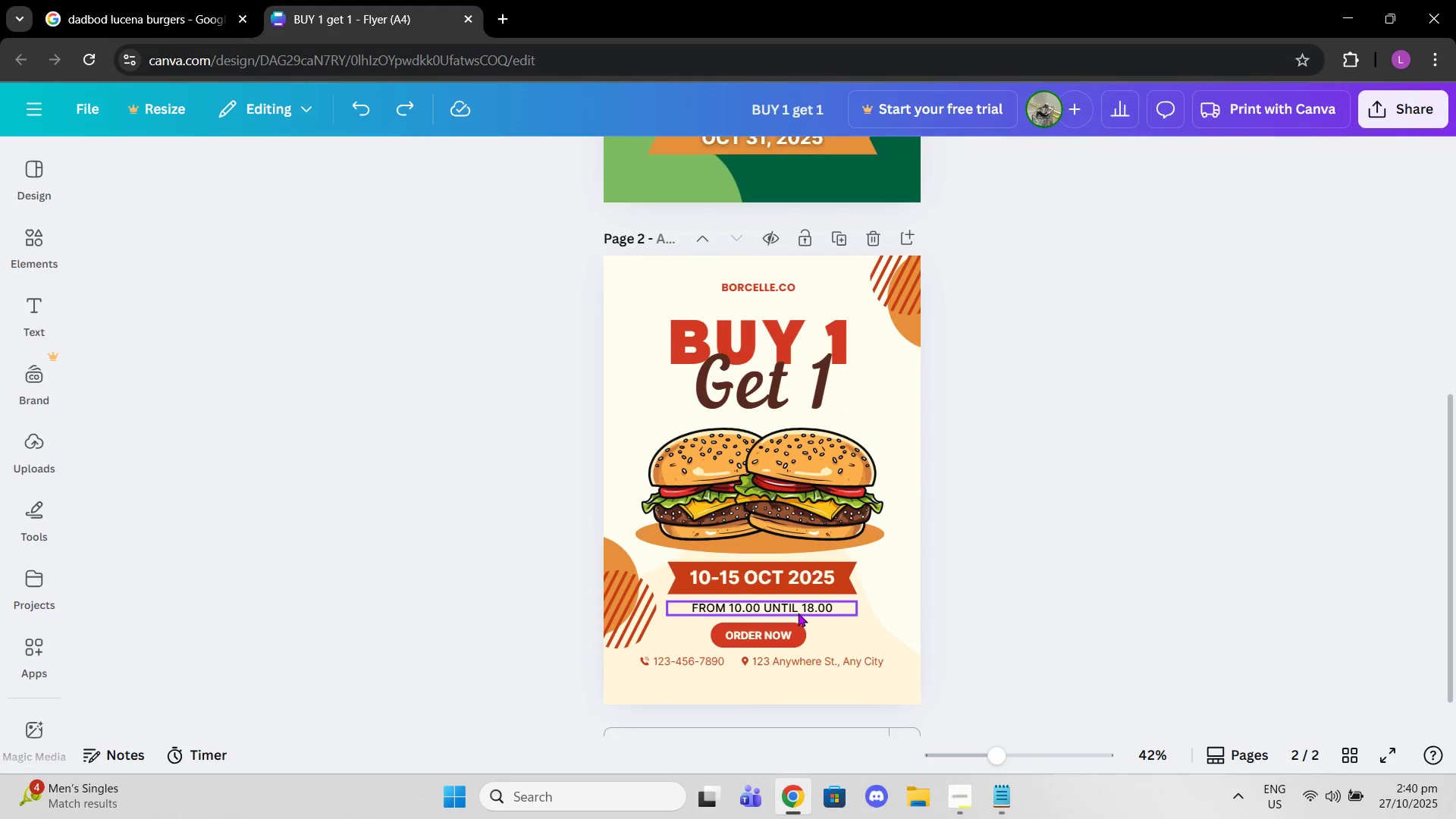 
left_click([798, 613])
 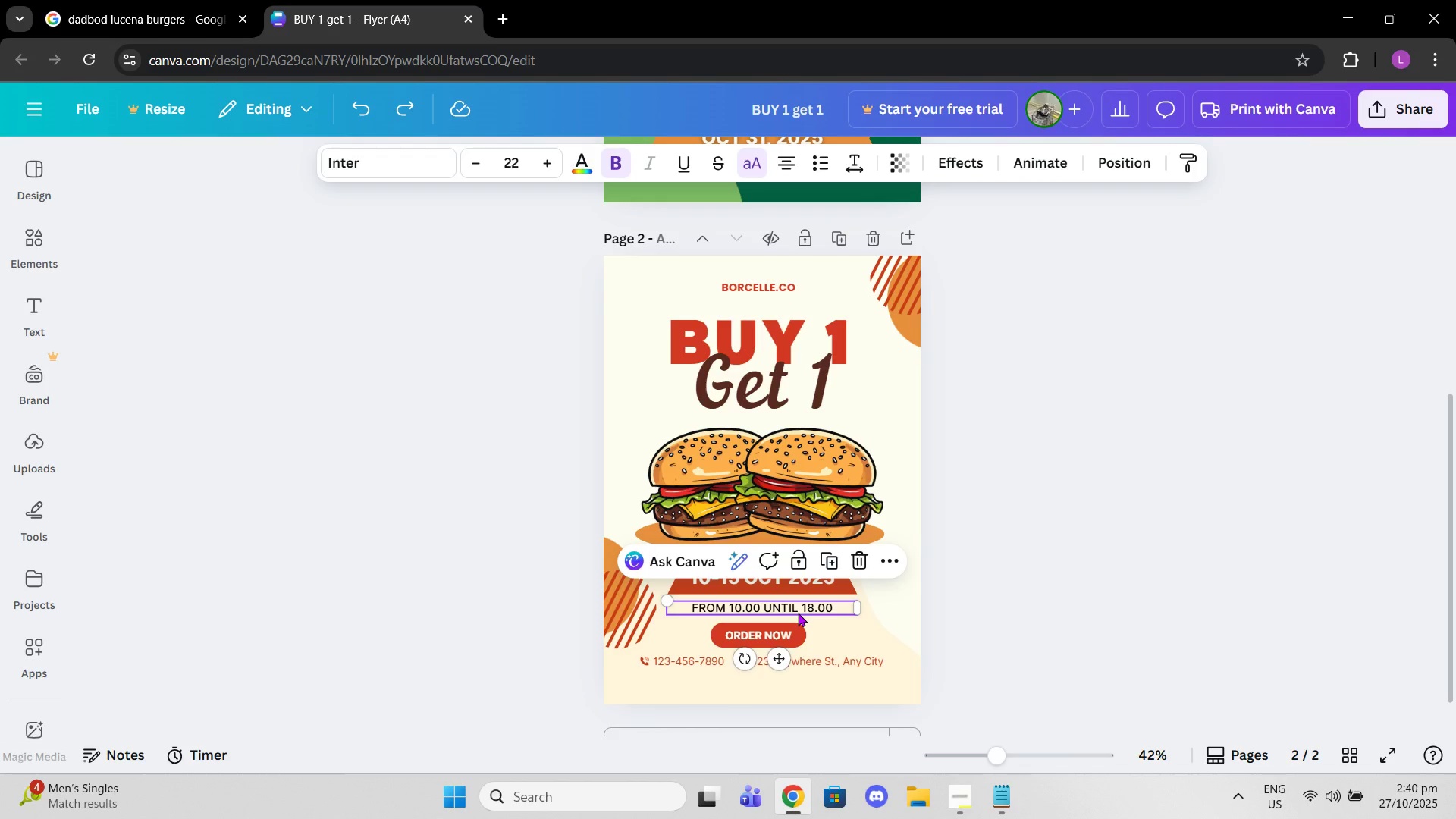 
key(Control+C)
 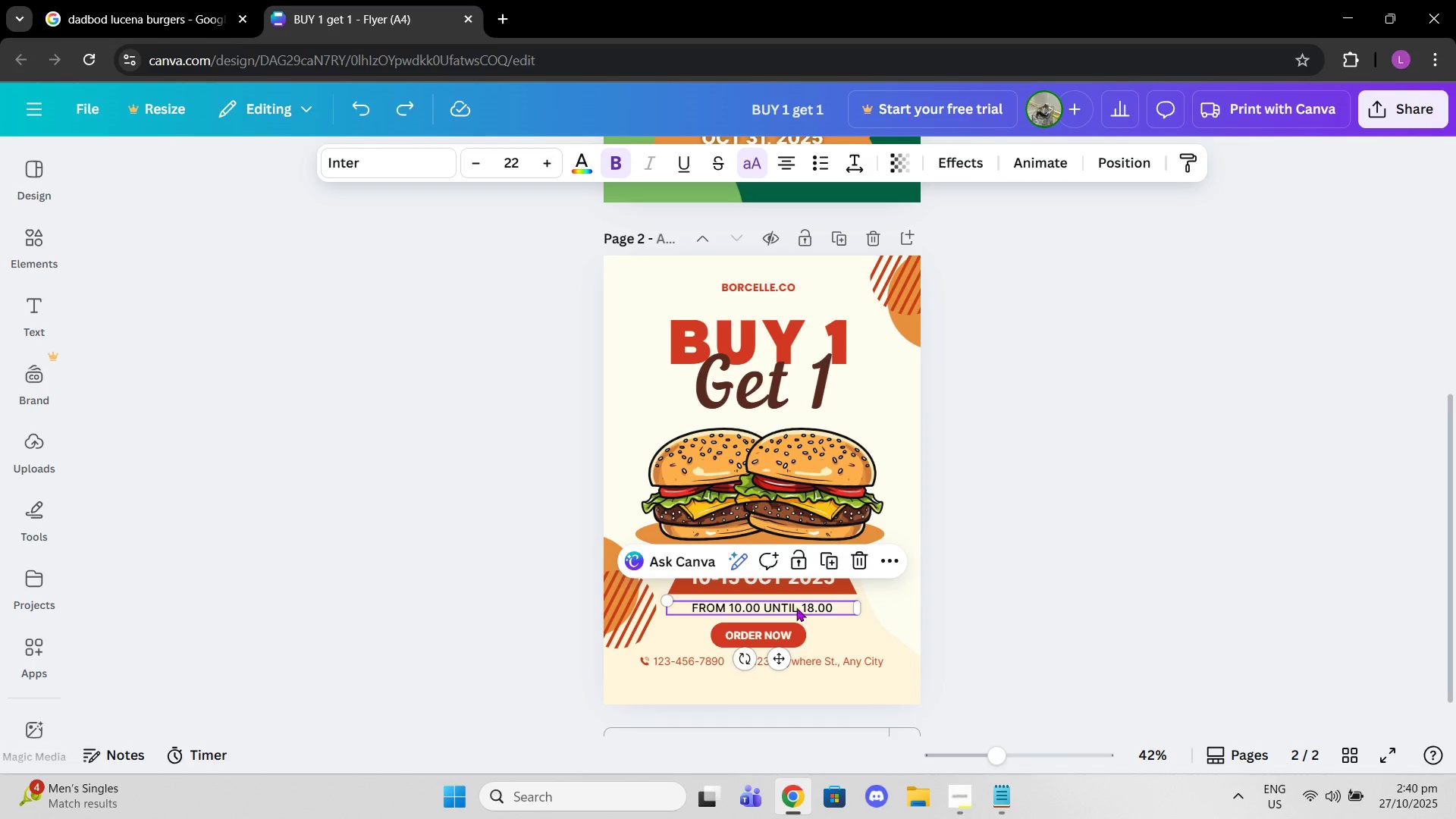 
scroll: coordinate [796, 607], scroll_direction: up, amount: 4.0
 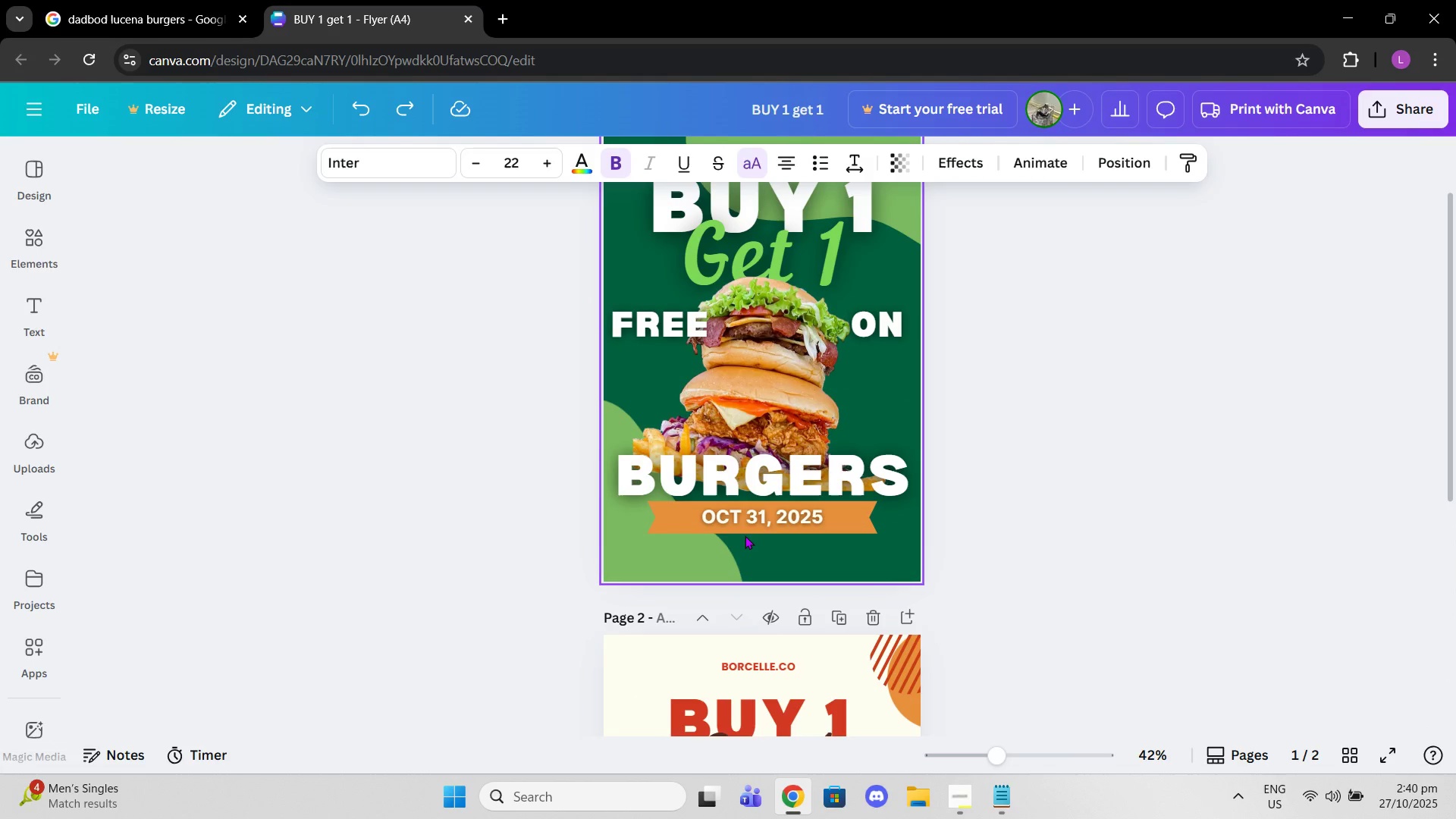 
key(Control+V)
 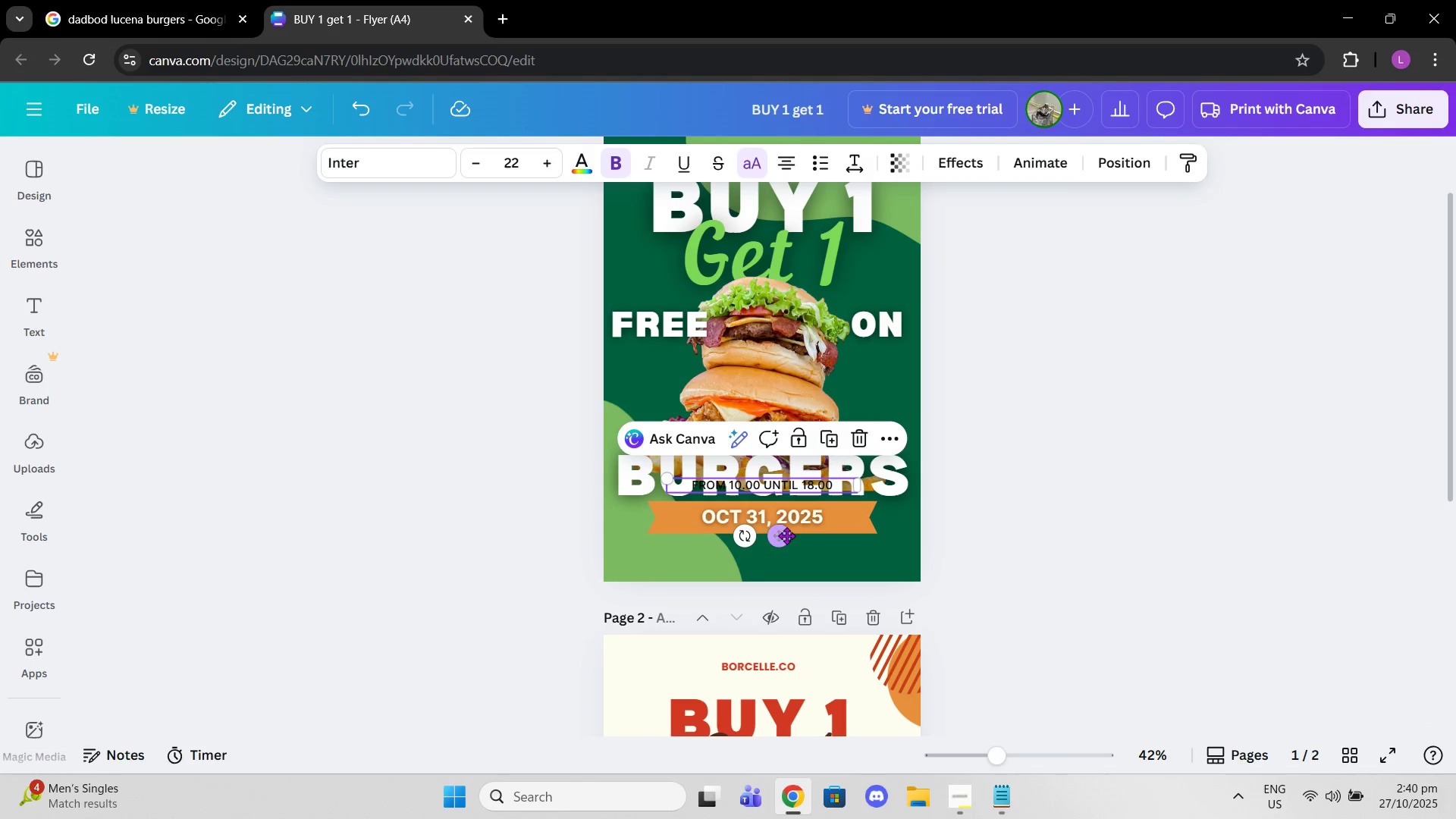 
left_click_drag(start_coordinate=[786, 534], to_coordinate=[784, 593])
 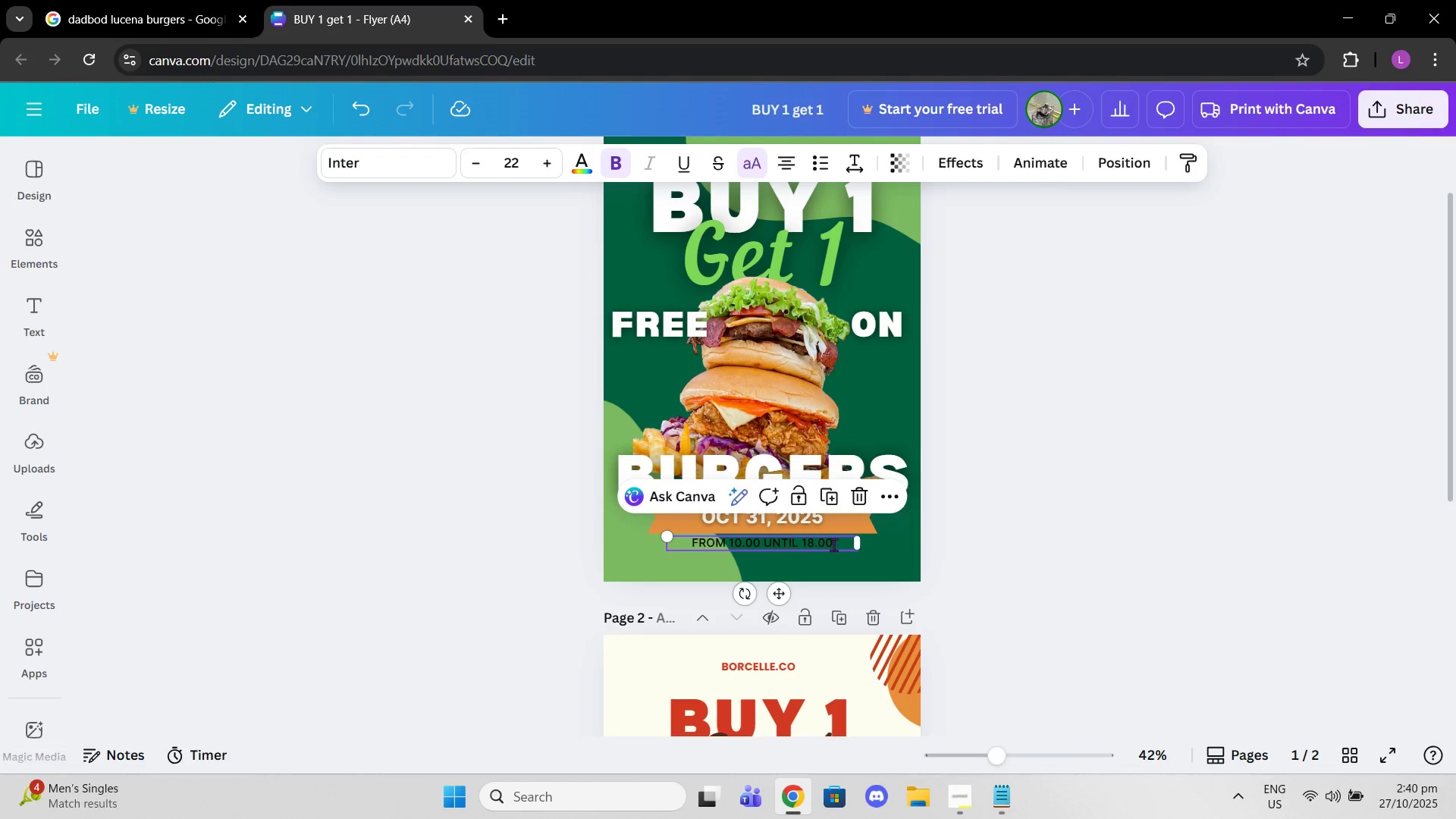 
double_click([833, 544])
 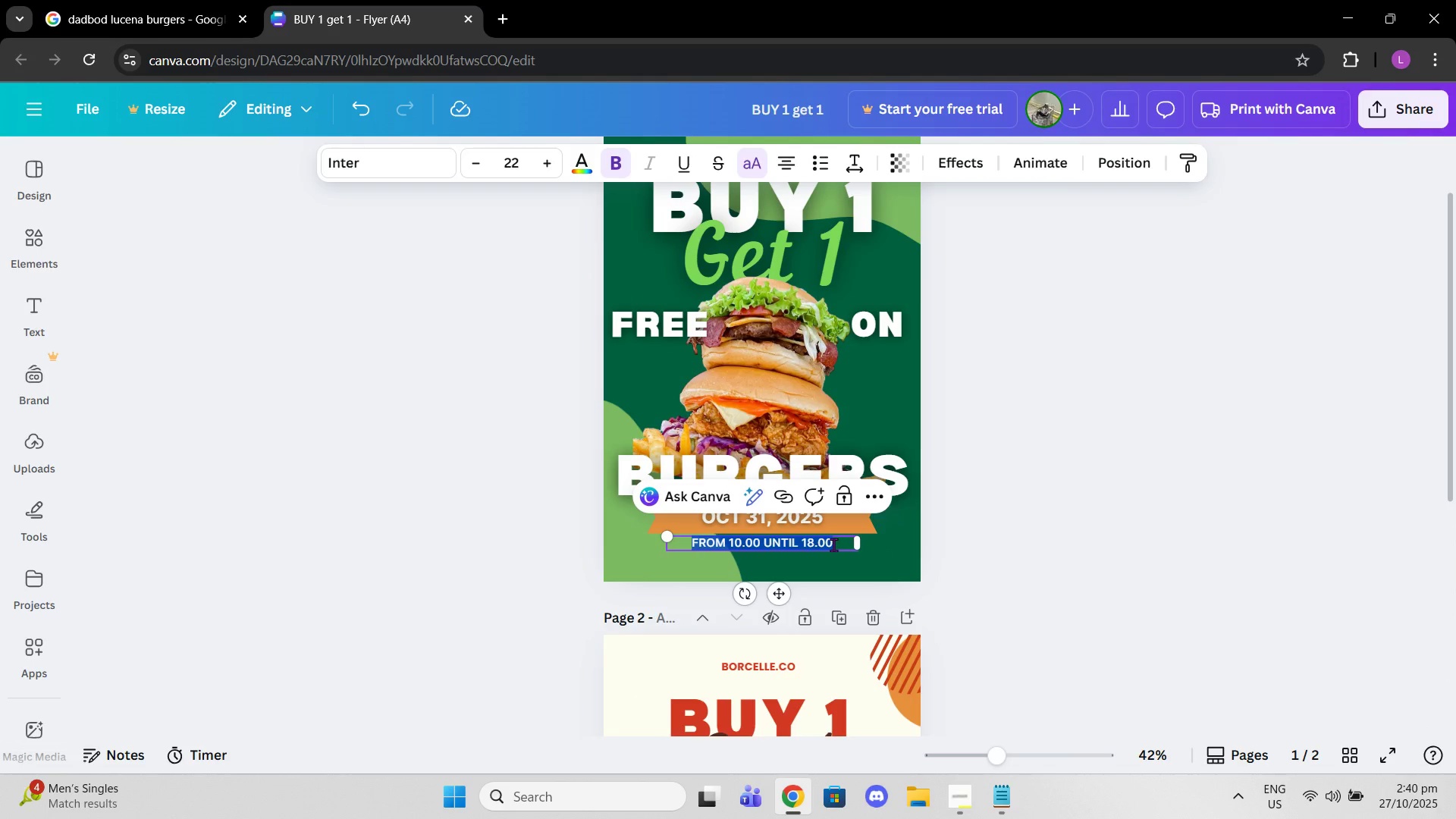 
type(AVAILABLE )
 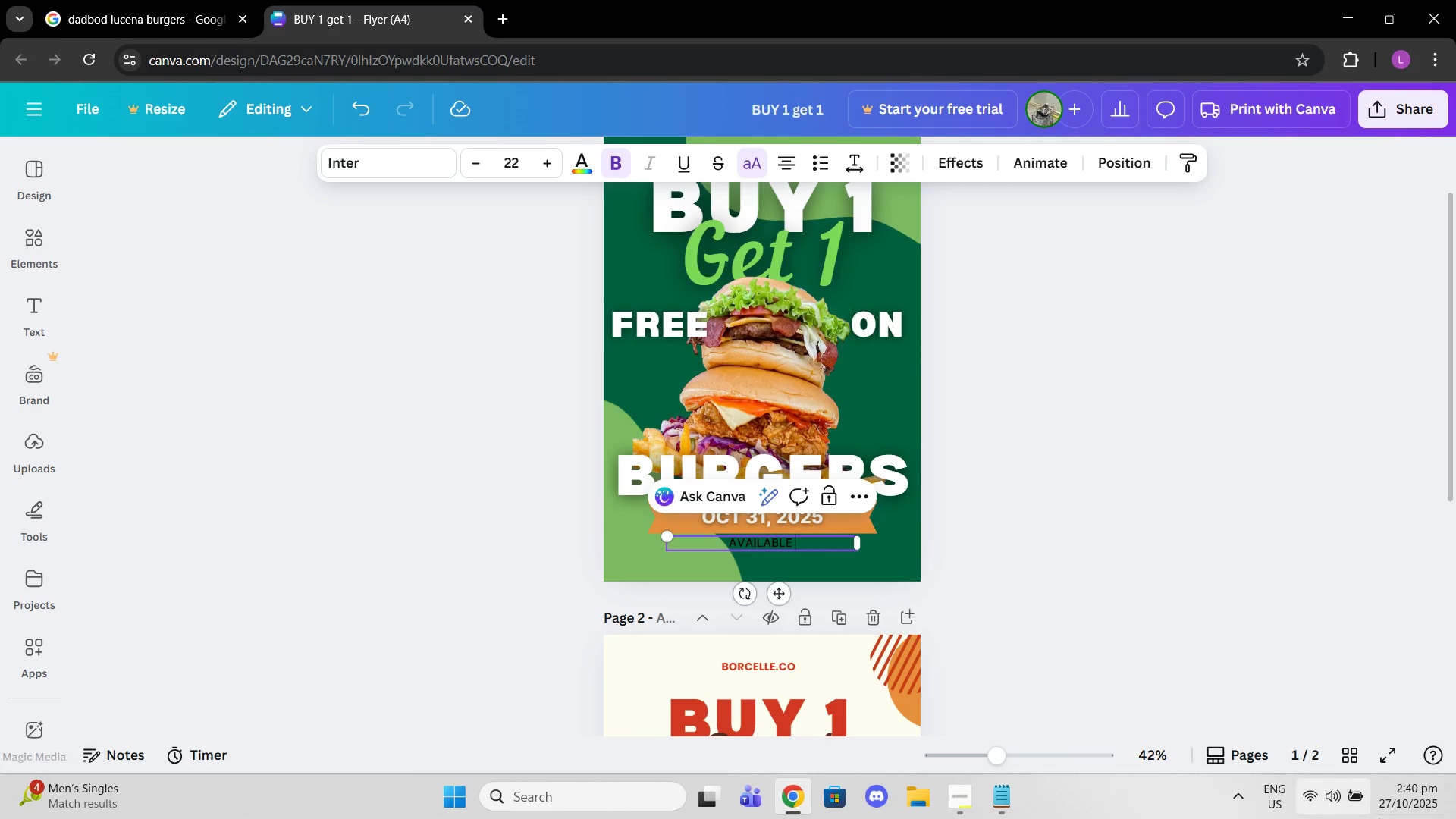 
left_click([1398, 796])
 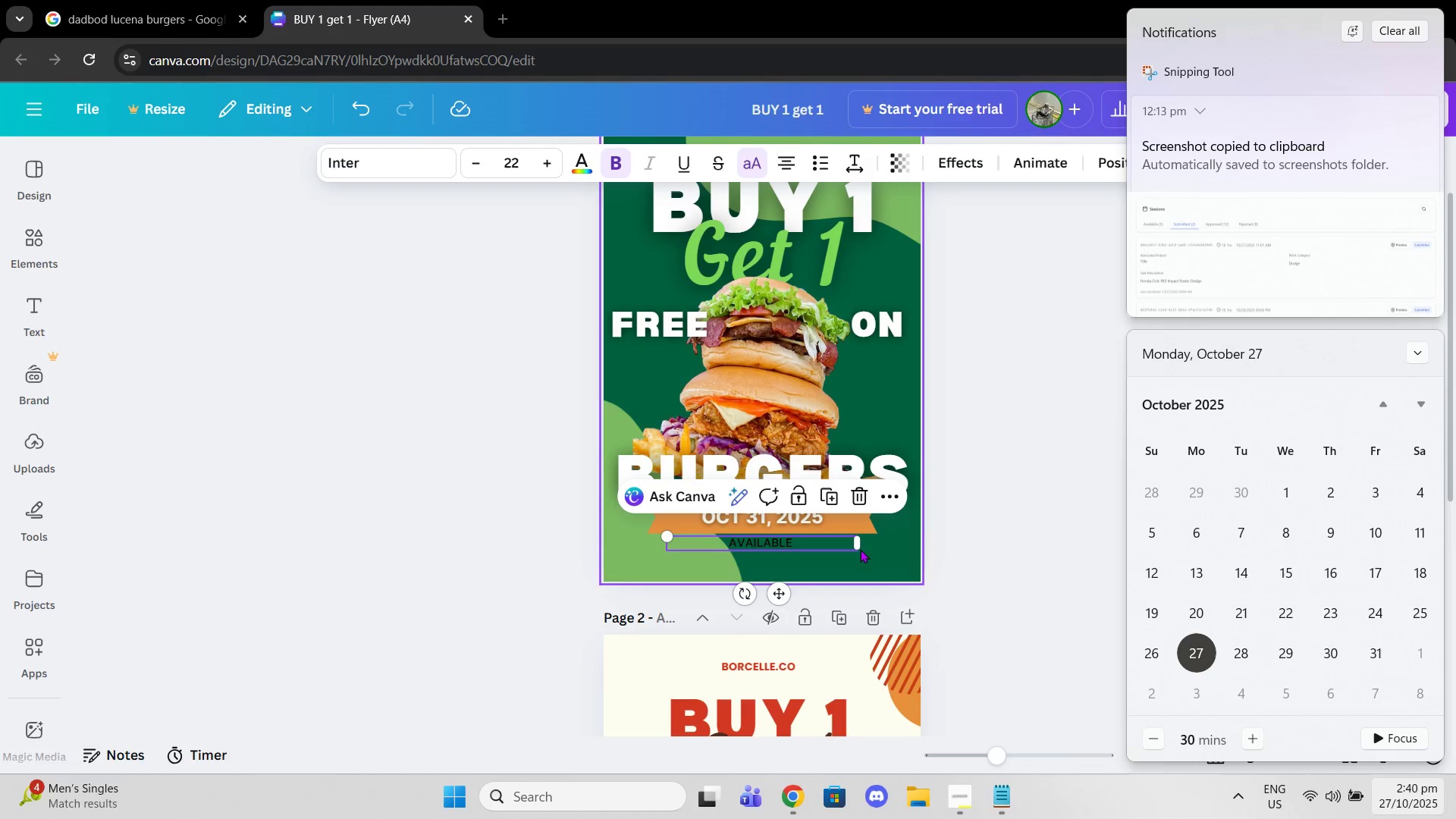 
left_click([792, 541])
 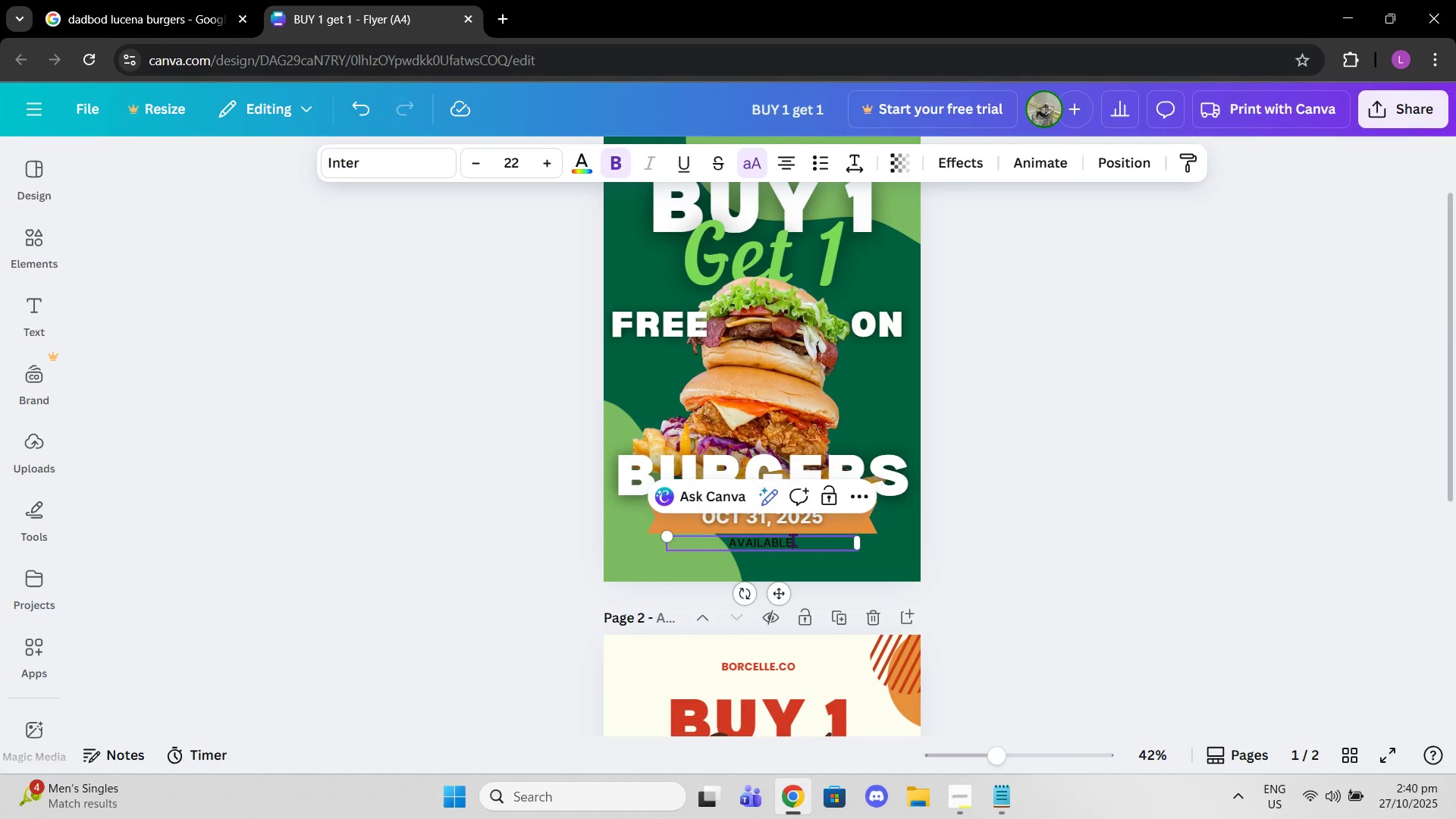 
type( all day!)
 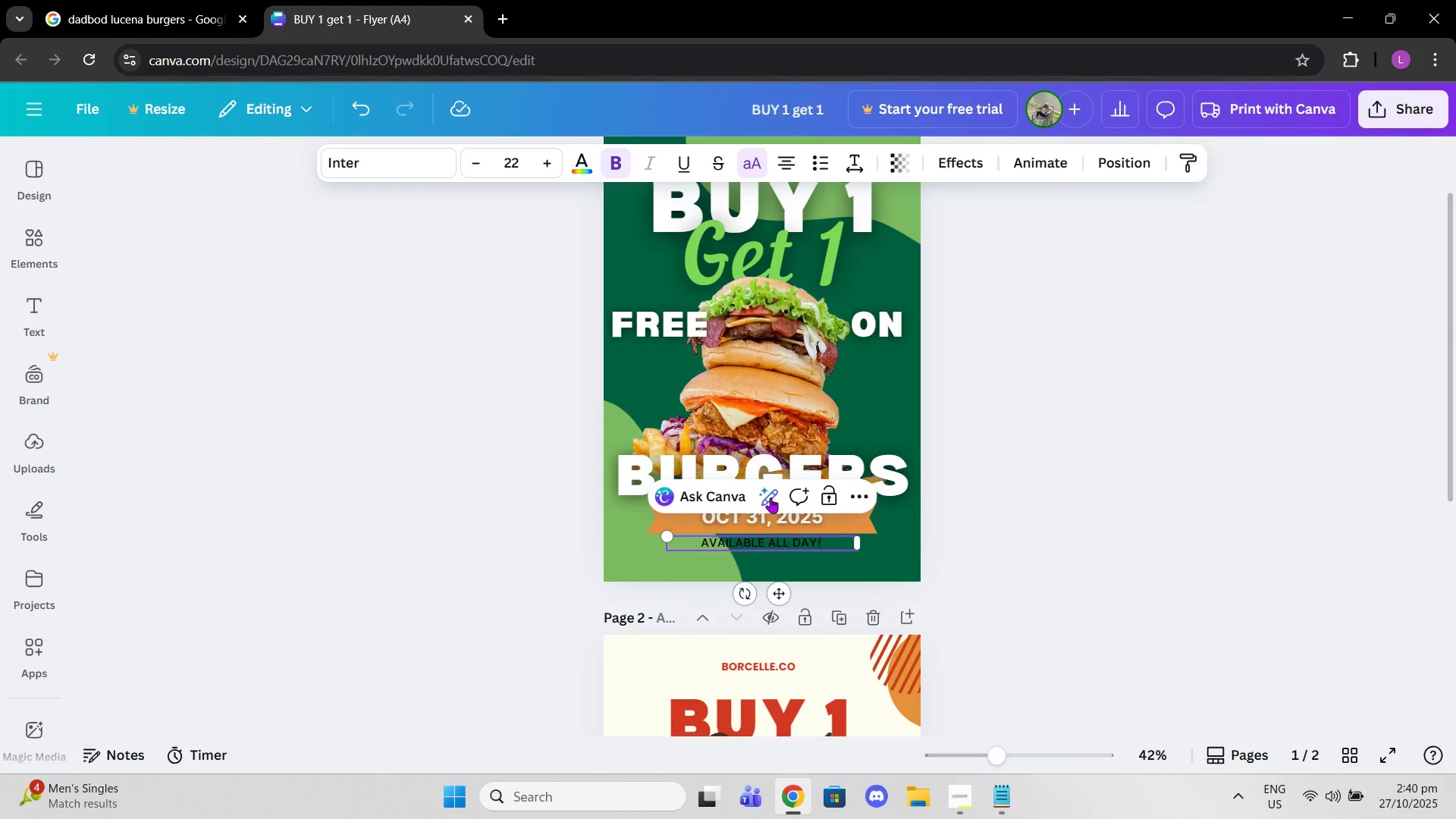 
left_click([582, 165])
 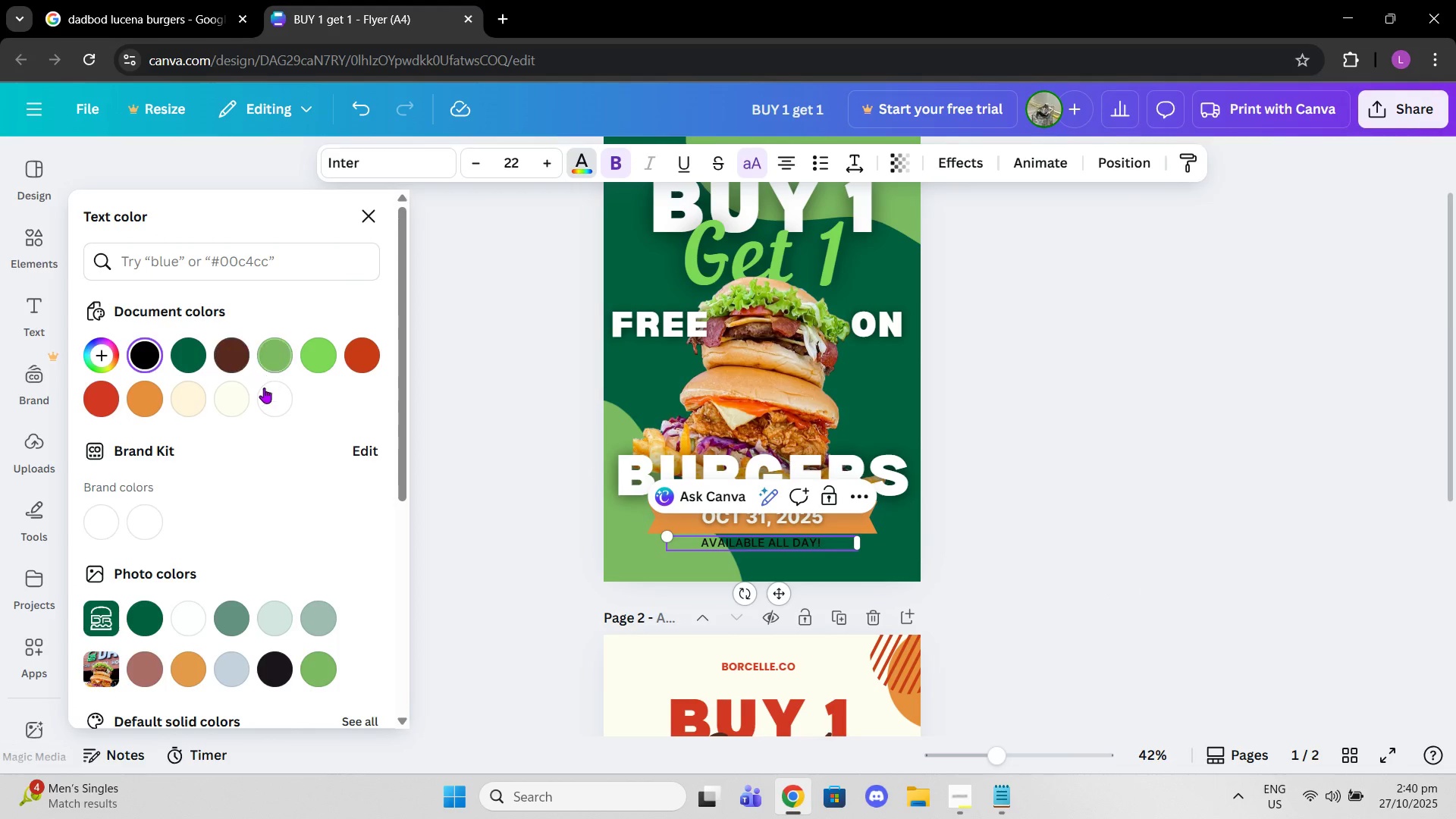 
left_click([262, 394])
 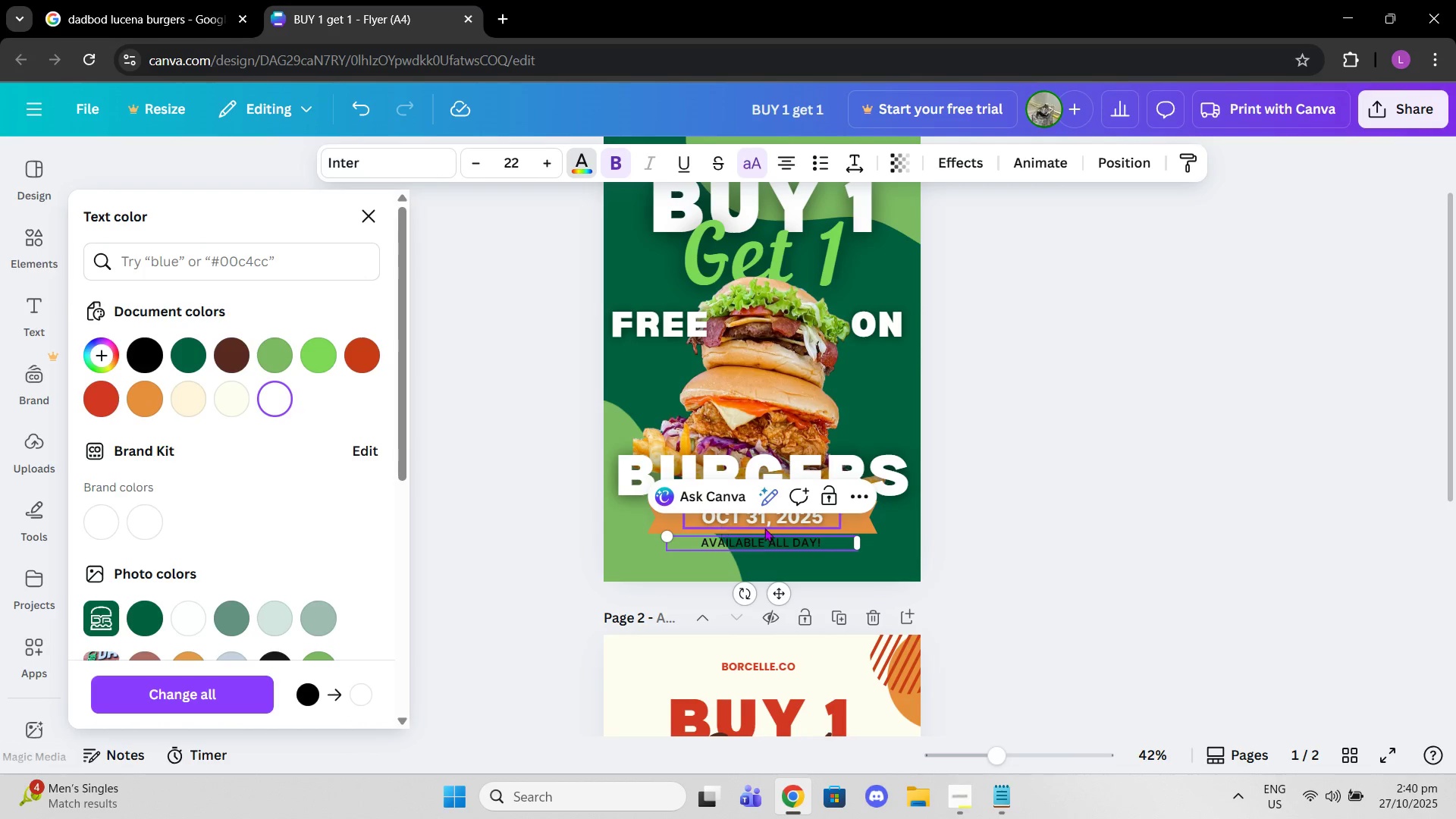 
left_click_drag(start_coordinate=[824, 544], to_coordinate=[689, 541])
 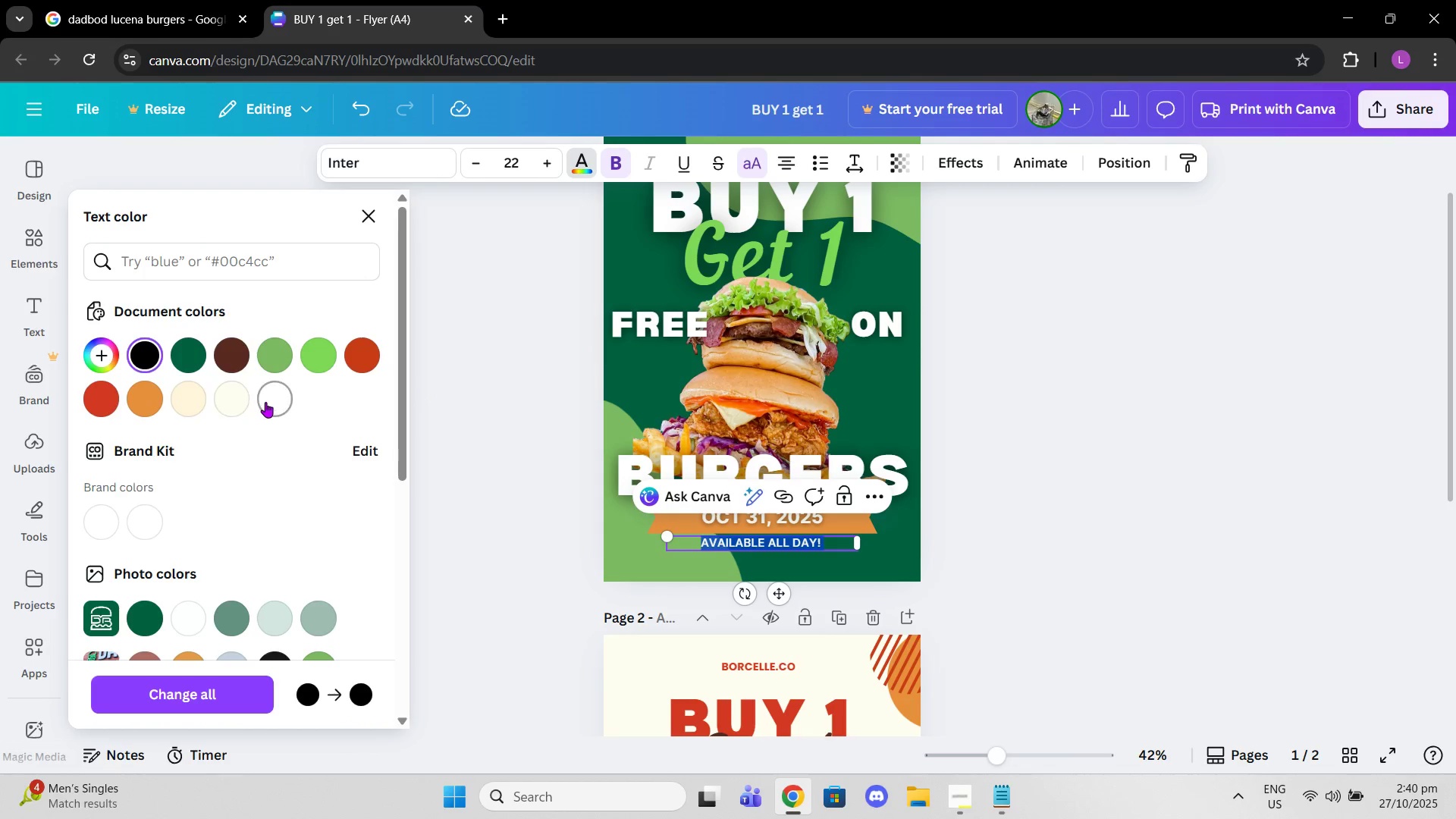 
left_click([265, 402])
 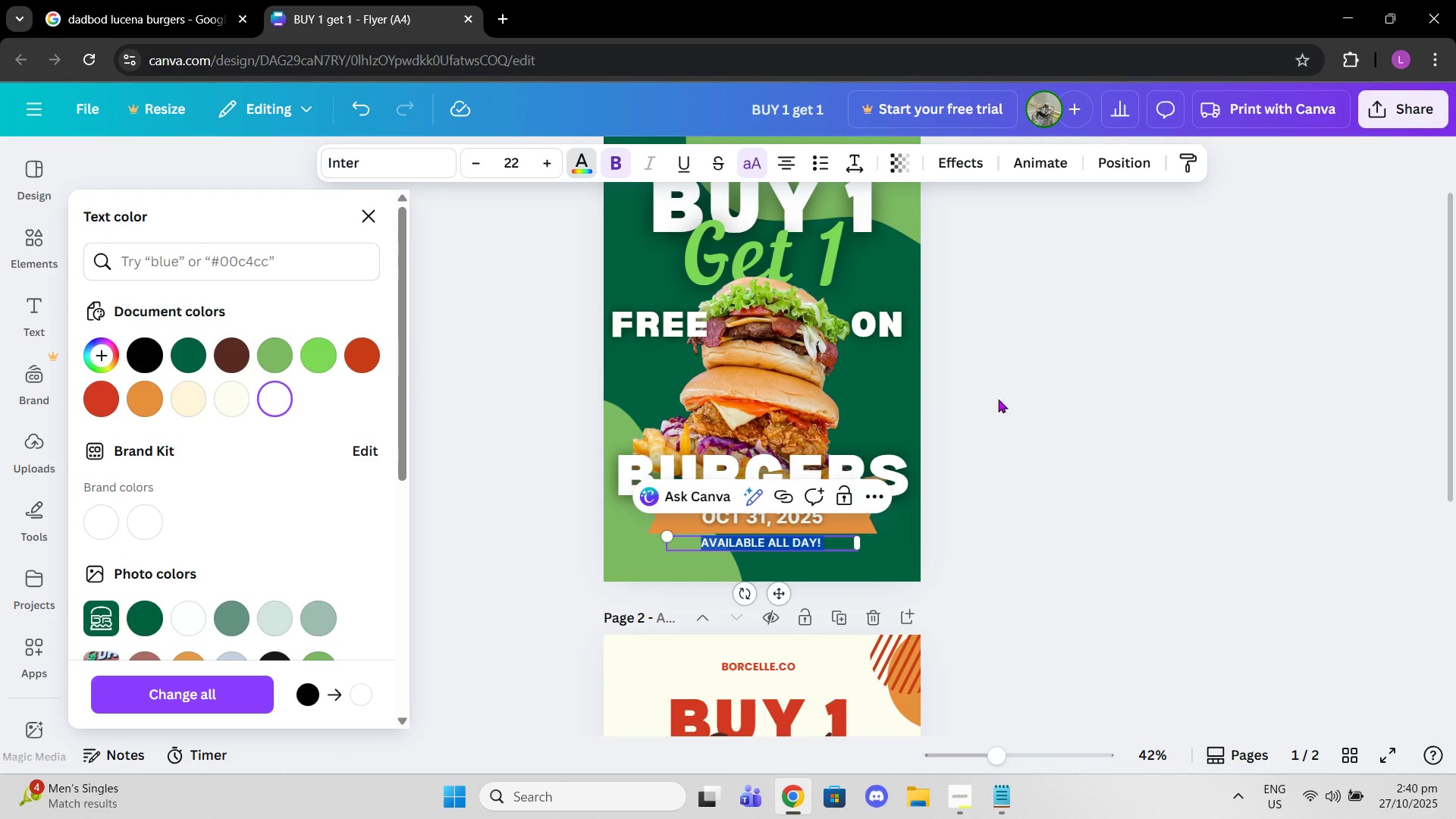 
left_click([1037, 393])
 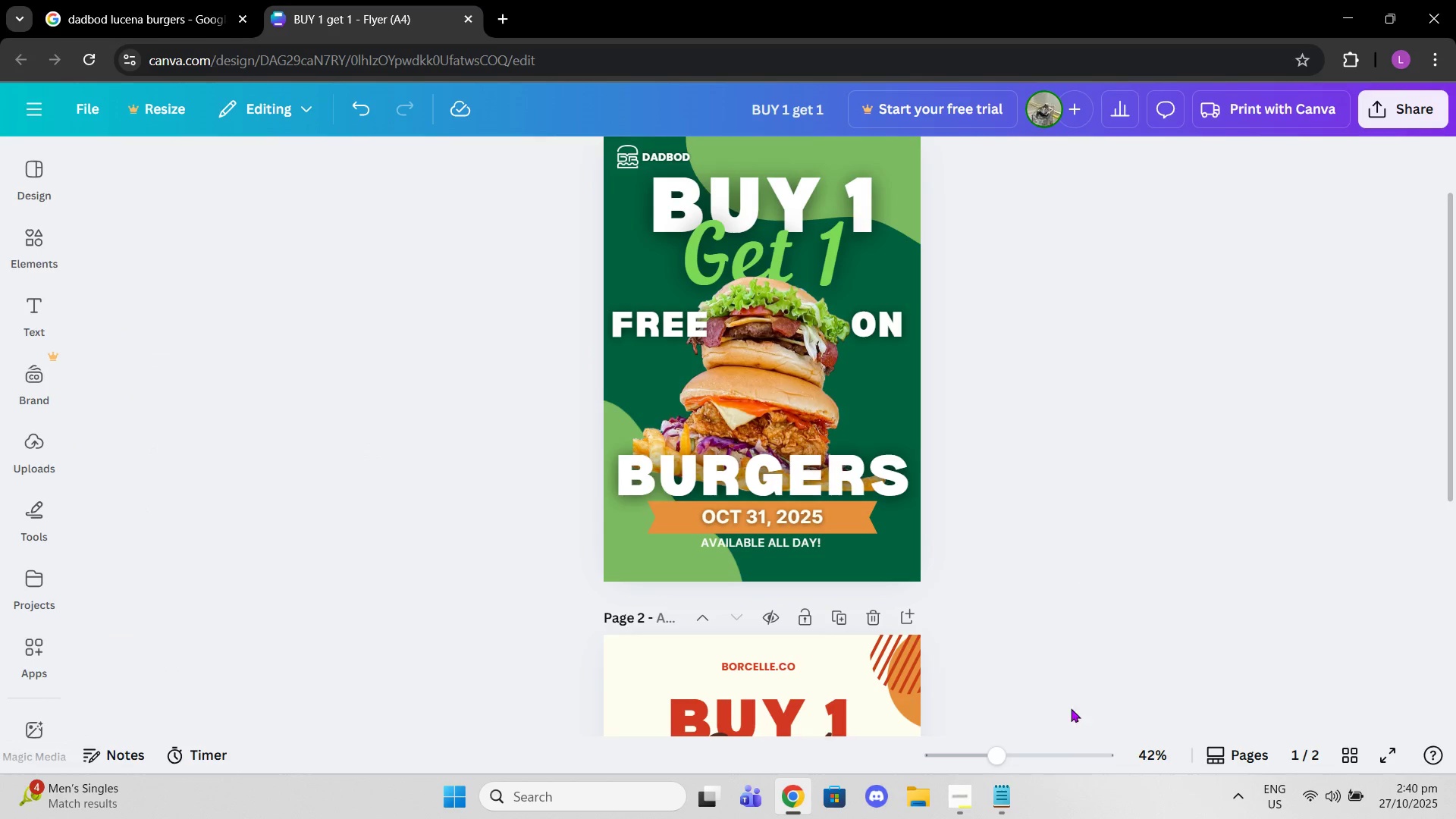 
left_click_drag(start_coordinate=[1009, 759], to_coordinate=[1024, 758])
 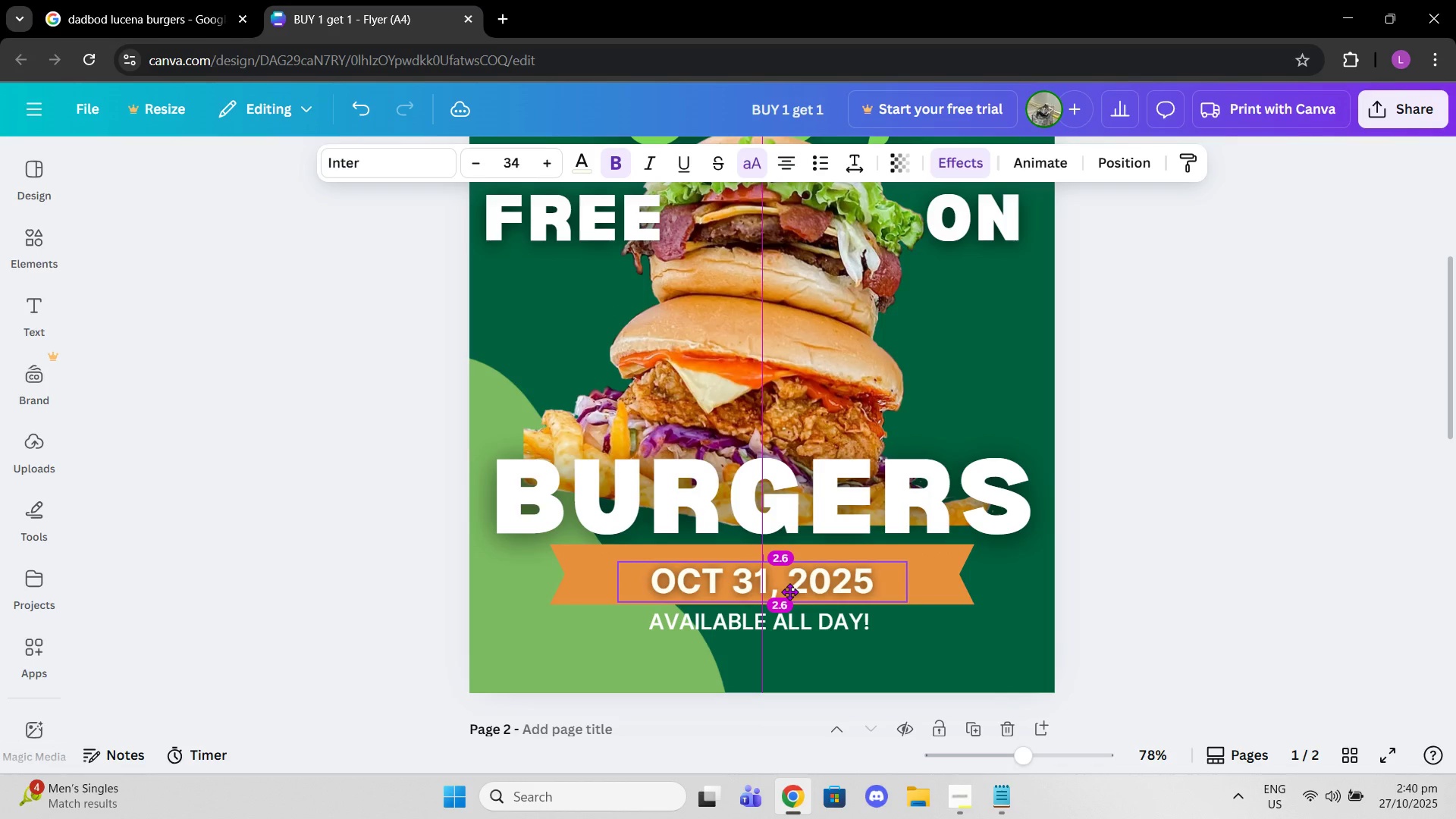 
wait(5.17)
 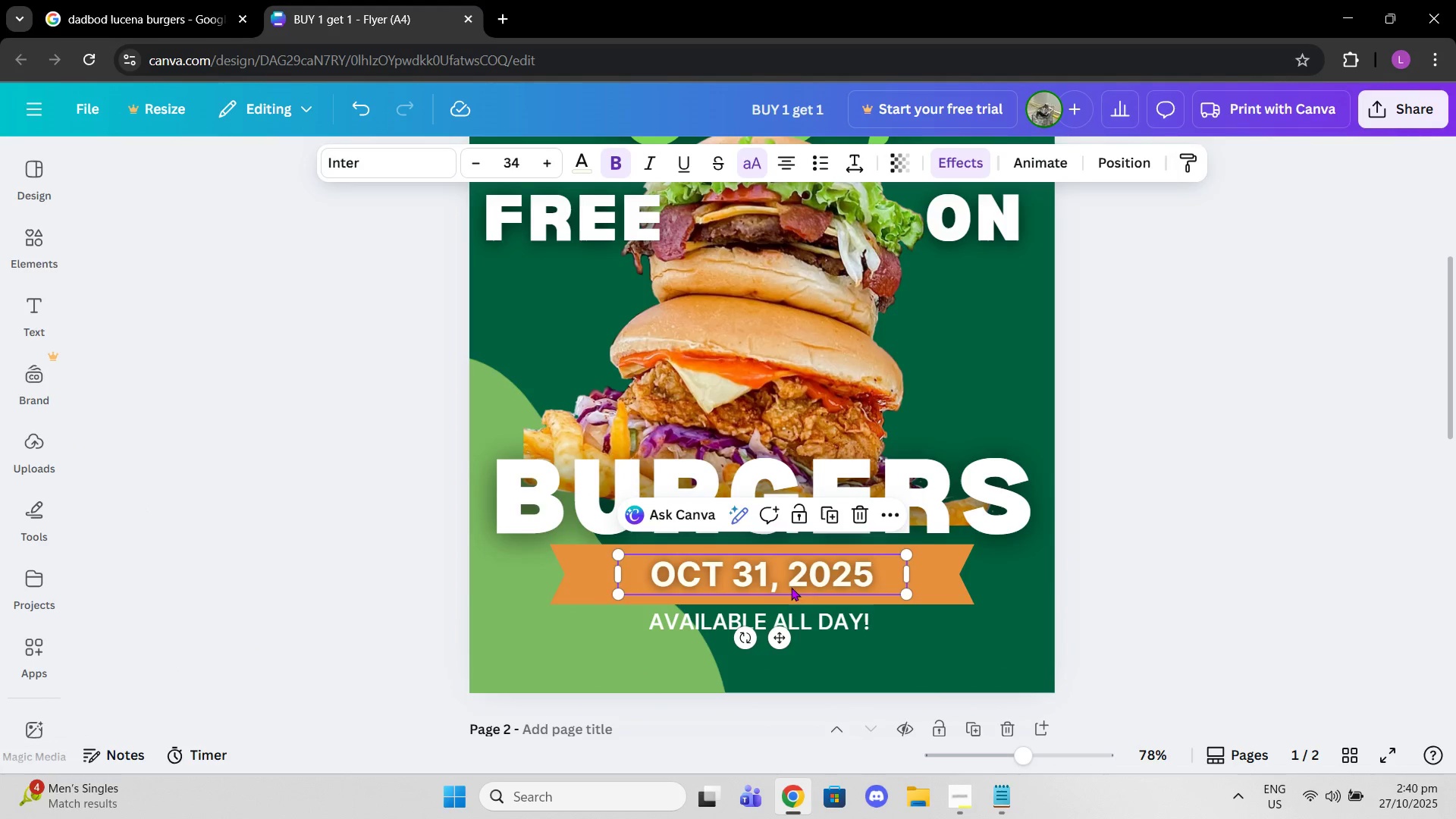 
left_click([795, 646])
 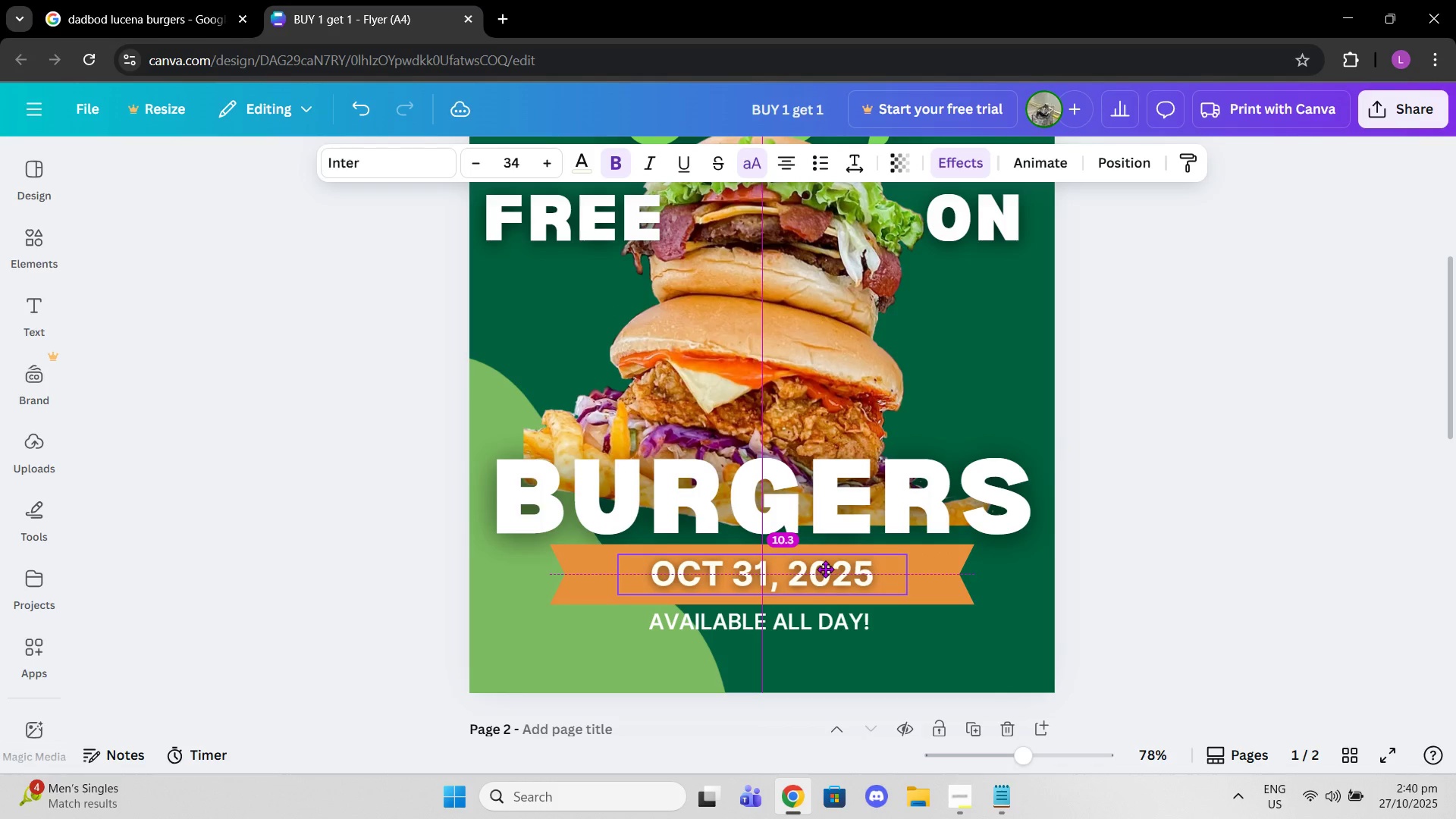 
left_click([1375, 517])
 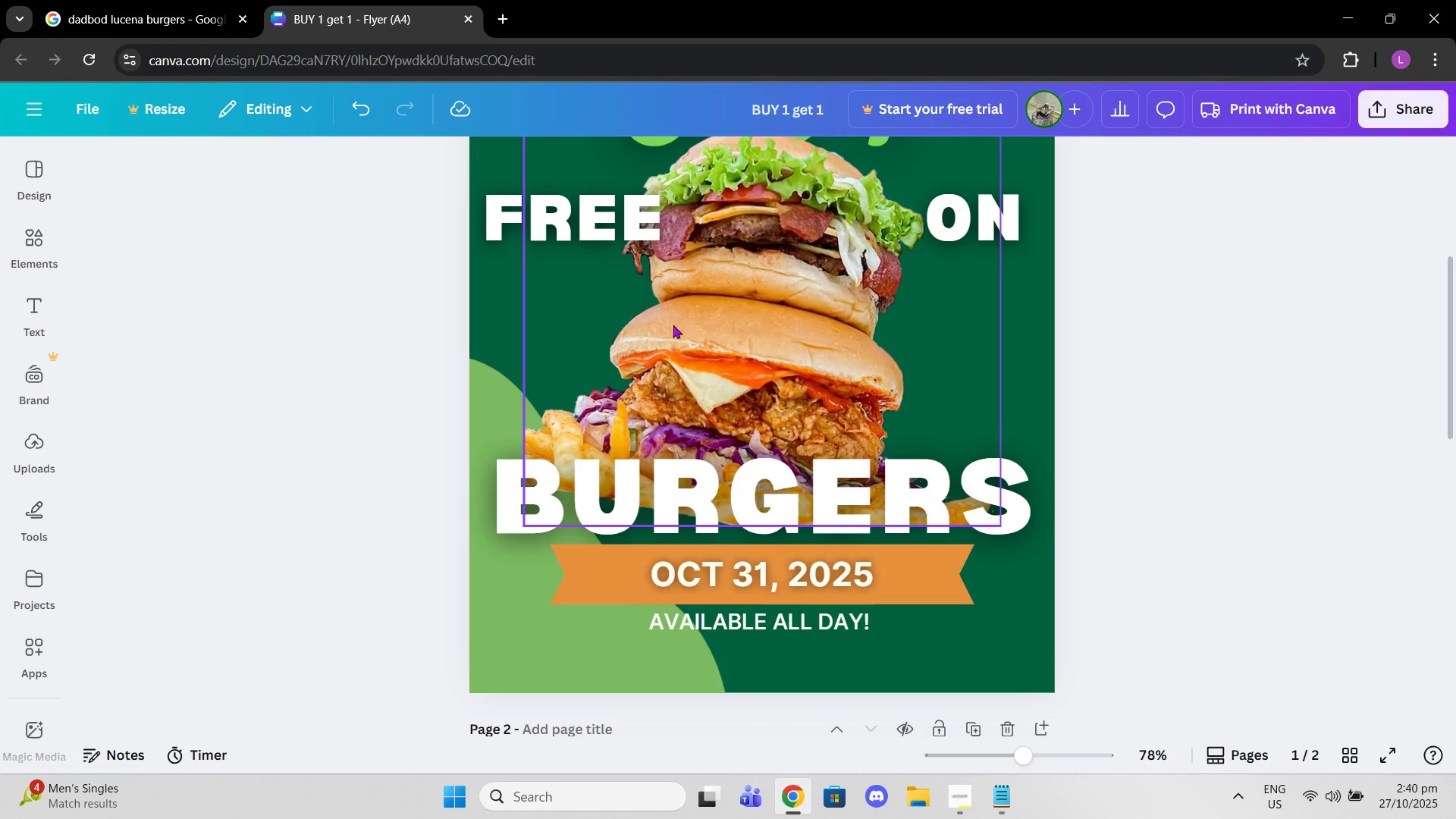 
scroll: coordinate [920, 502], scroll_direction: down, amount: 1.0
 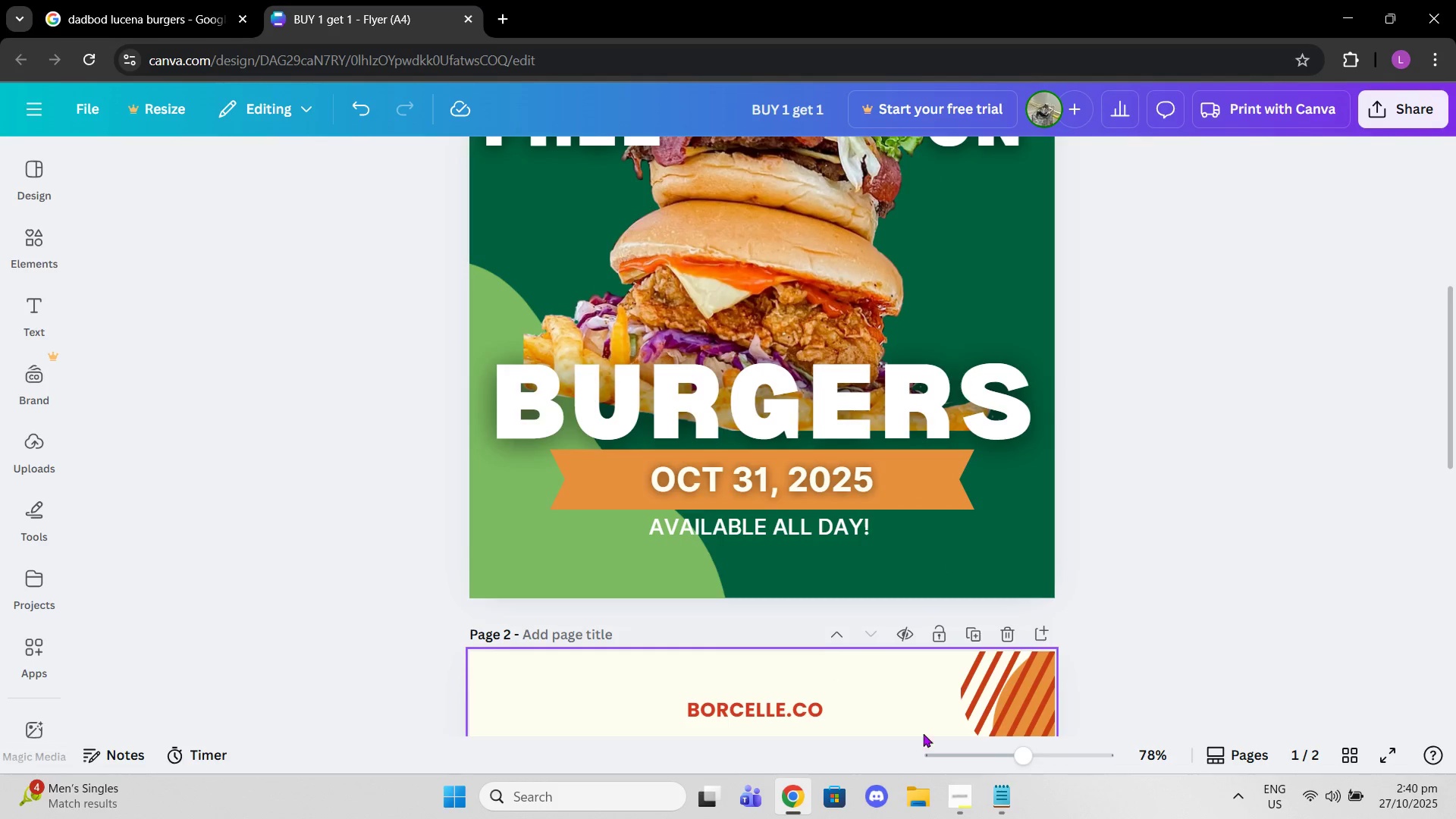 
left_click_drag(start_coordinate=[1008, 756], to_coordinate=[987, 752])
 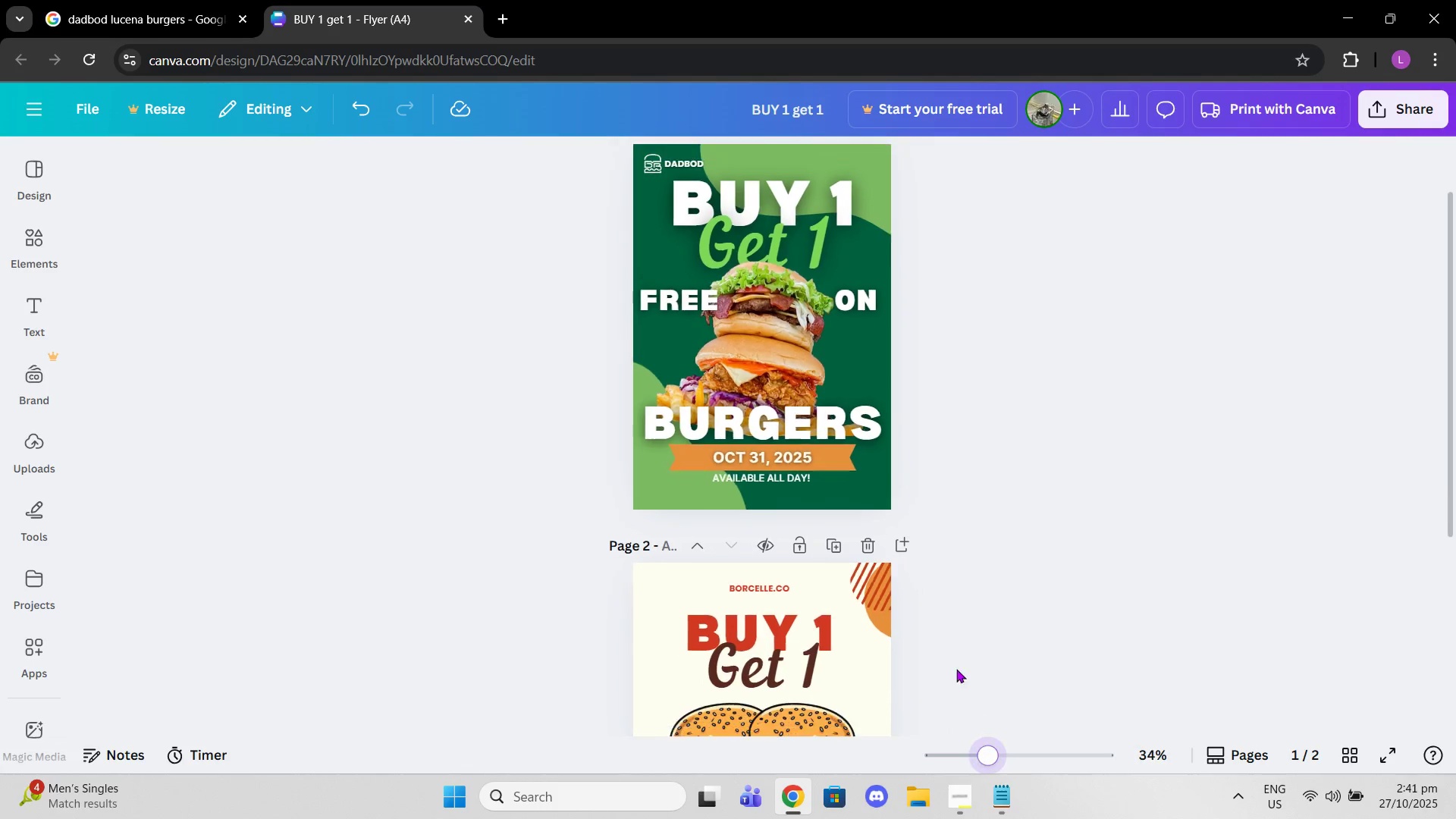 
scroll: coordinate [954, 667], scroll_direction: down, amount: 4.0
 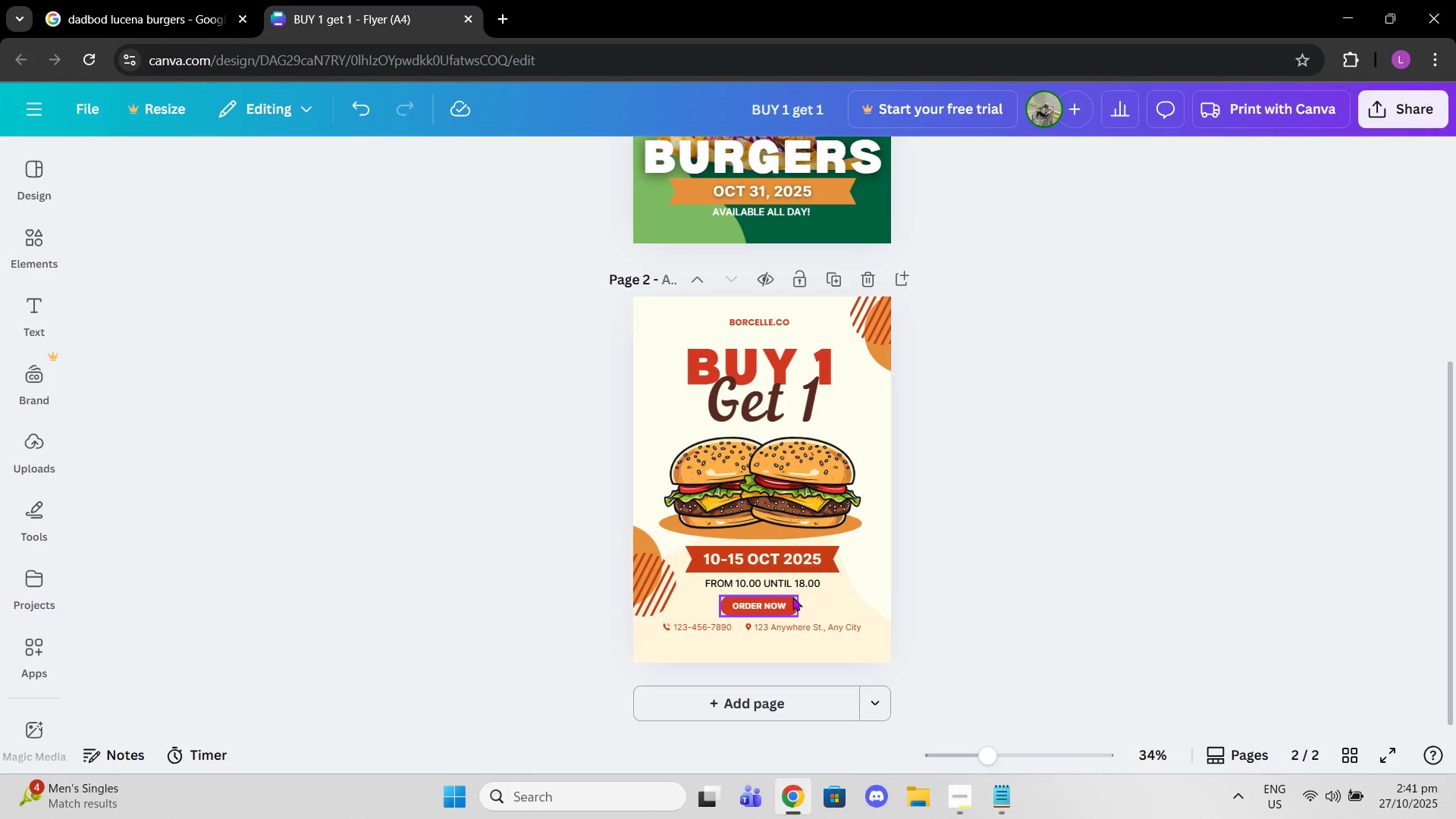 
left_click([792, 598])
 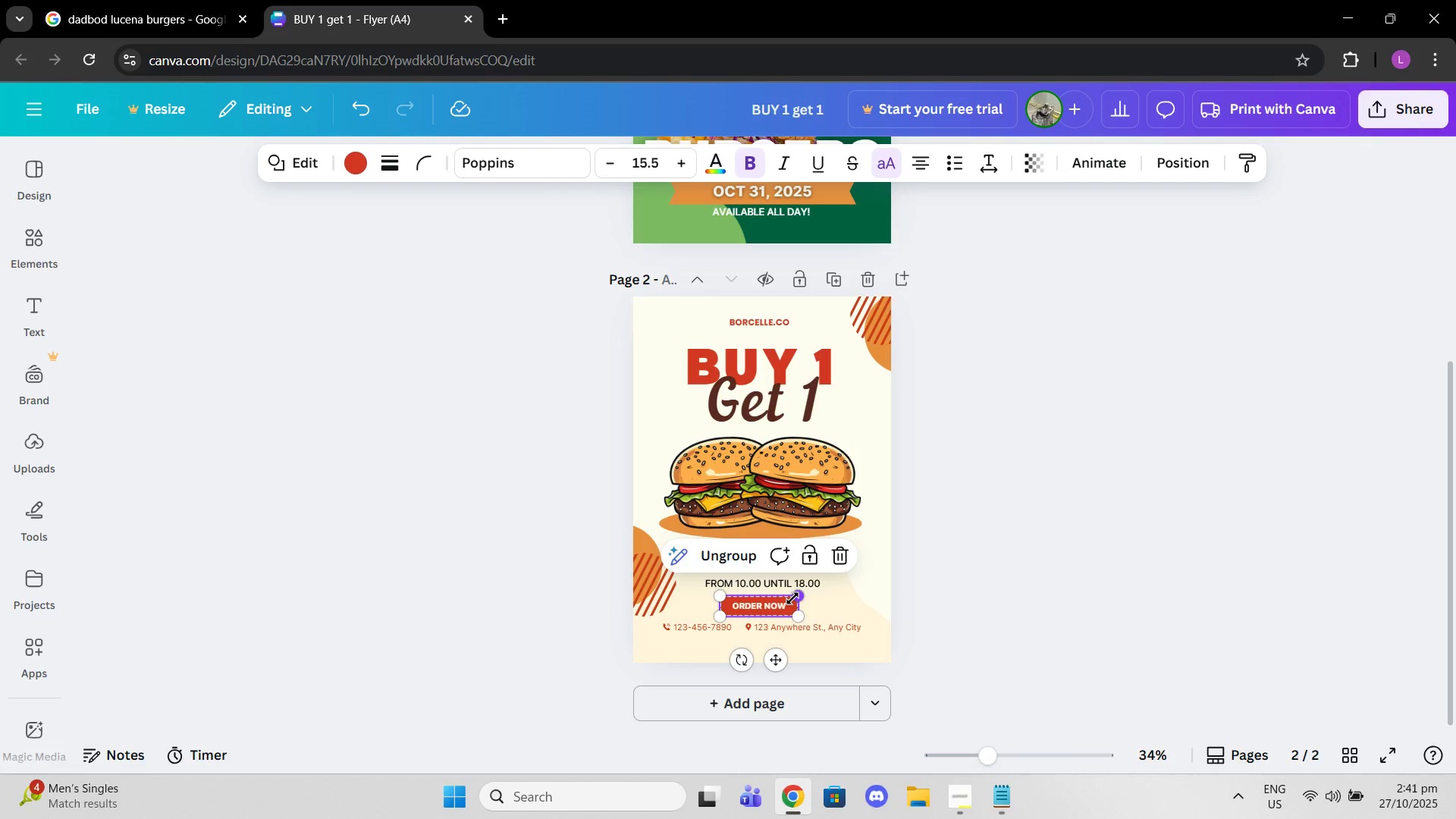 
key(Control+C)
 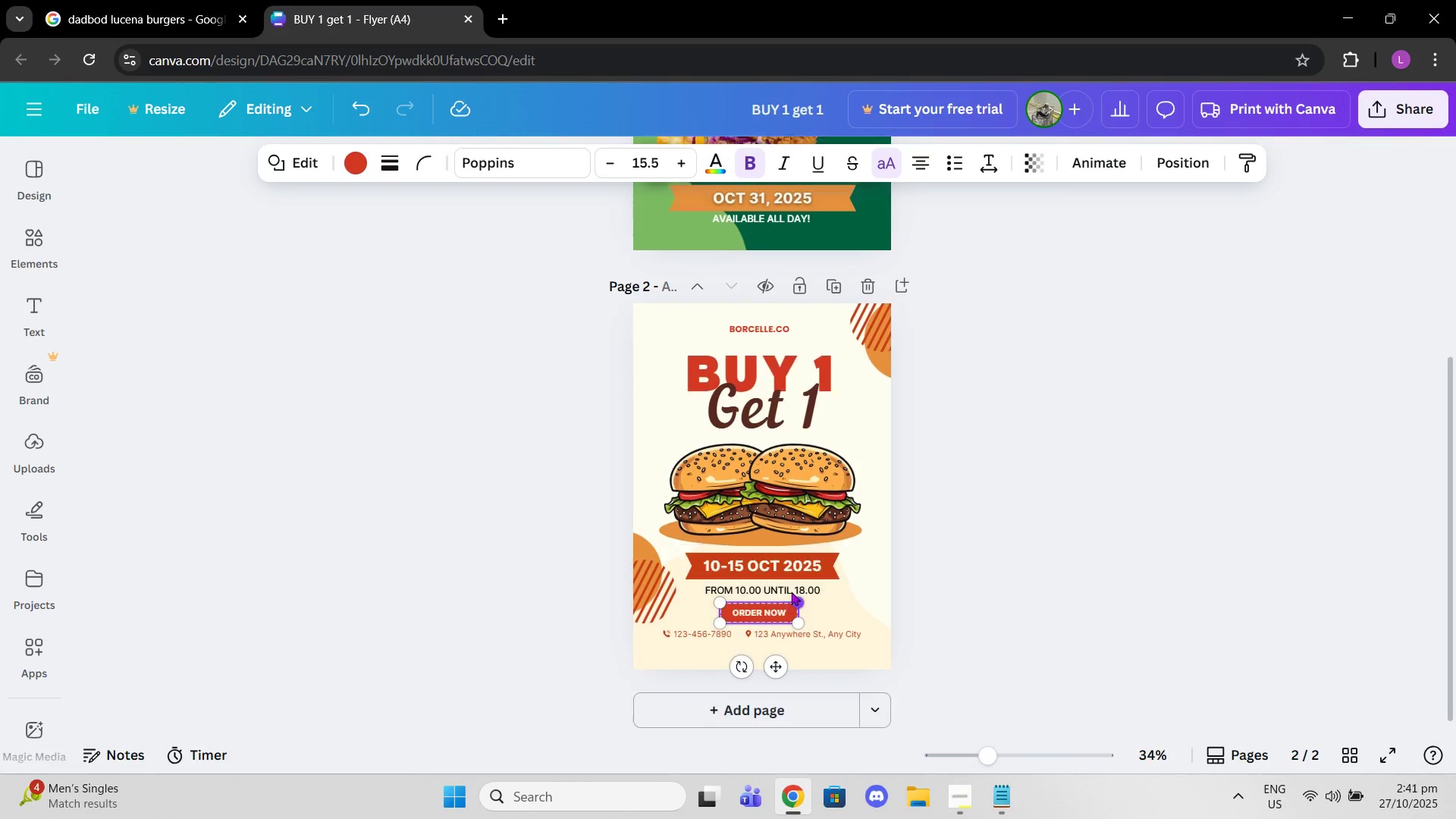 
scroll: coordinate [793, 598], scroll_direction: up, amount: 3.0
 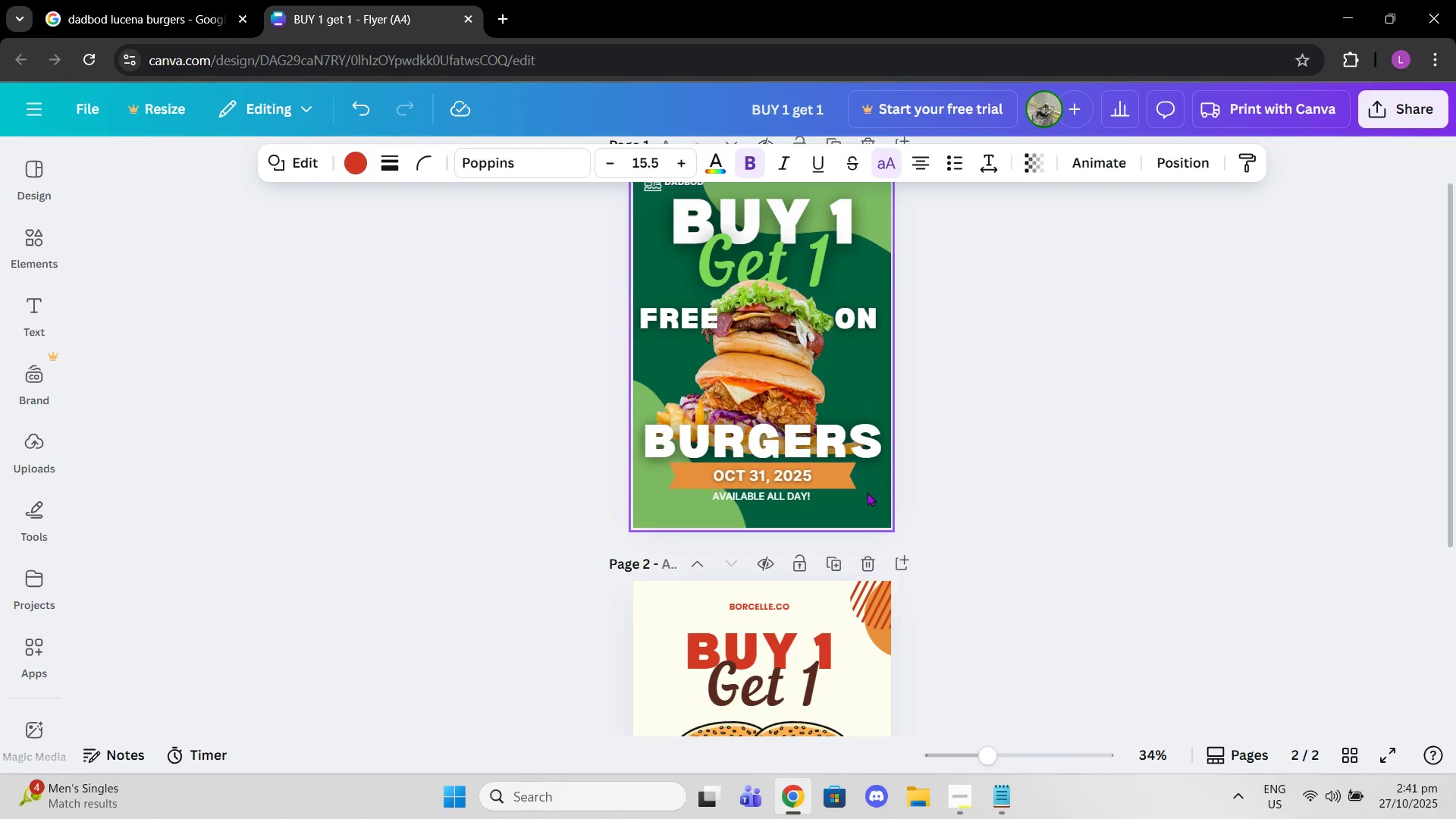 
key(Control+V)
 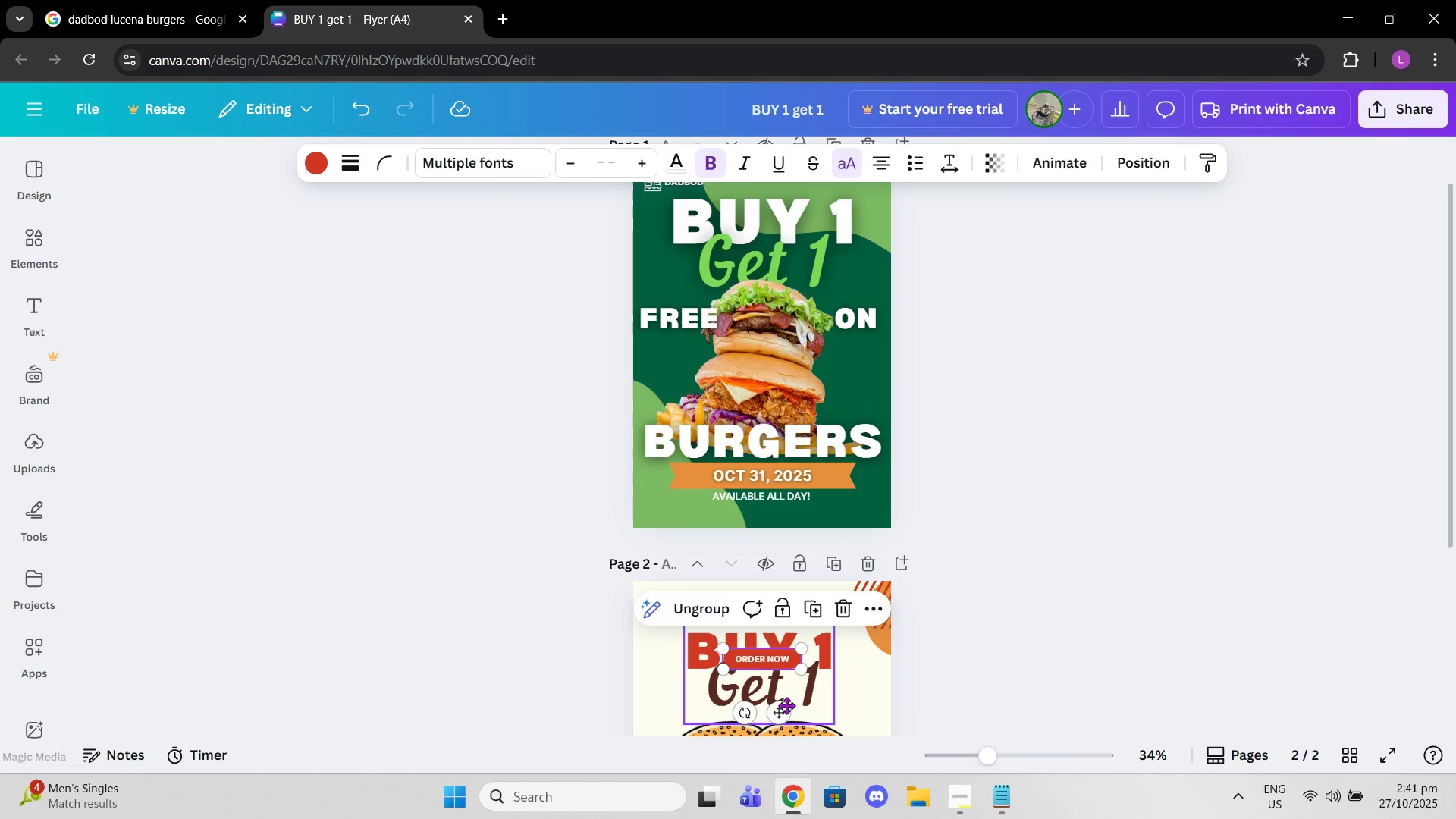 
left_click_drag(start_coordinate=[785, 712], to_coordinate=[783, 567])
 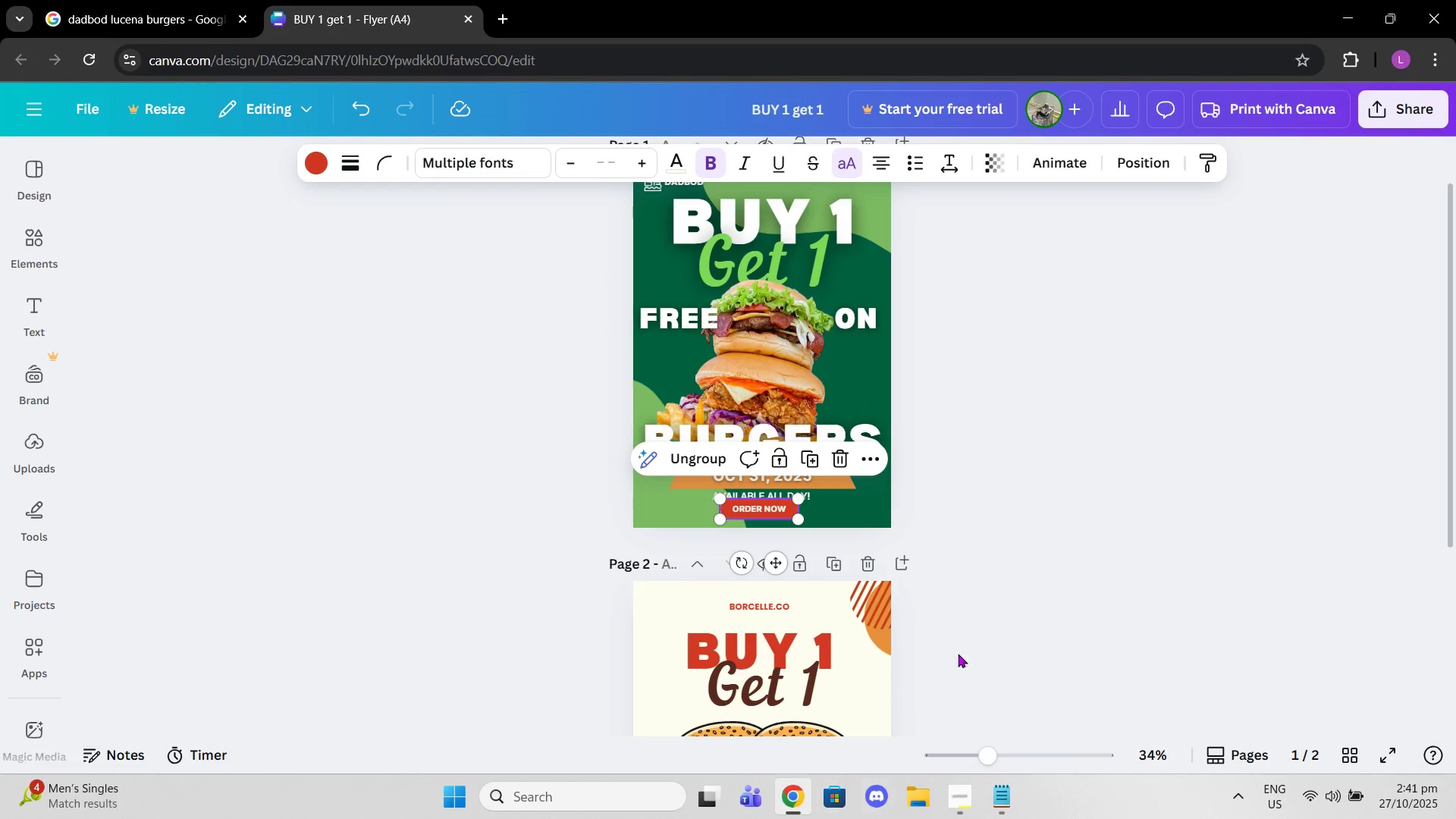 
left_click([871, 558])
 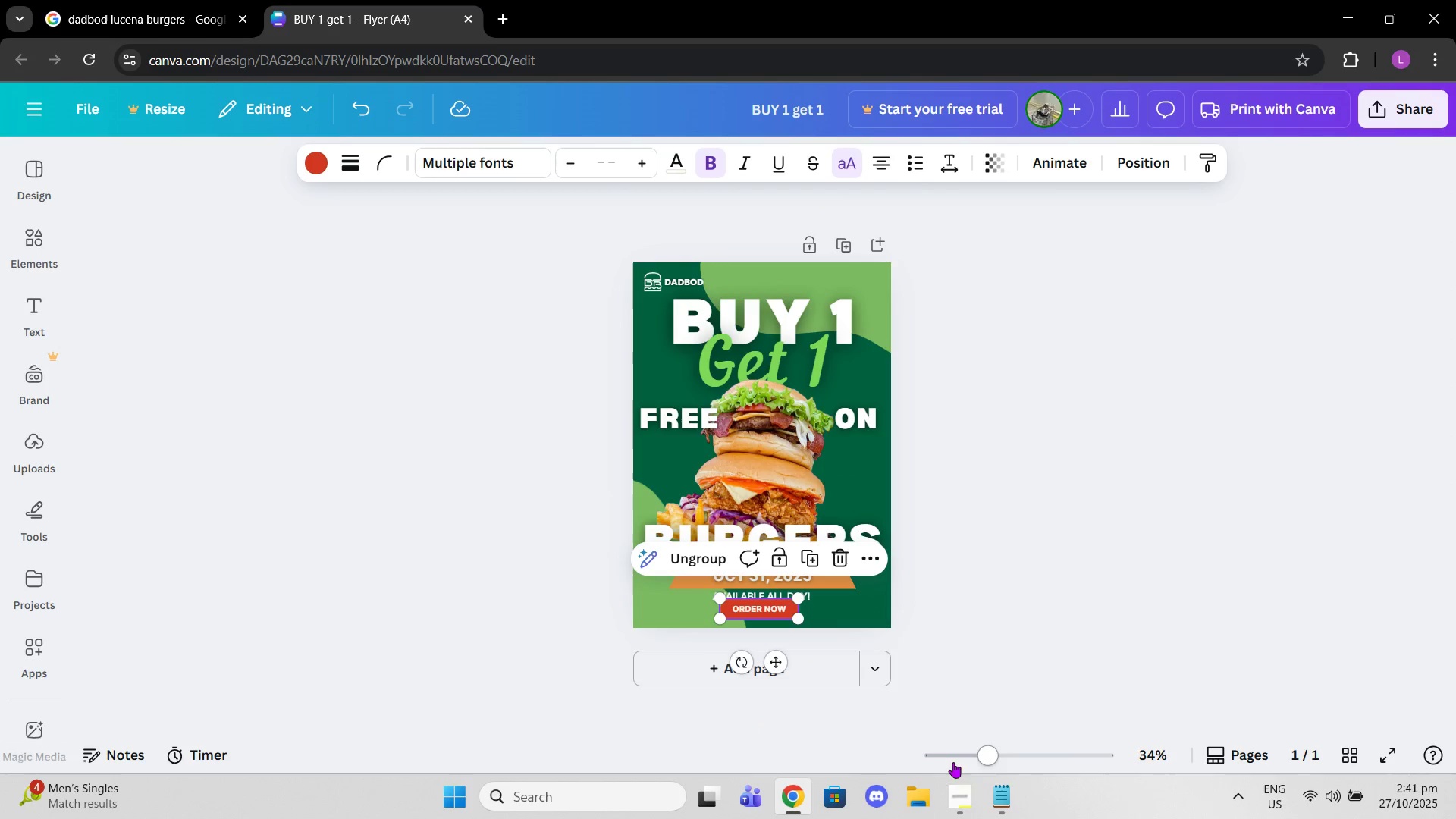 
left_click_drag(start_coordinate=[1000, 748], to_coordinate=[1022, 743])
 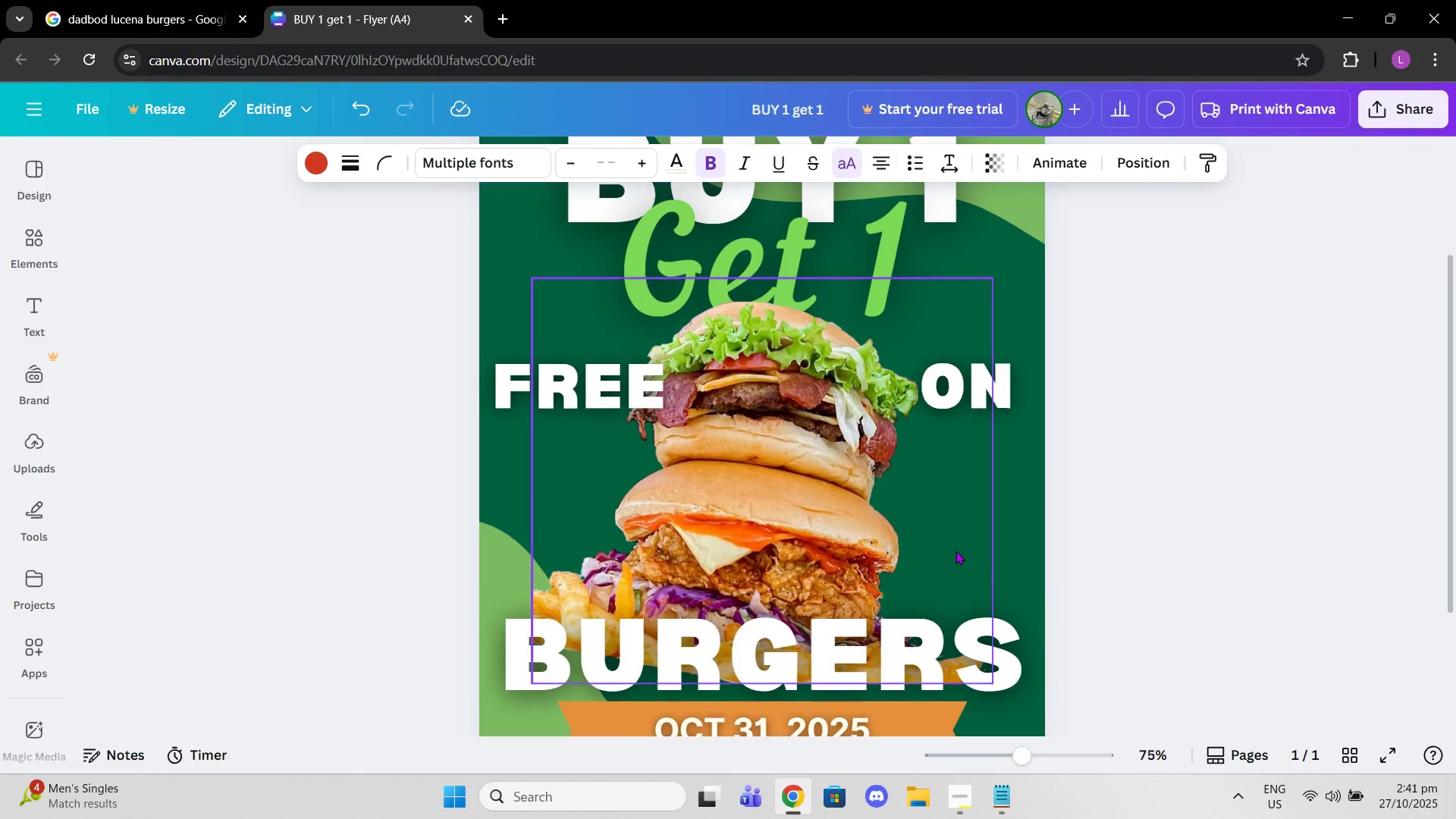 
scroll: coordinate [956, 551], scroll_direction: down, amount: 3.0
 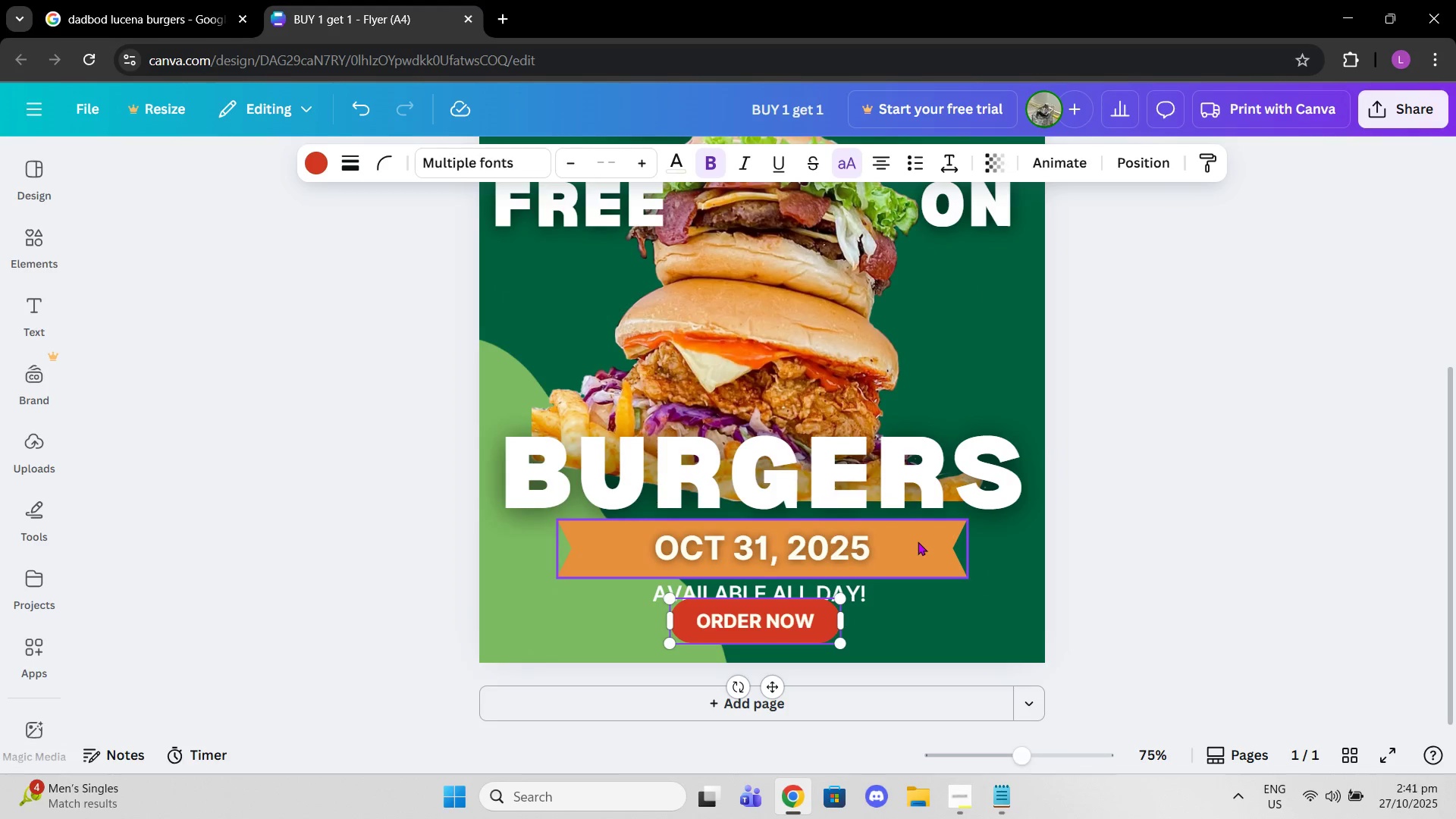 
left_click_drag(start_coordinate=[924, 544], to_coordinate=[930, 542])
 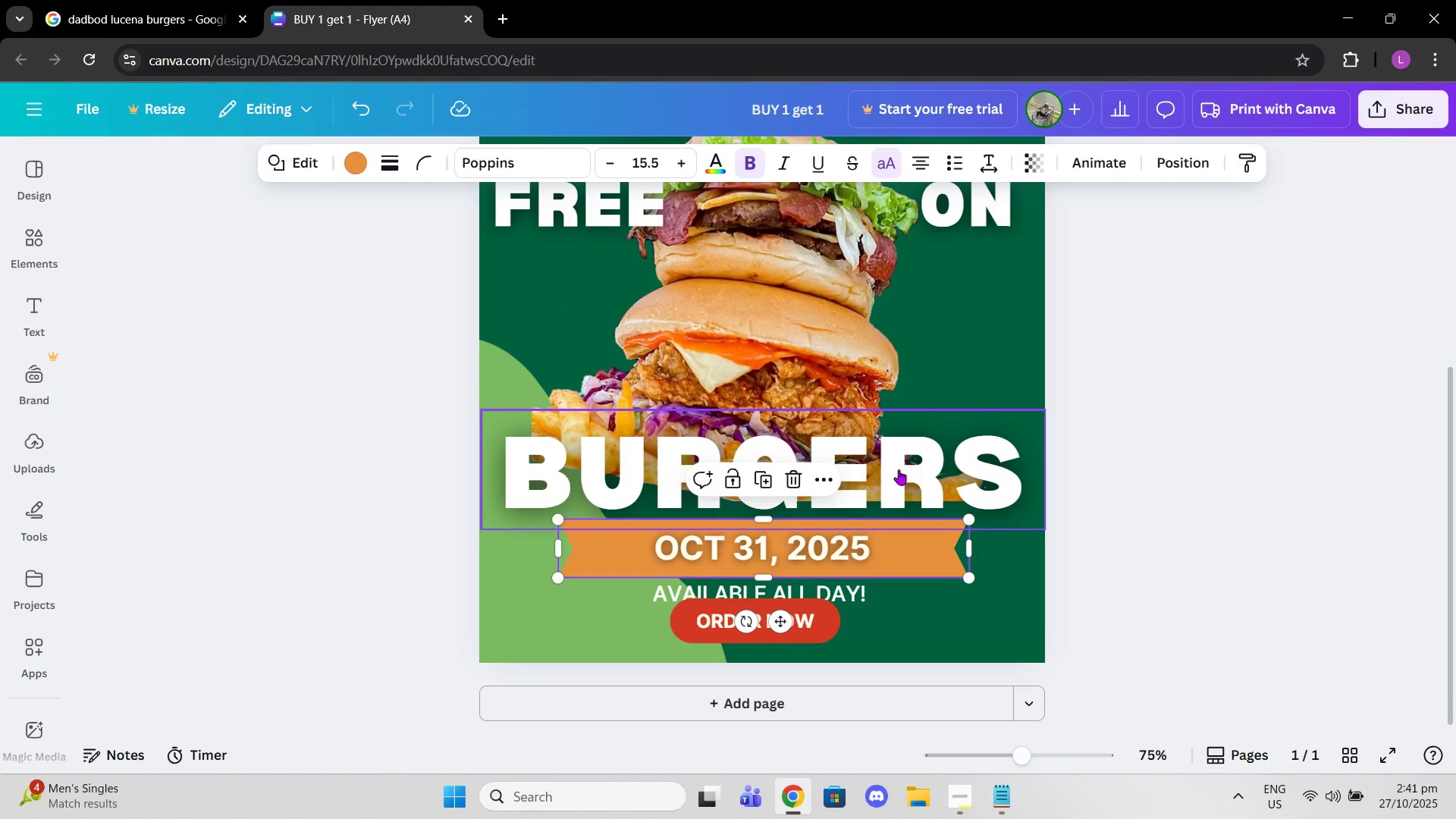 
left_click_drag(start_coordinate=[899, 469], to_coordinate=[902, 454])
 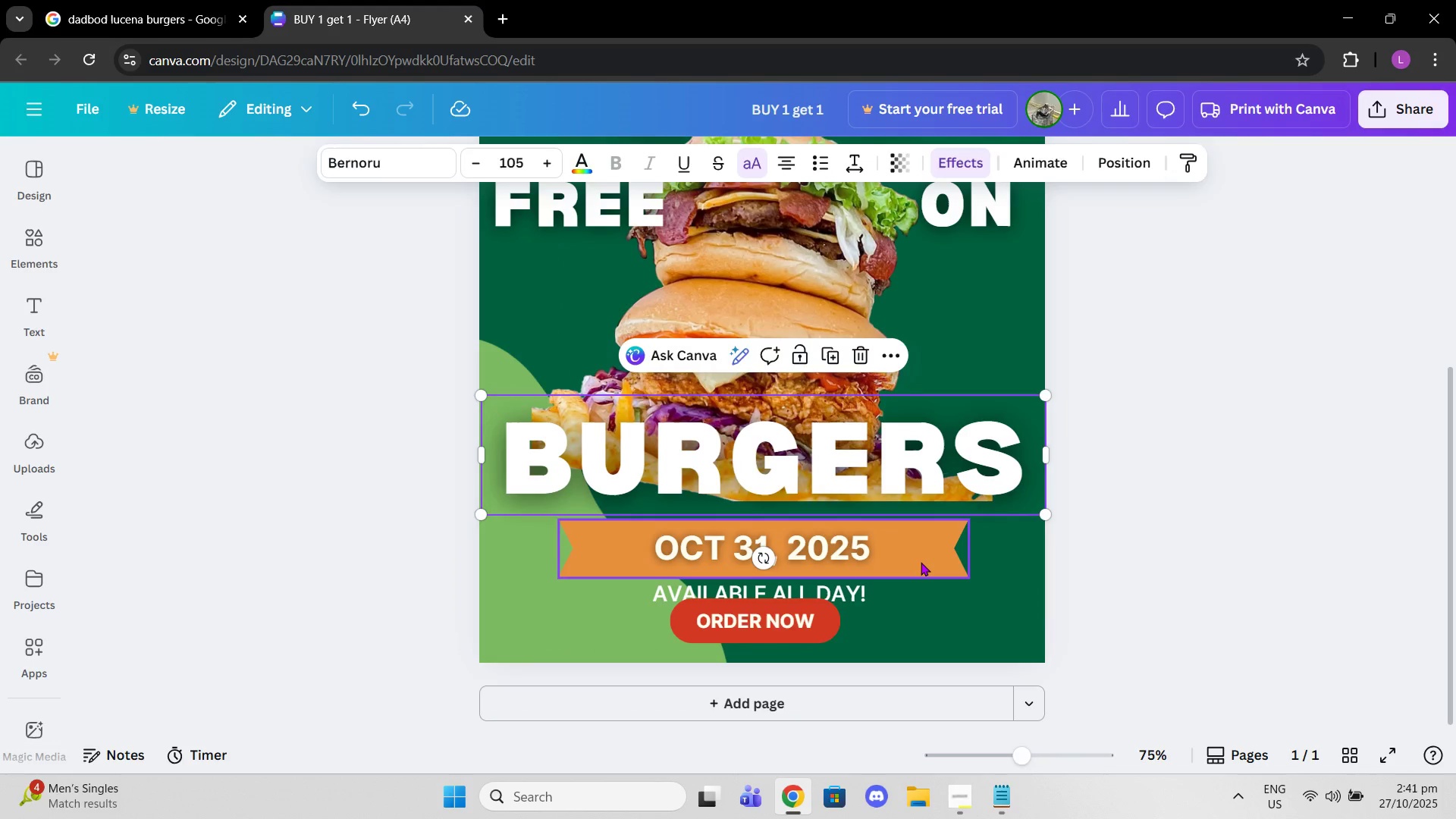 
left_click_drag(start_coordinate=[921, 562], to_coordinate=[930, 549])
 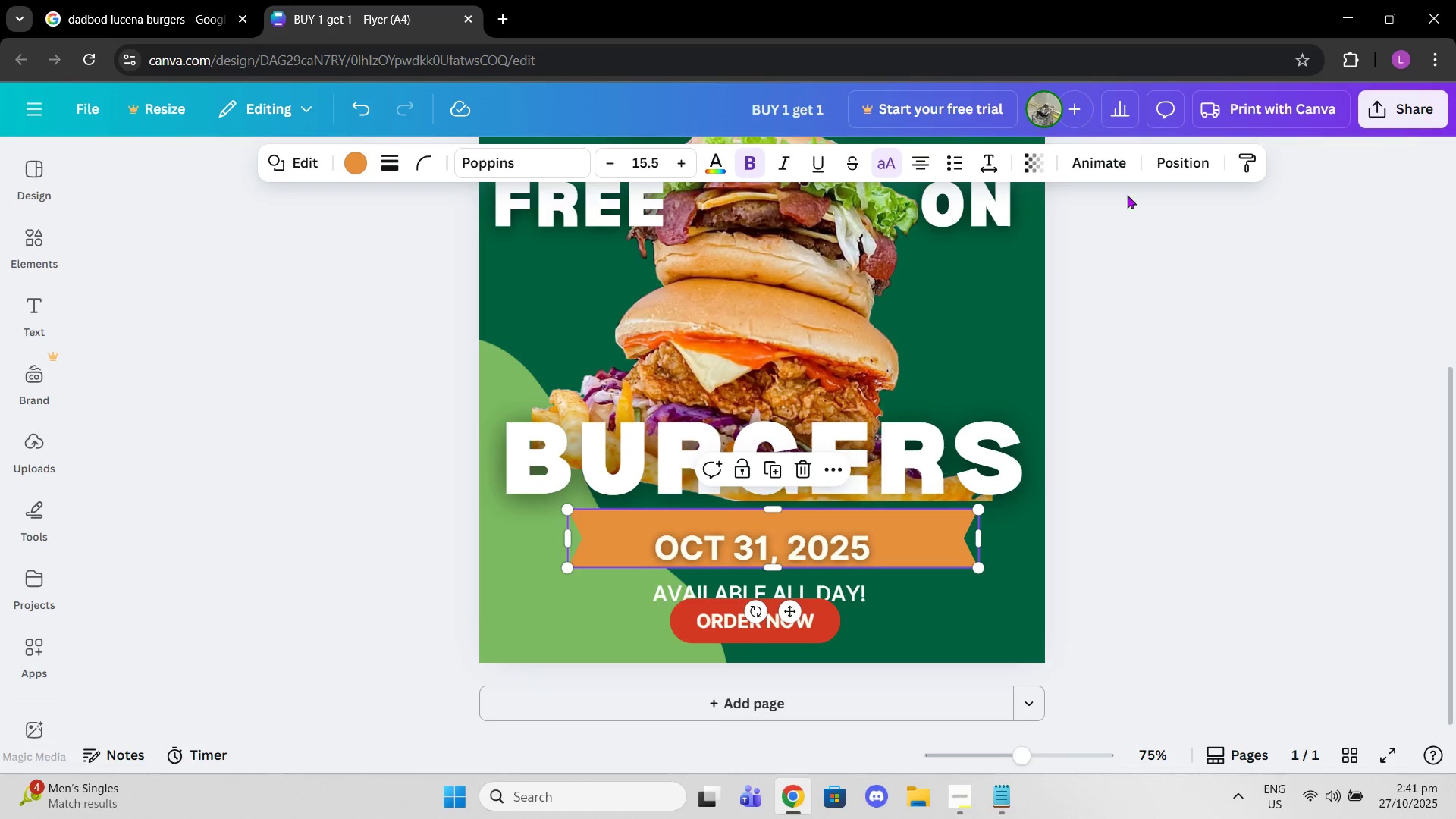 
 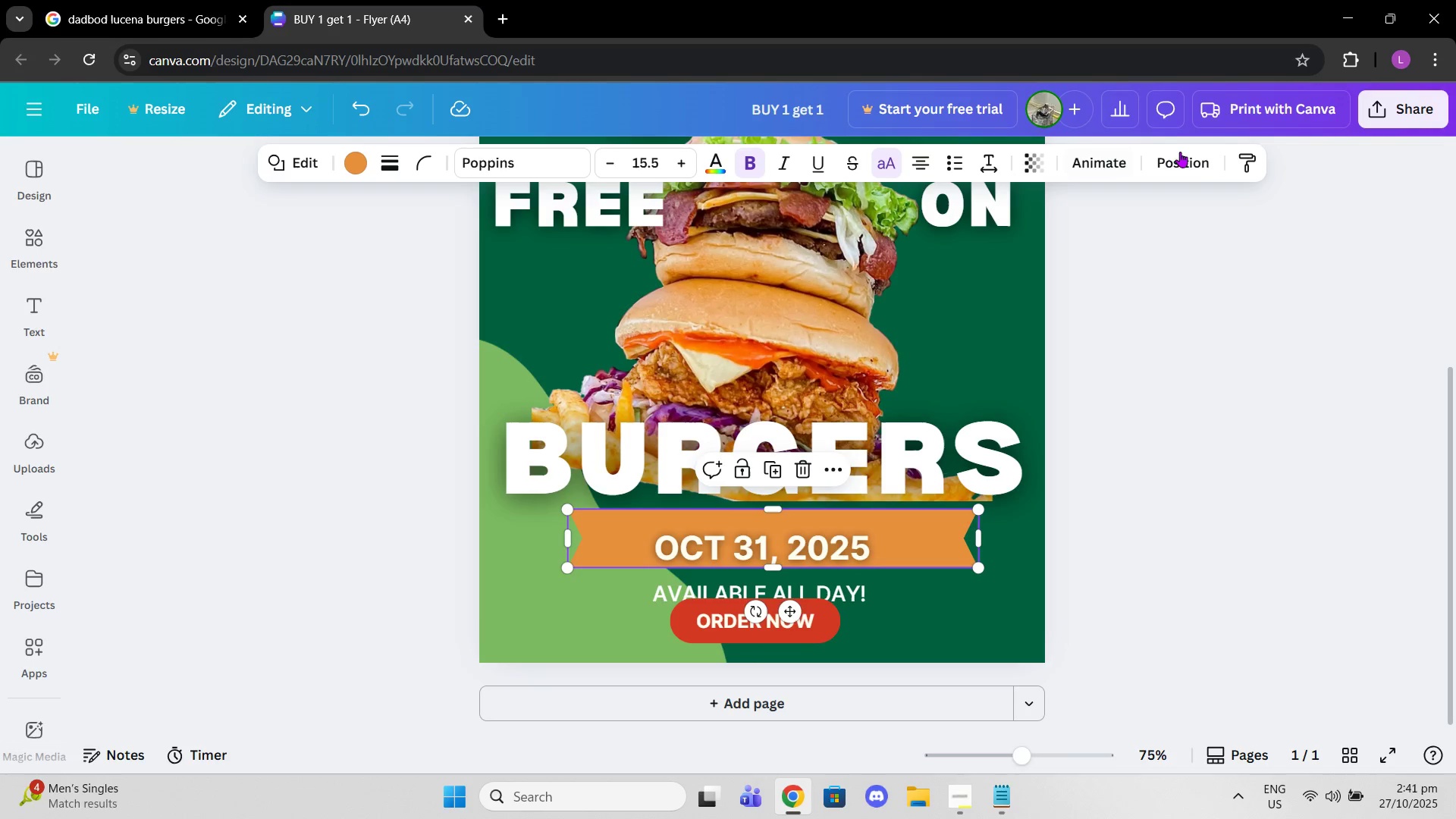 
left_click([1182, 160])
 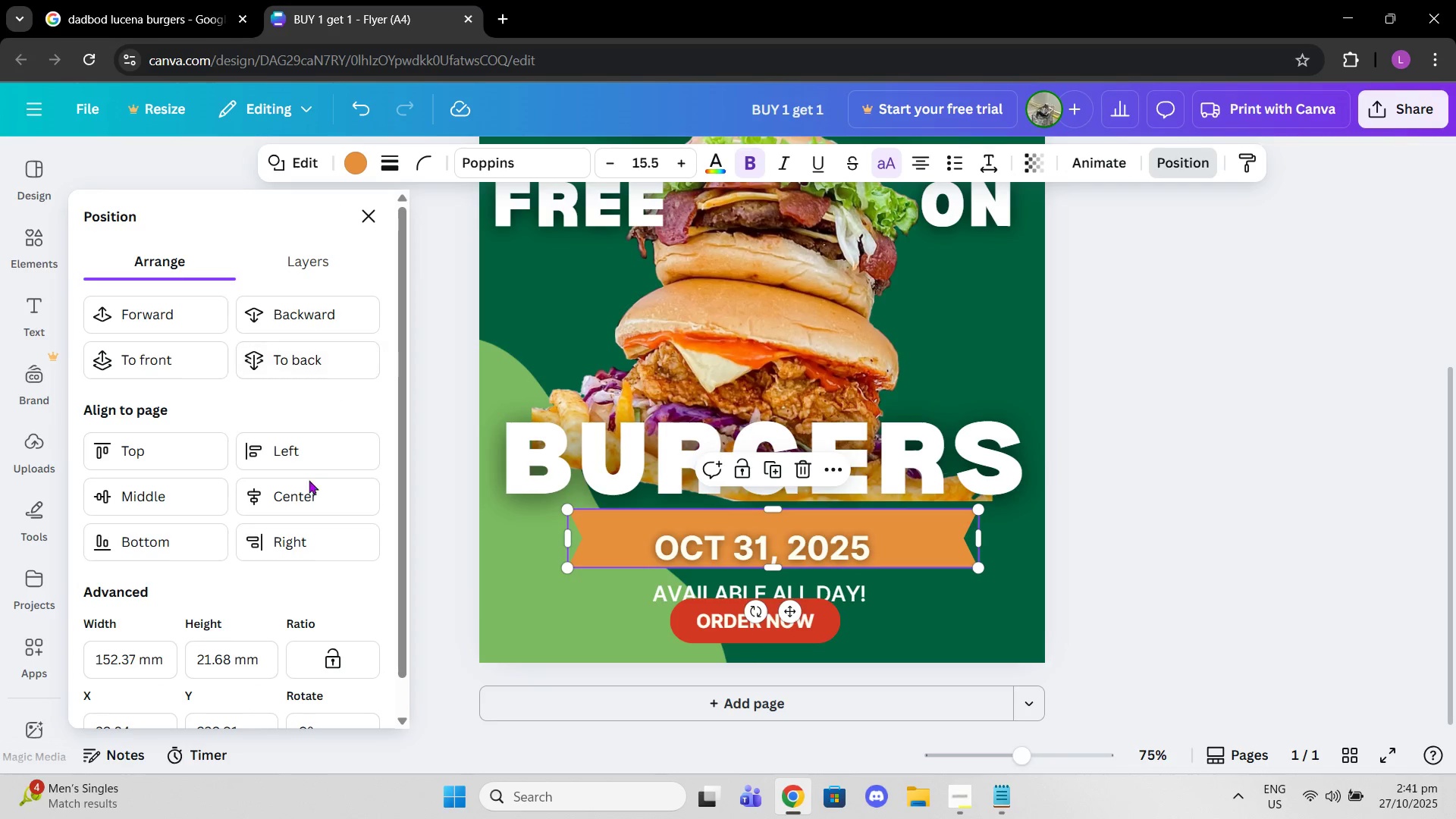 
left_click([305, 495])
 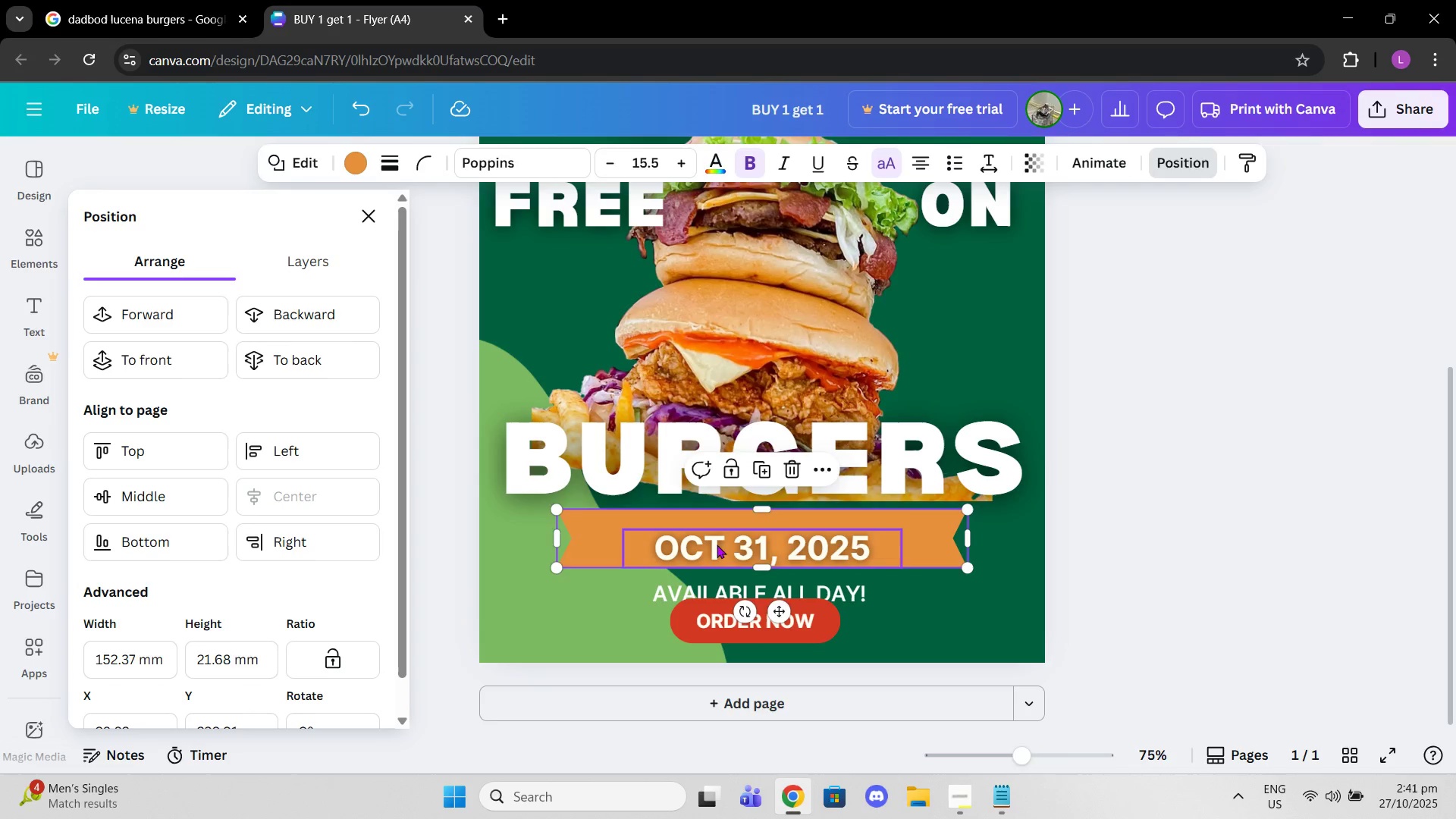 
left_click_drag(start_coordinate=[726, 545], to_coordinate=[731, 537])
 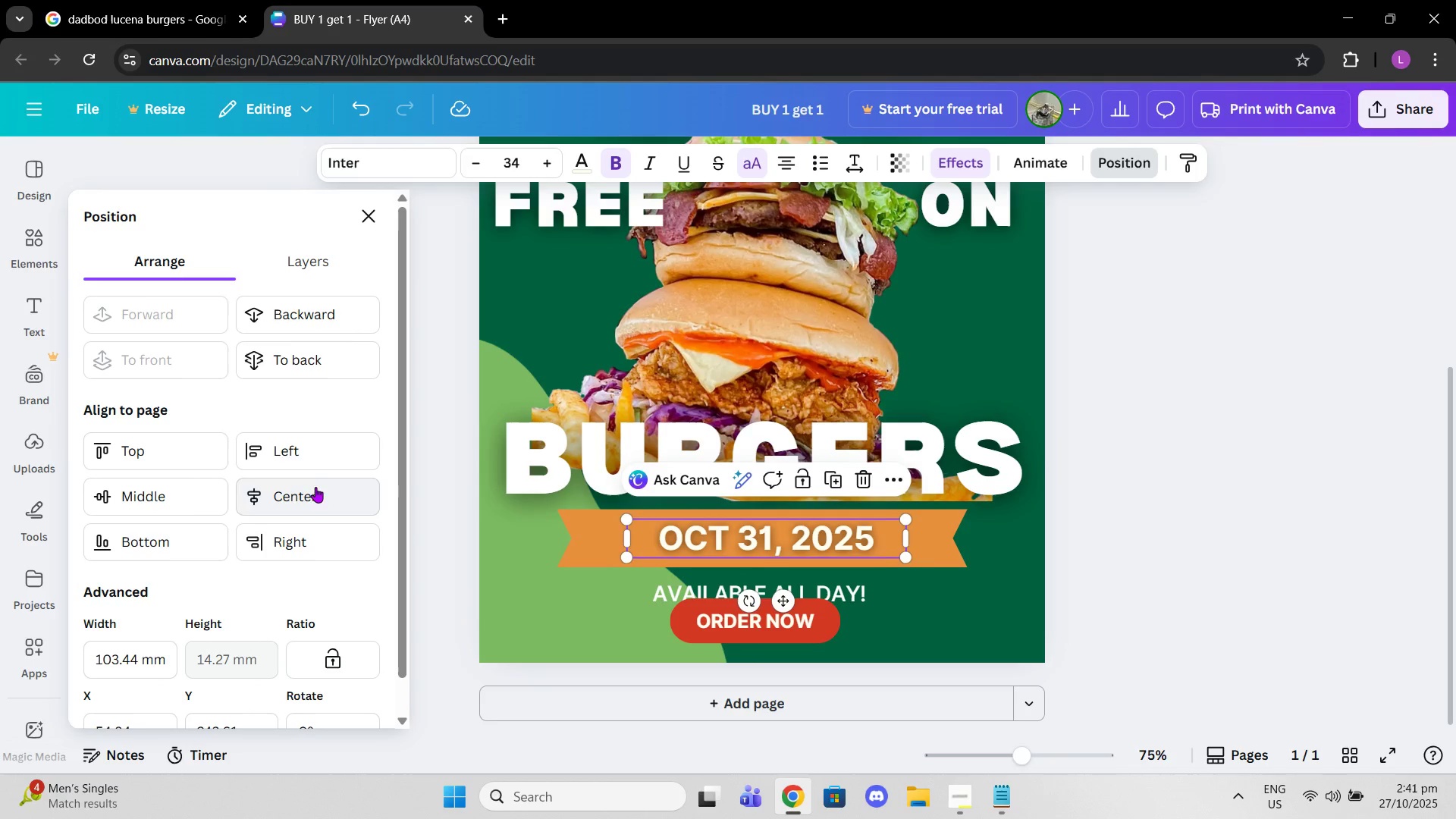 
left_click([315, 487])
 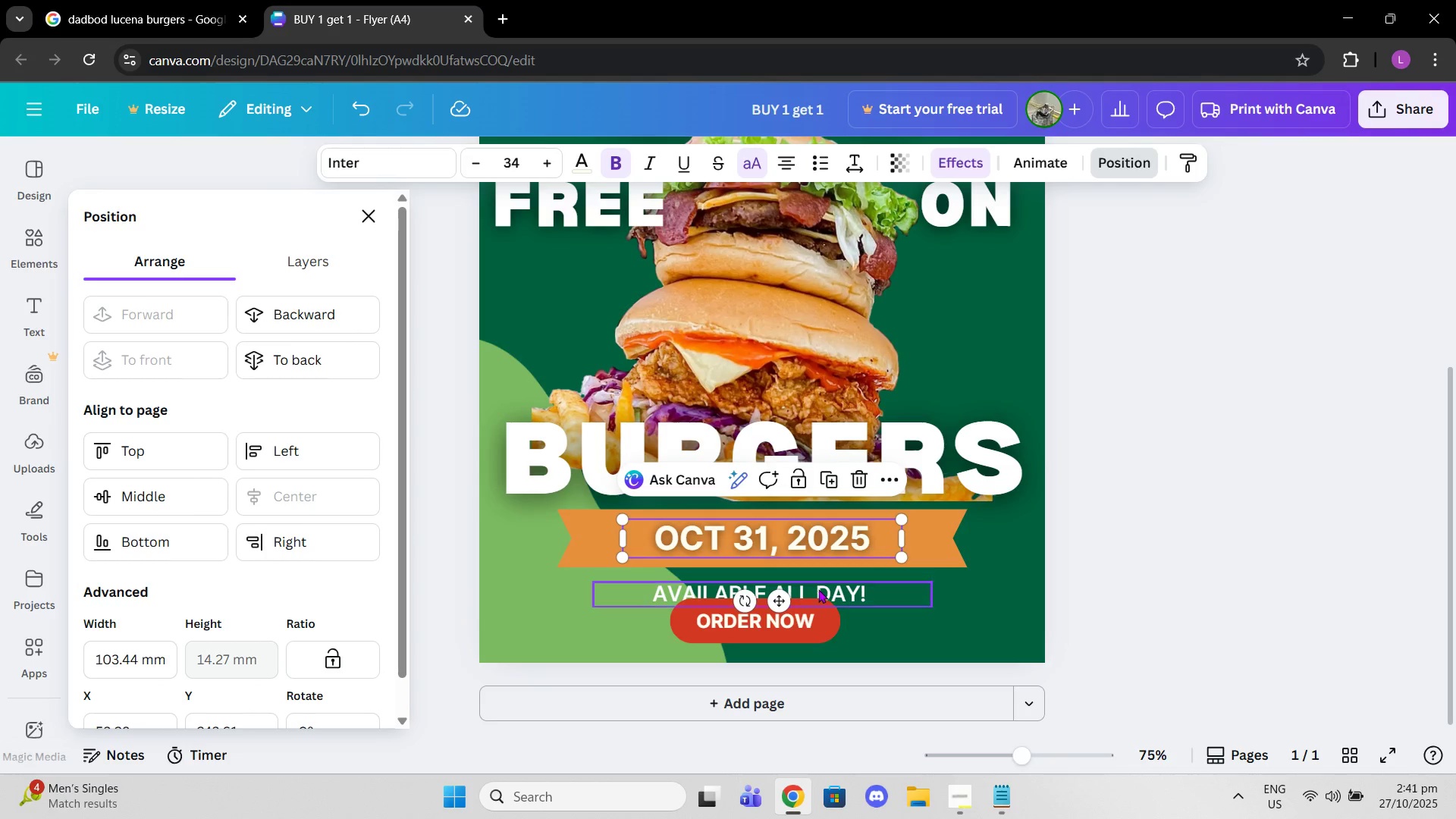 
left_click_drag(start_coordinate=[824, 593], to_coordinate=[825, 582])
 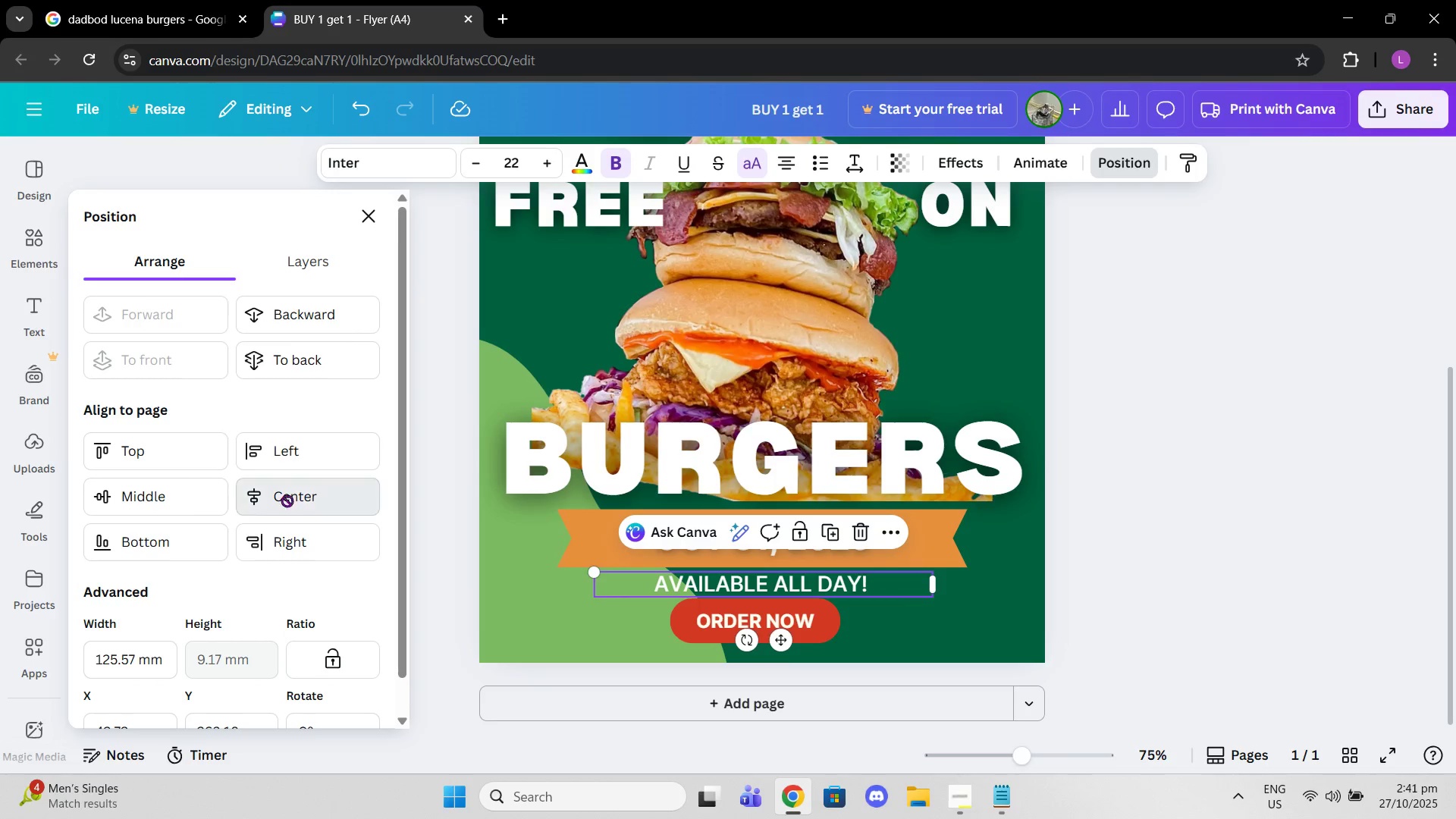 
left_click([287, 500])
 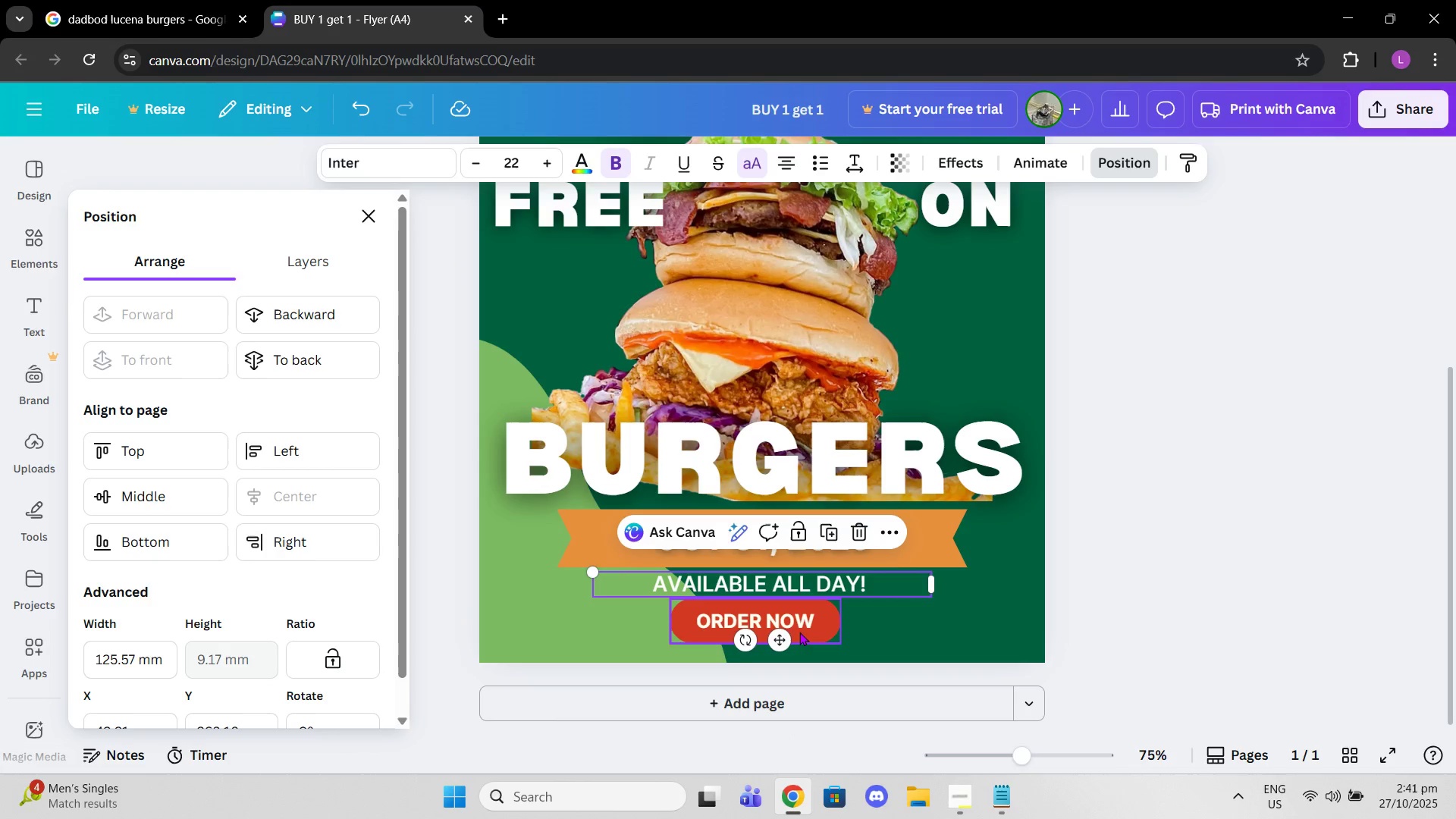 
left_click([799, 632])
 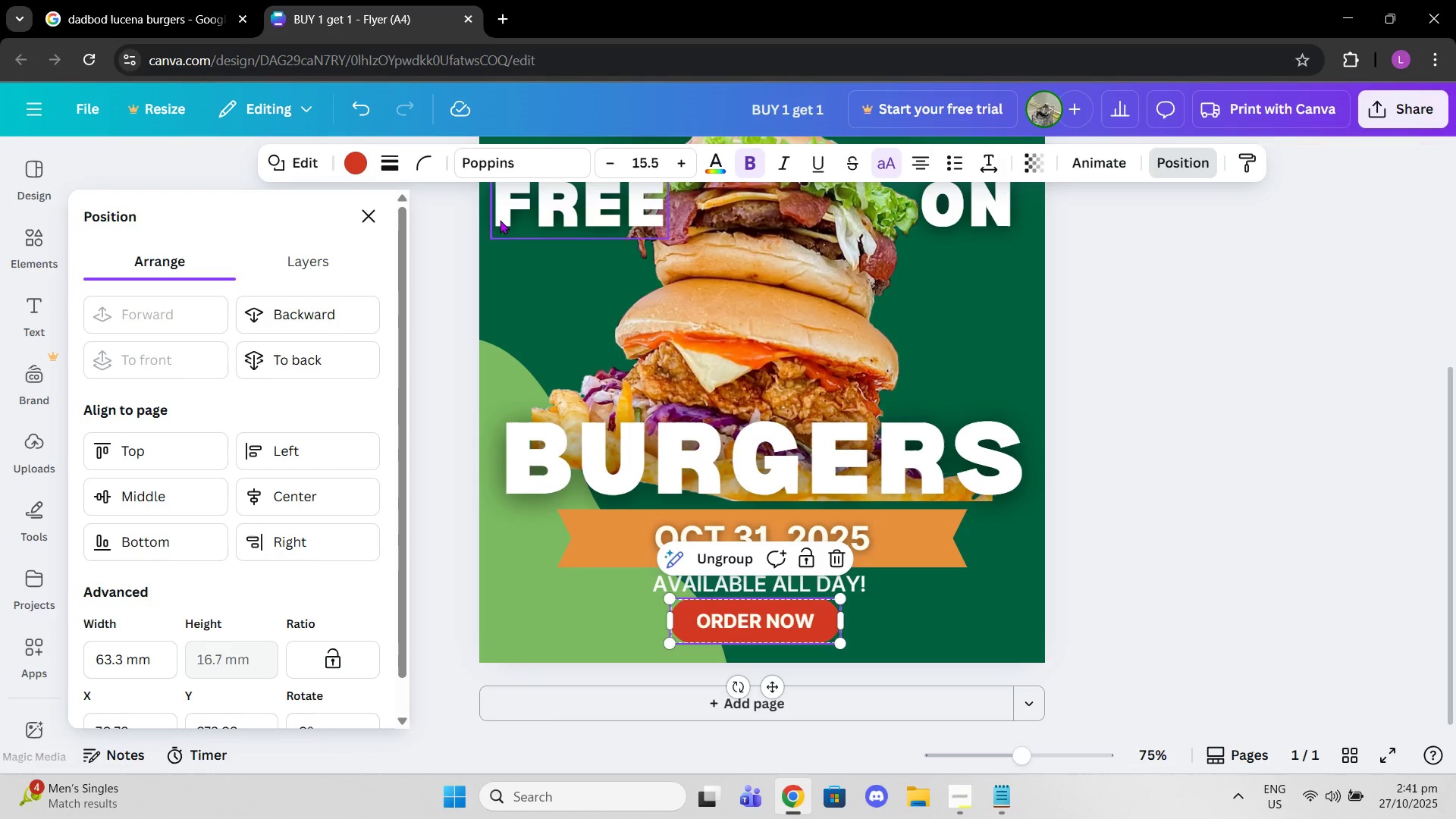 
left_click([349, 168])
 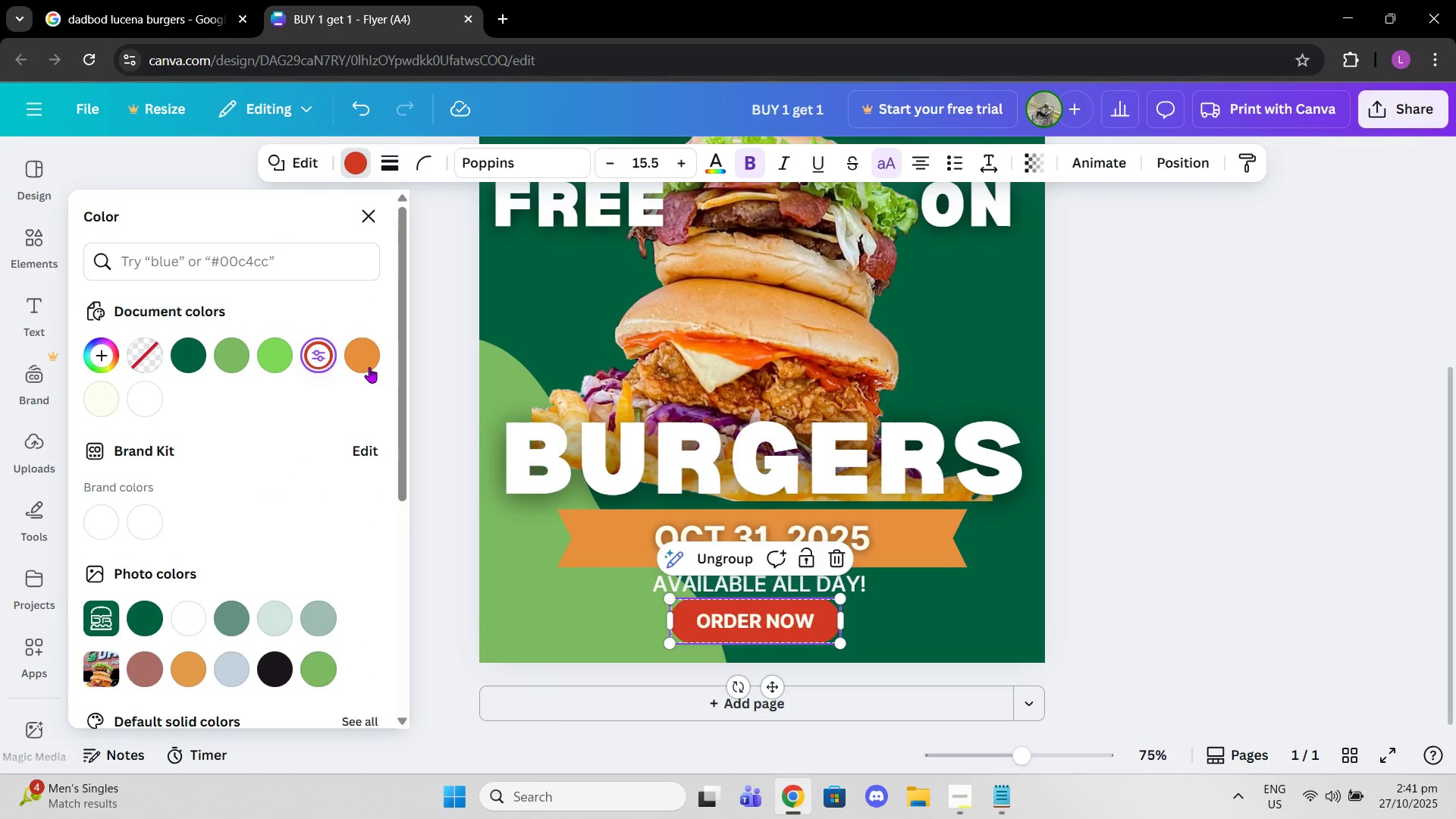 
left_click([374, 367])
 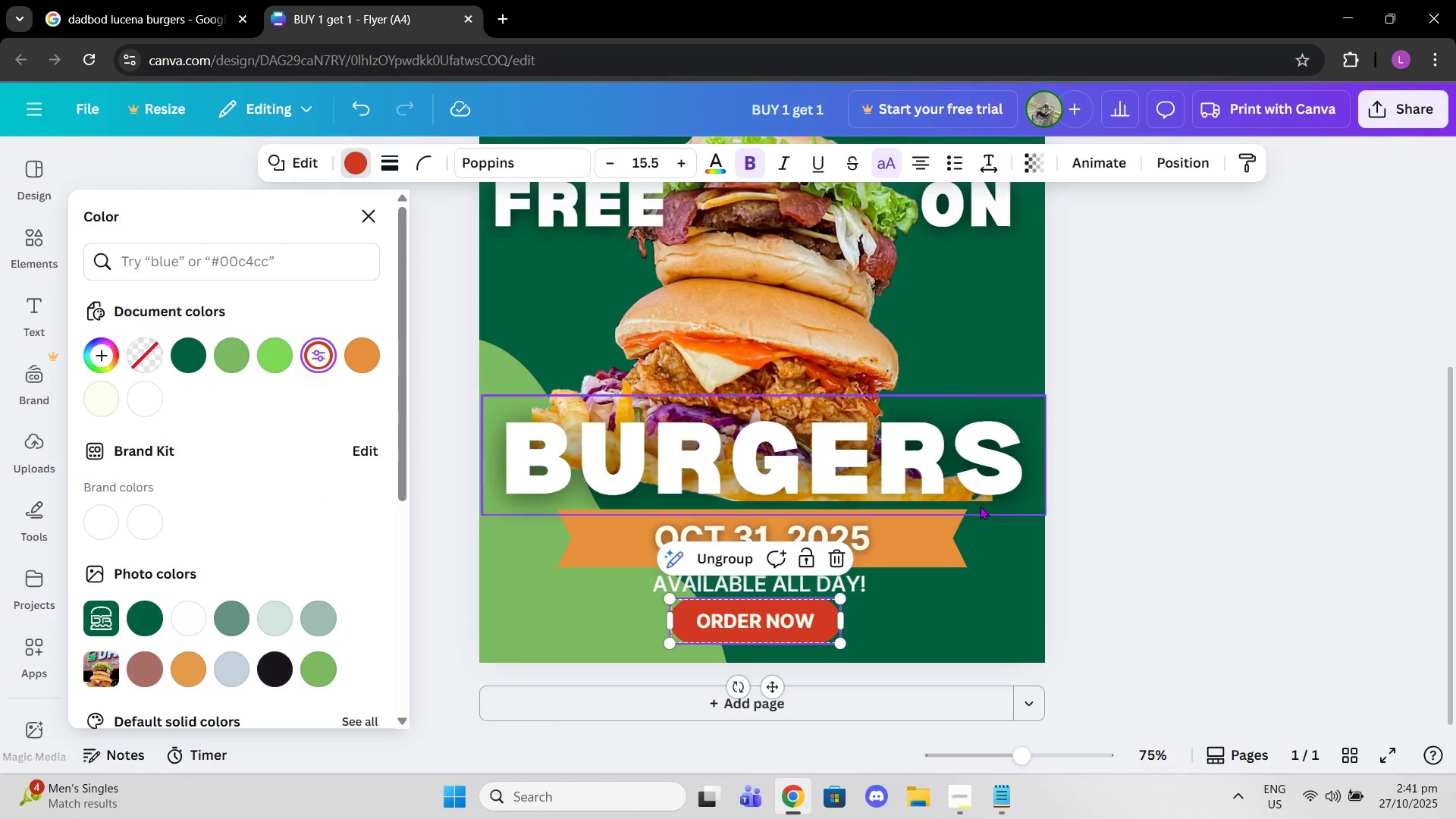 
double_click([1207, 602])
 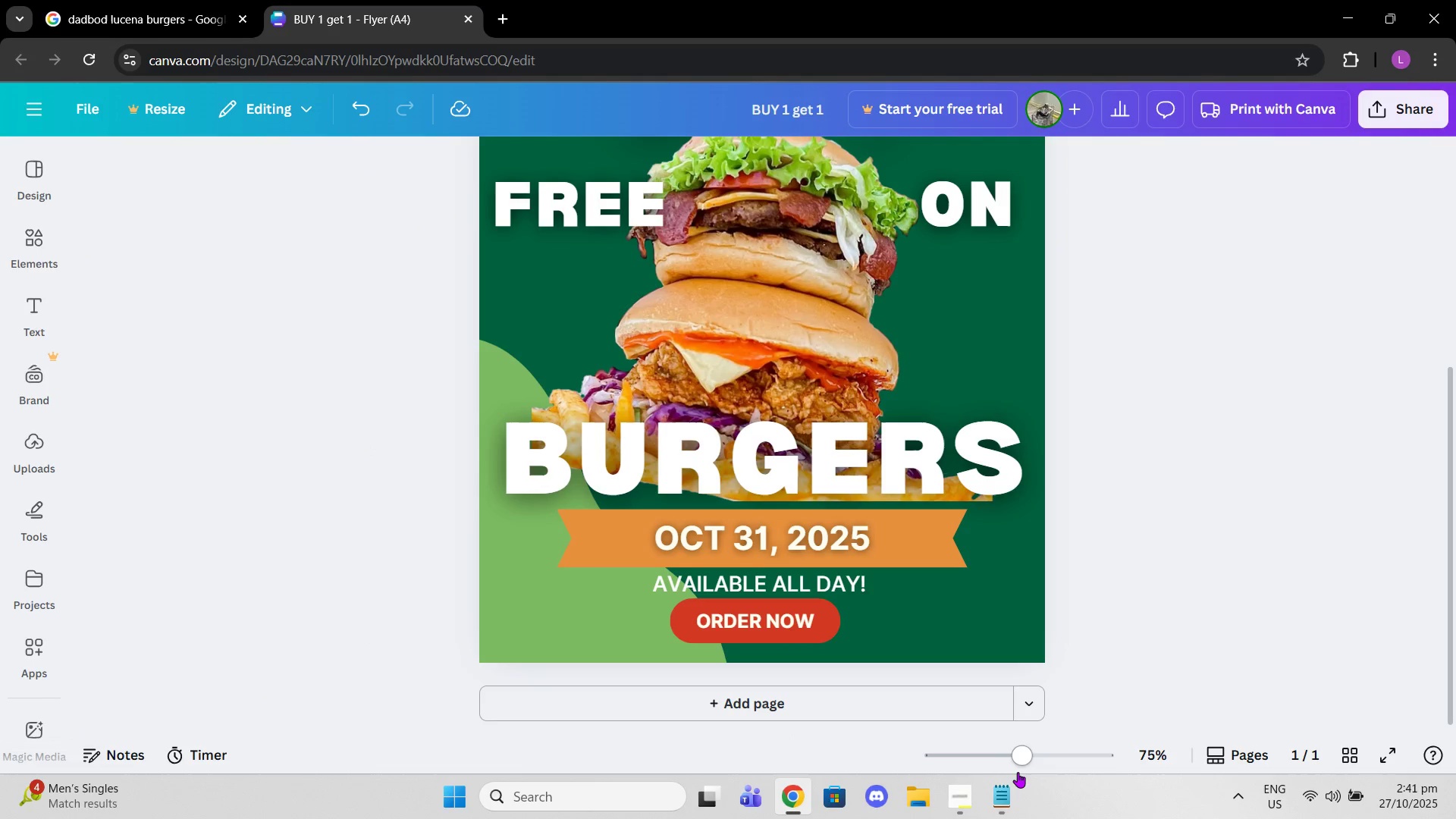 
left_click_drag(start_coordinate=[1027, 768], to_coordinate=[1015, 767])
 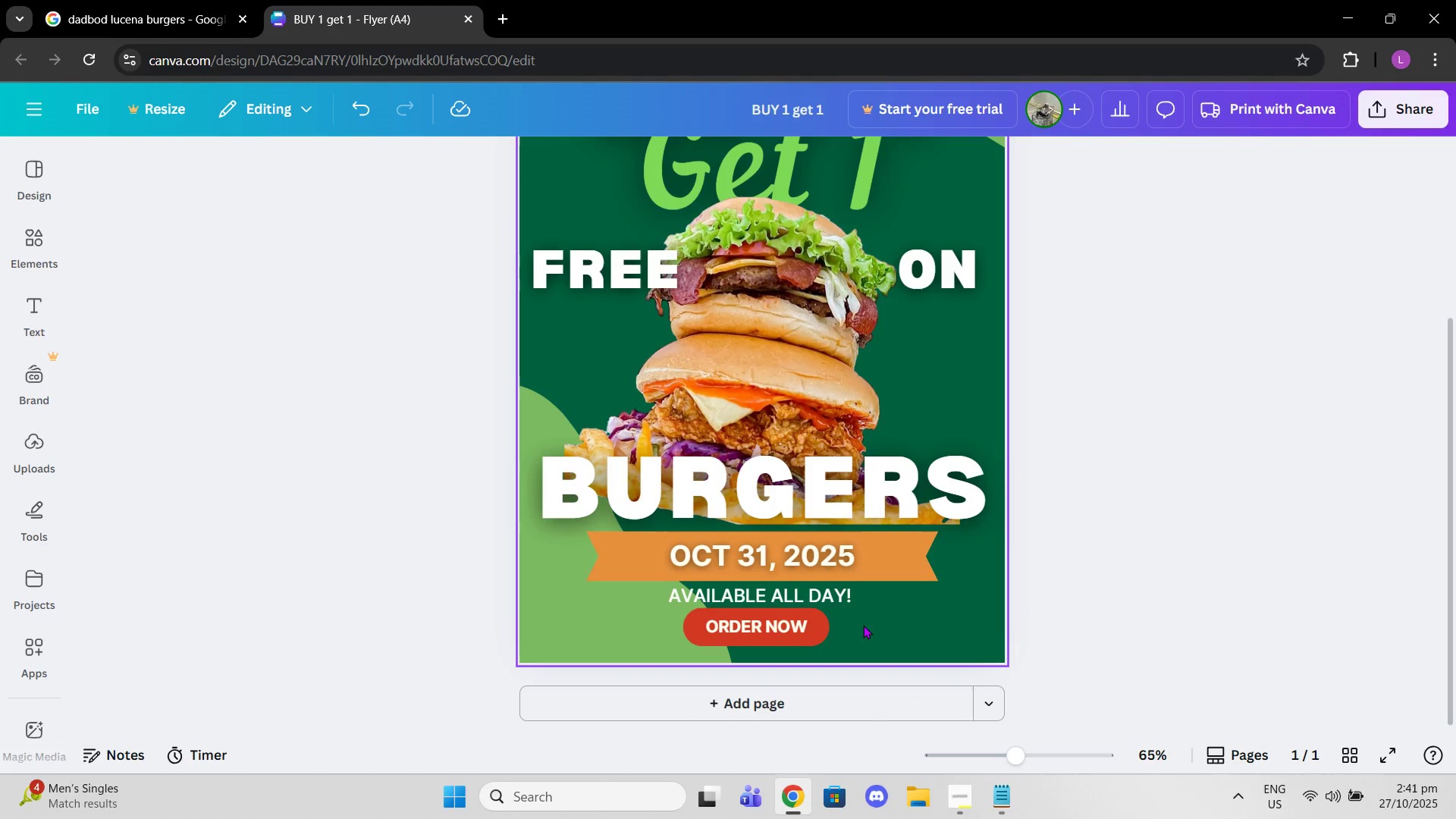 
left_click_drag(start_coordinate=[863, 625], to_coordinate=[691, 615])
 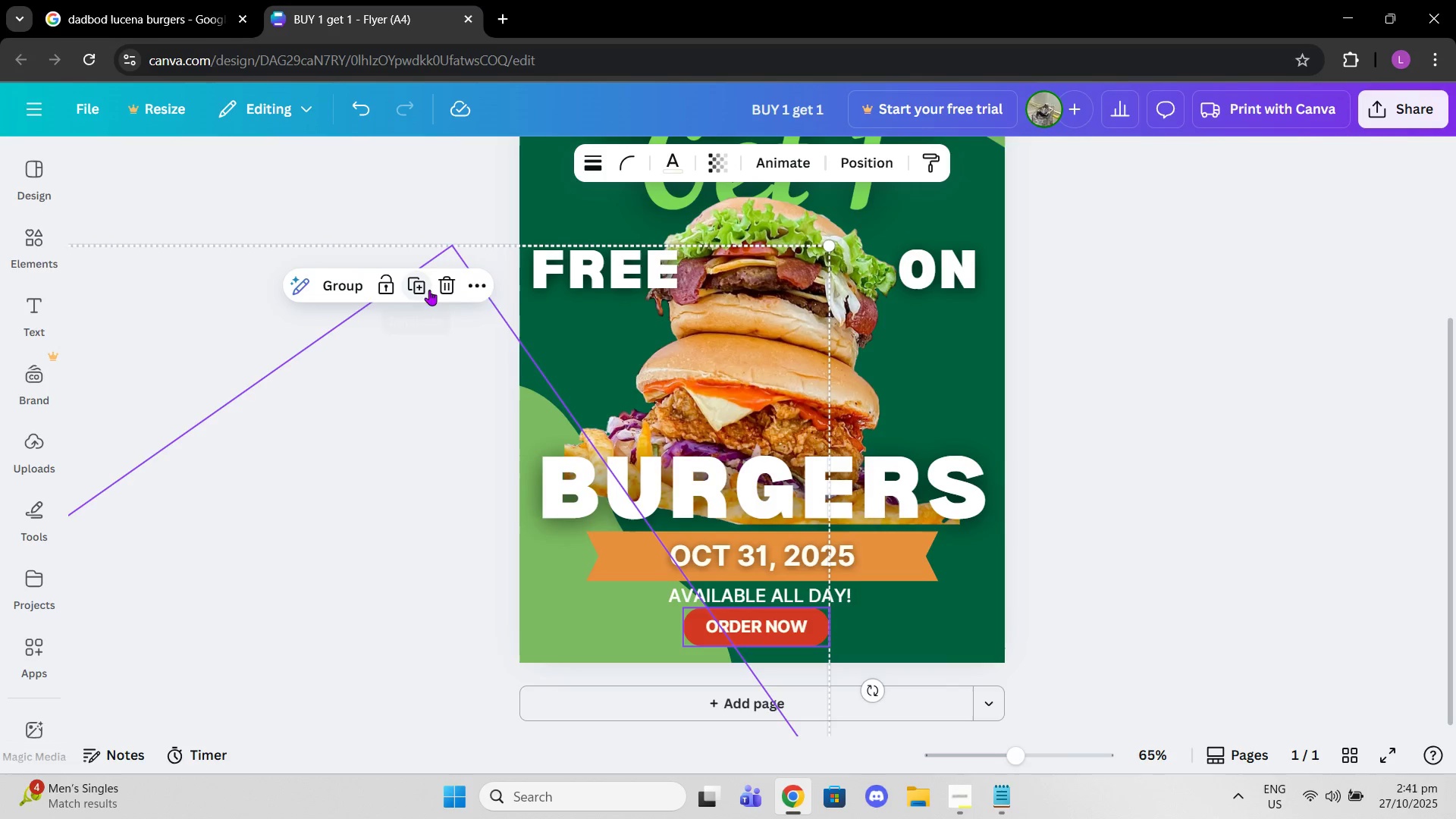 
left_click([1407, 409])
 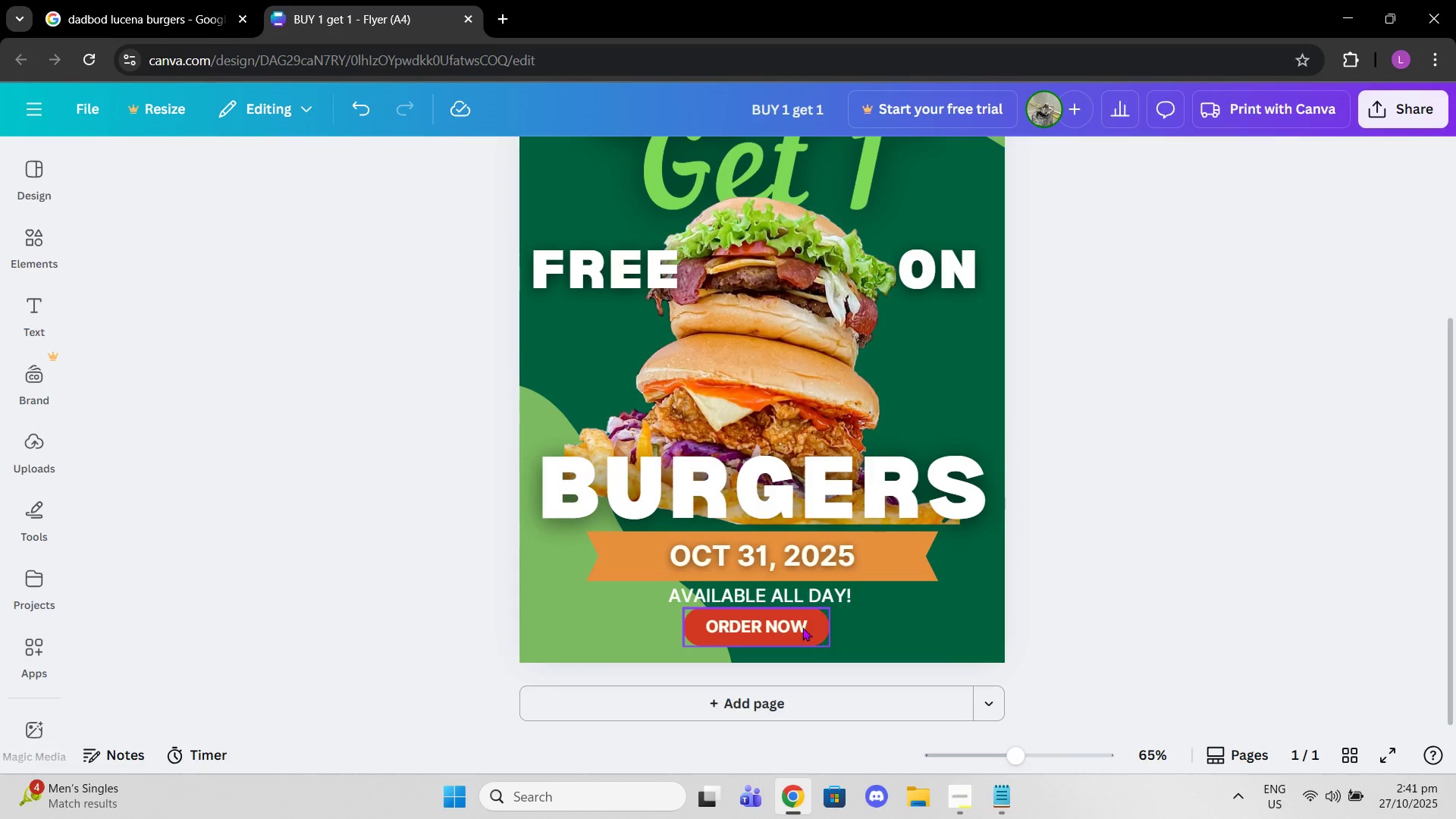 
left_click([802, 627])
 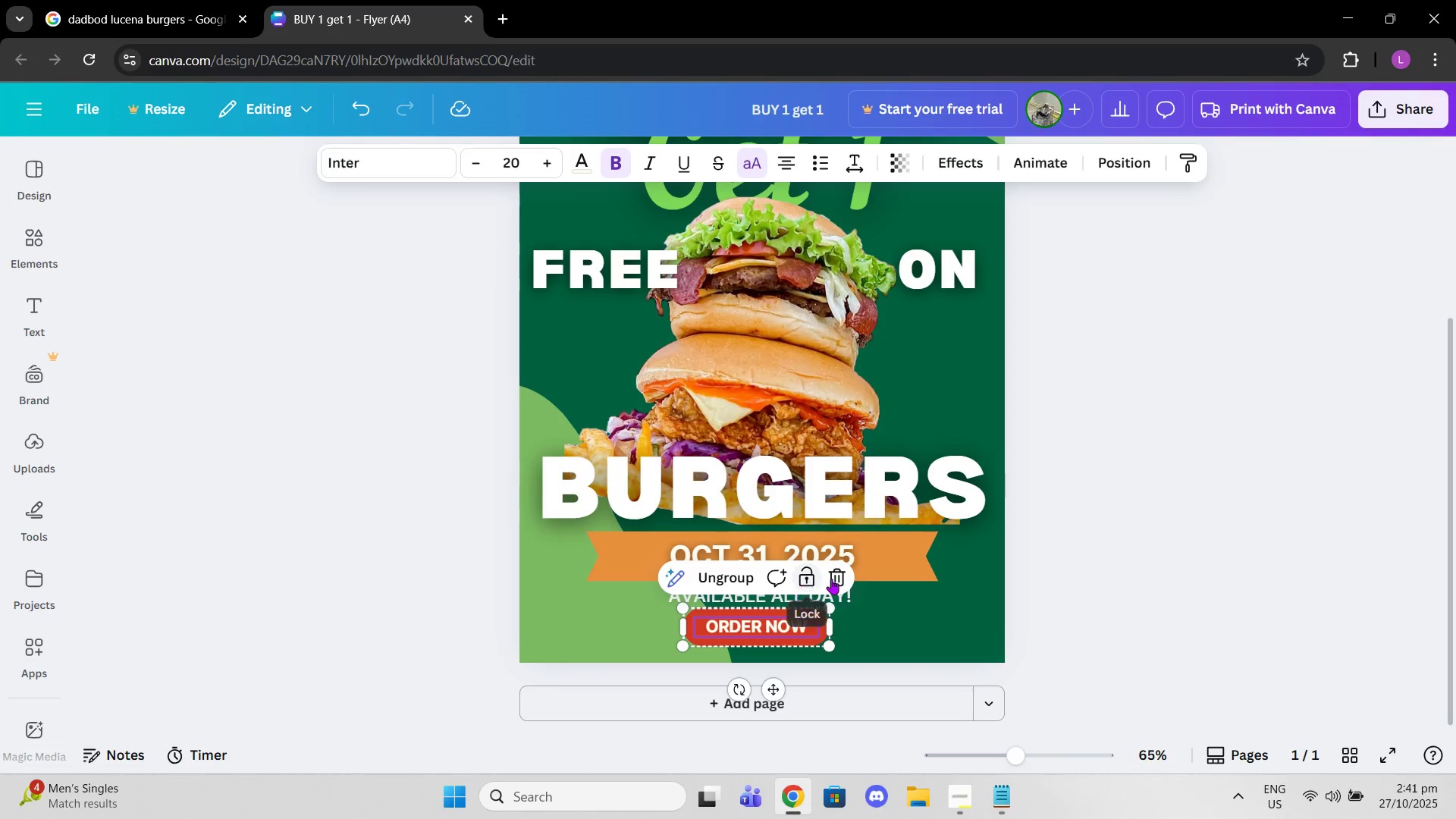 
left_click([831, 579])
 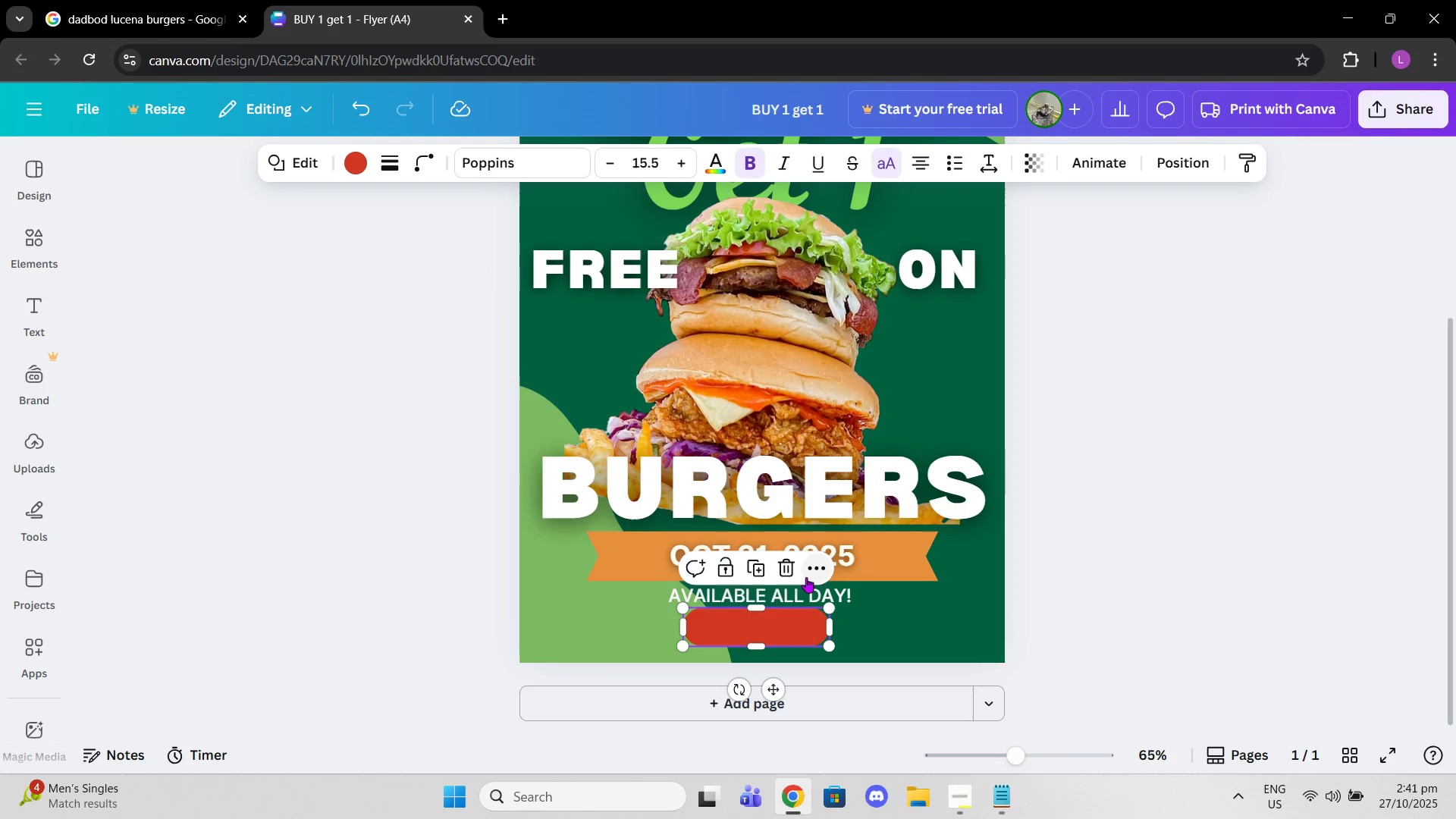 
left_click([783, 573])
 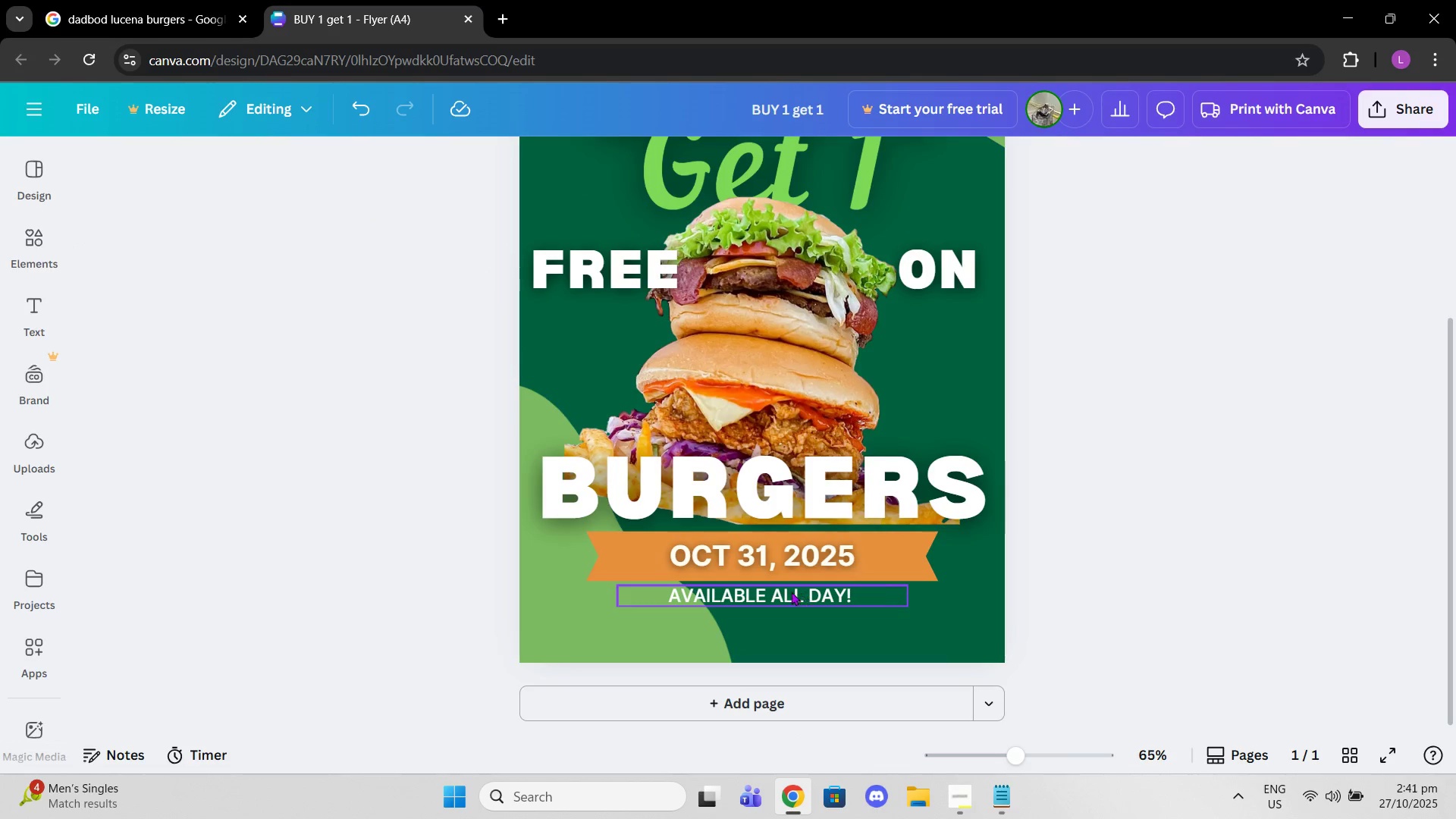 
left_click_drag(start_coordinate=[788, 592], to_coordinate=[884, 598])
 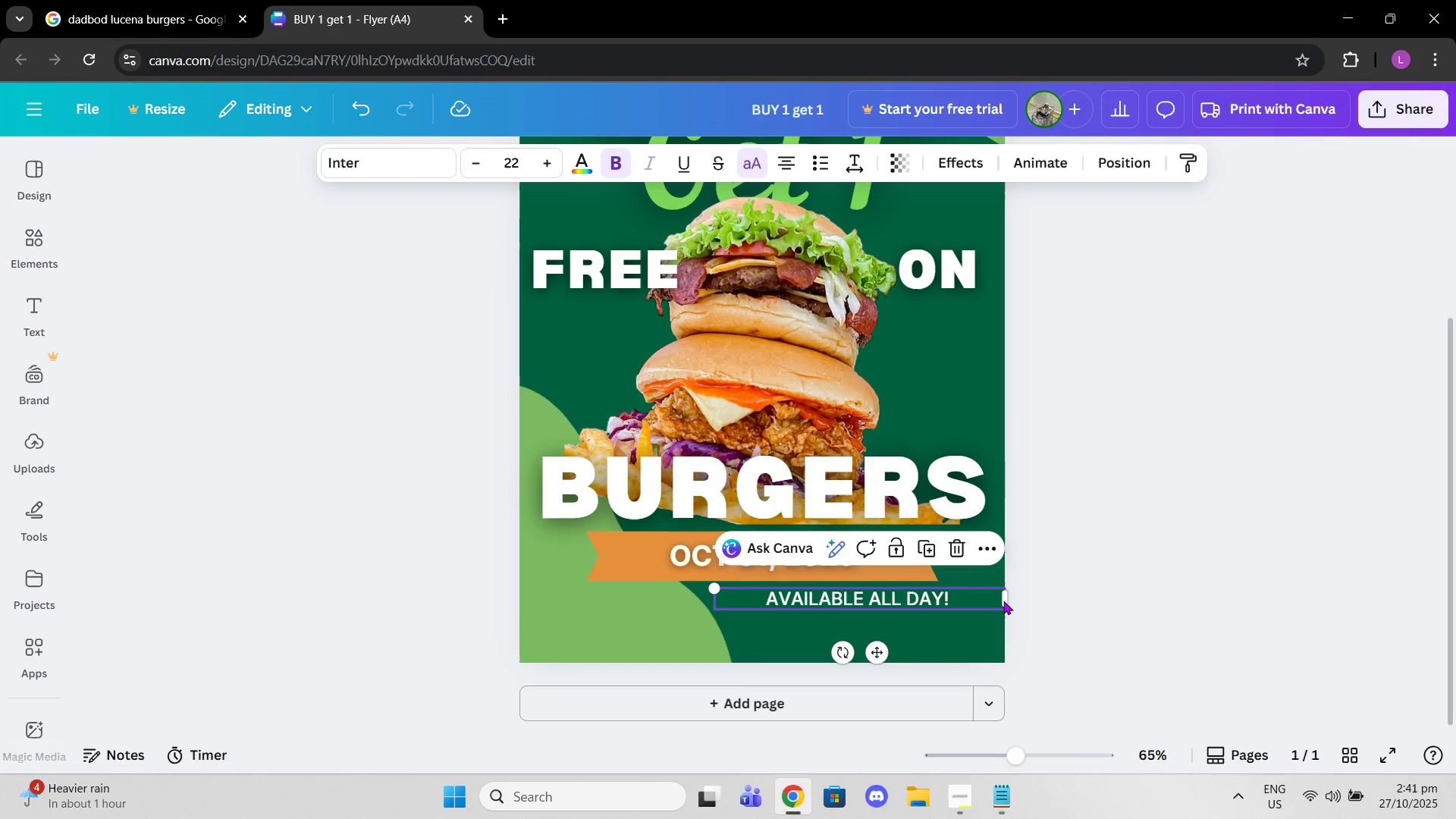 
left_click_drag(start_coordinate=[1006, 601], to_coordinate=[967, 602])
 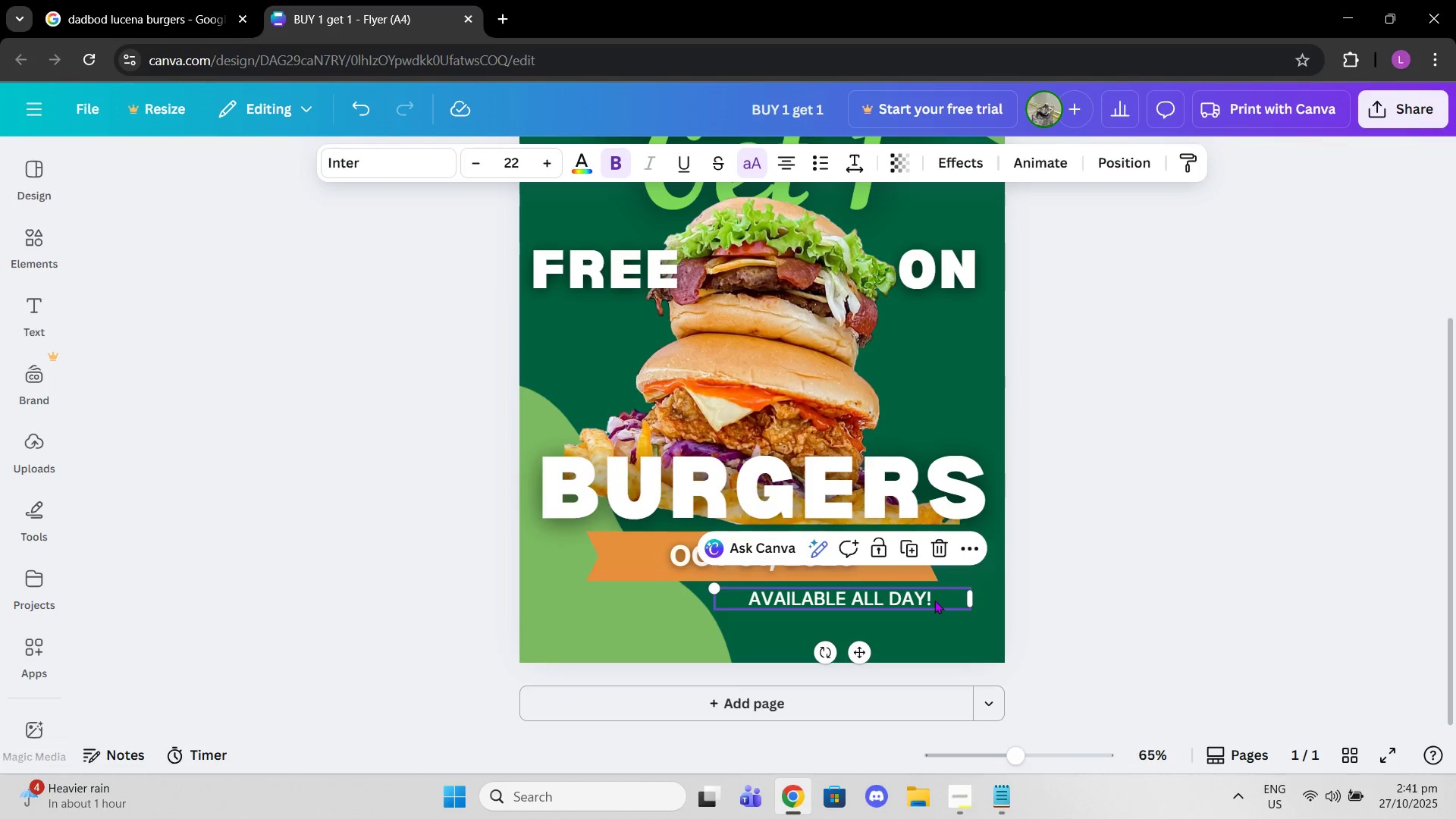 
left_click([934, 600])
 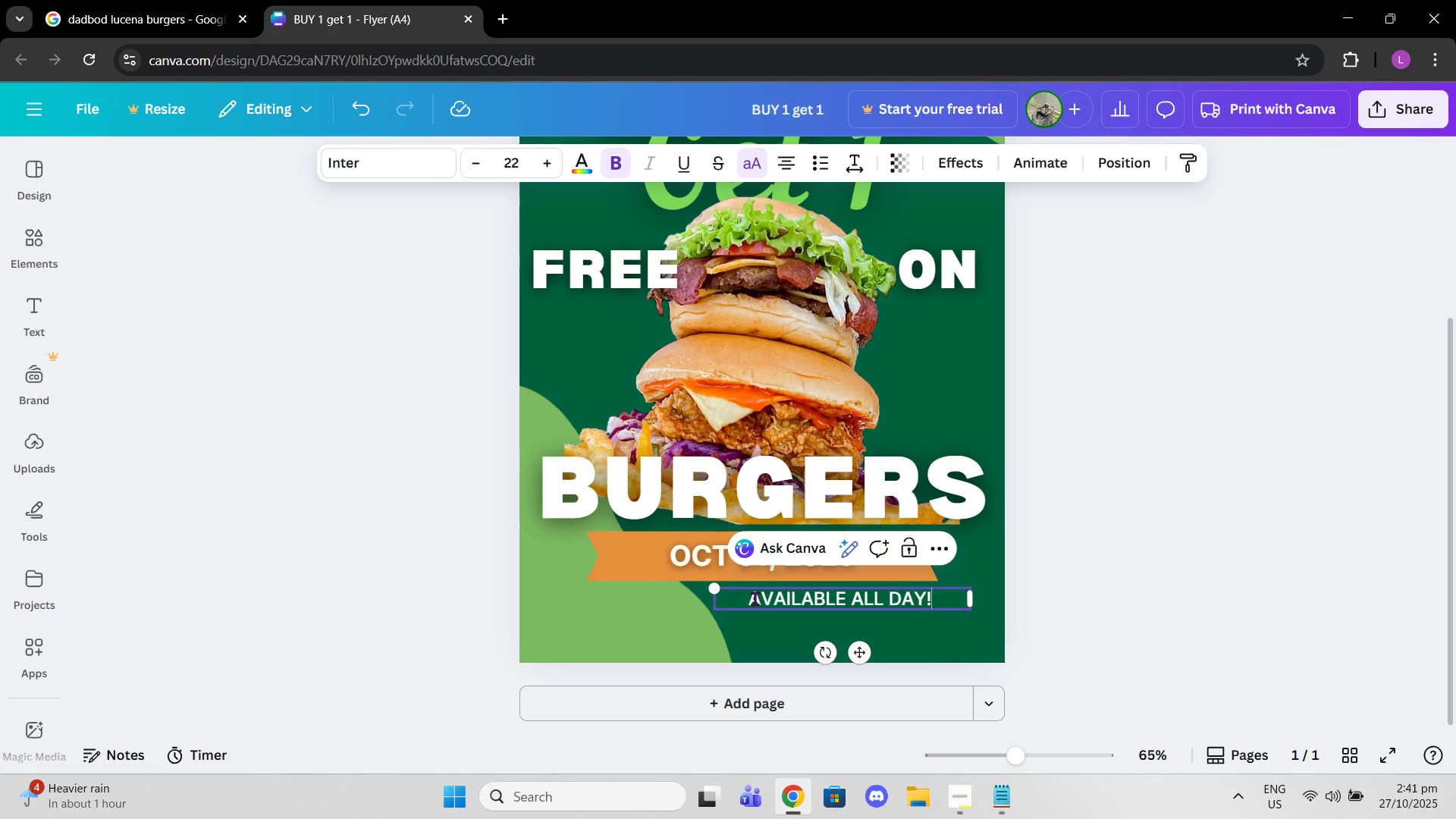 
left_click([750, 598])
 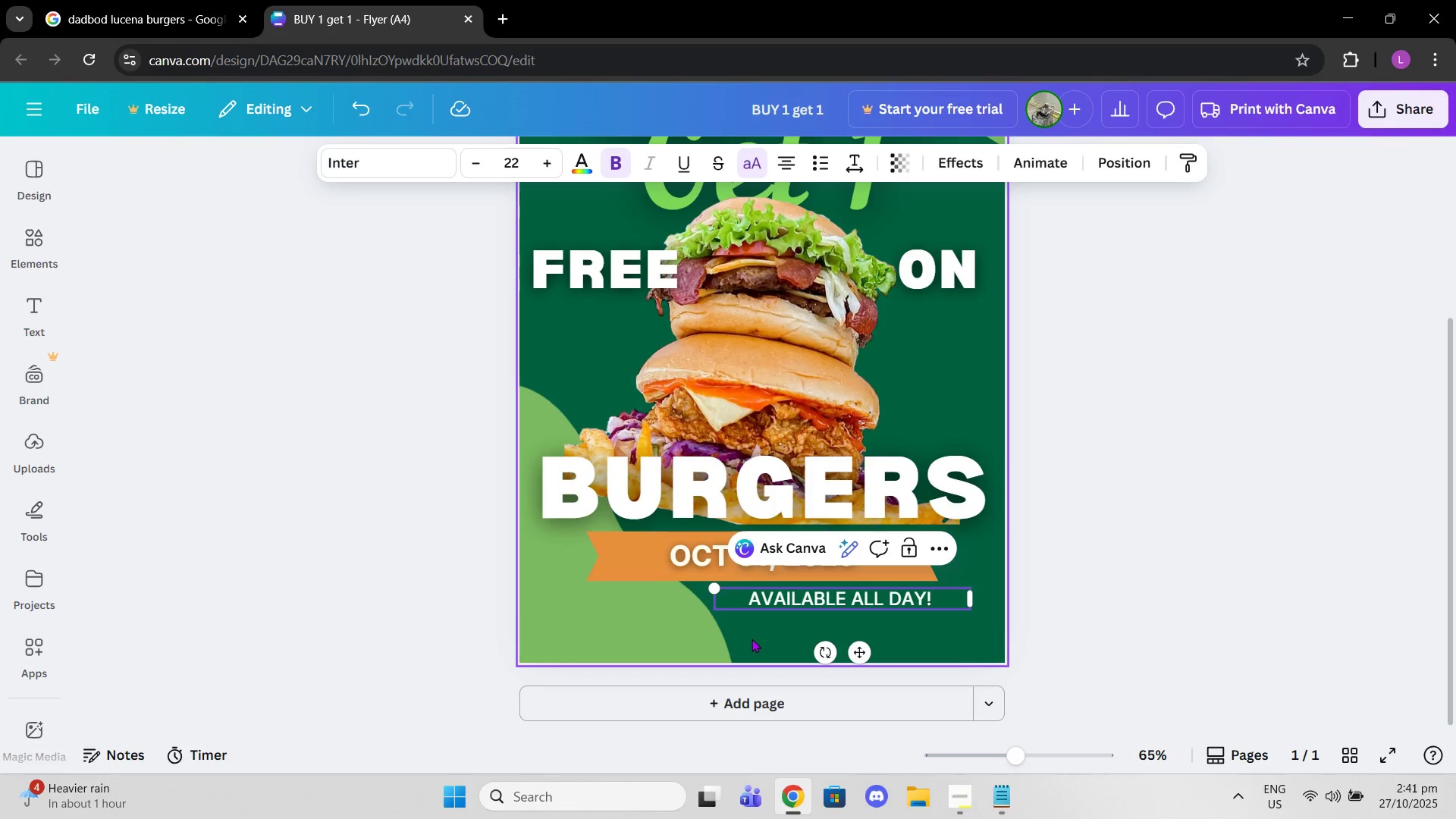 
type(limited time only!)
key(Backspace)
 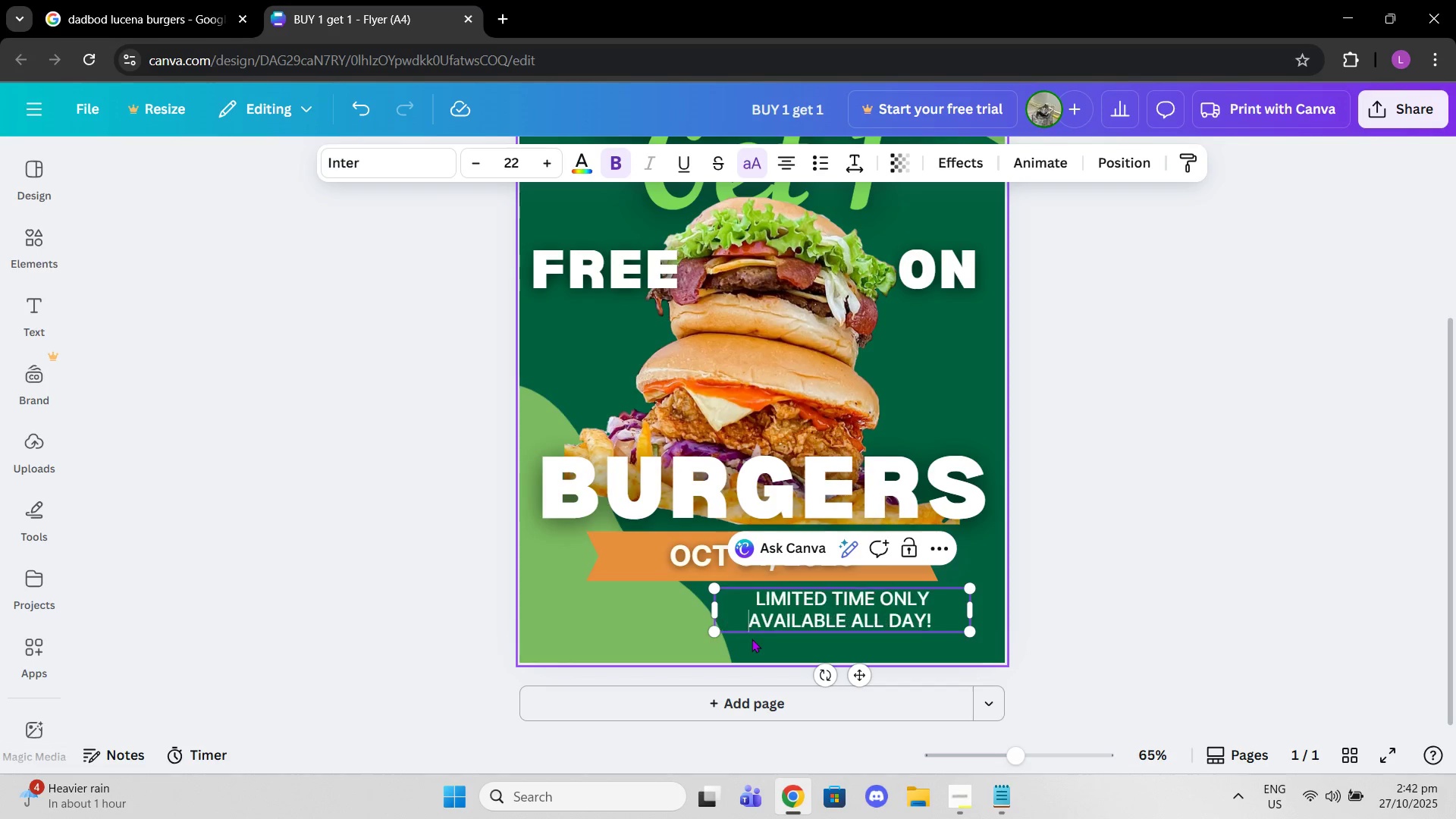 
 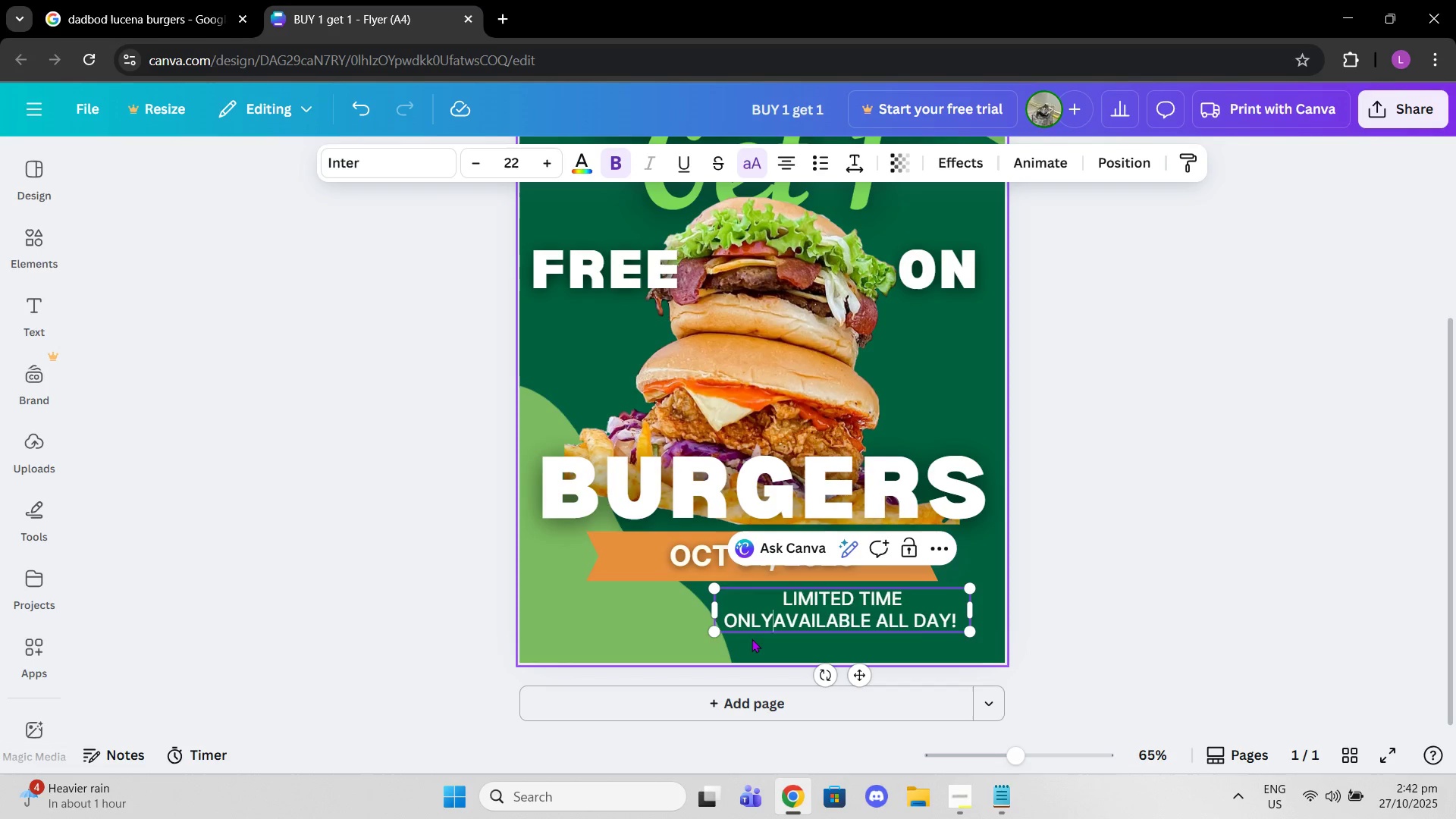 
key(Enter)
 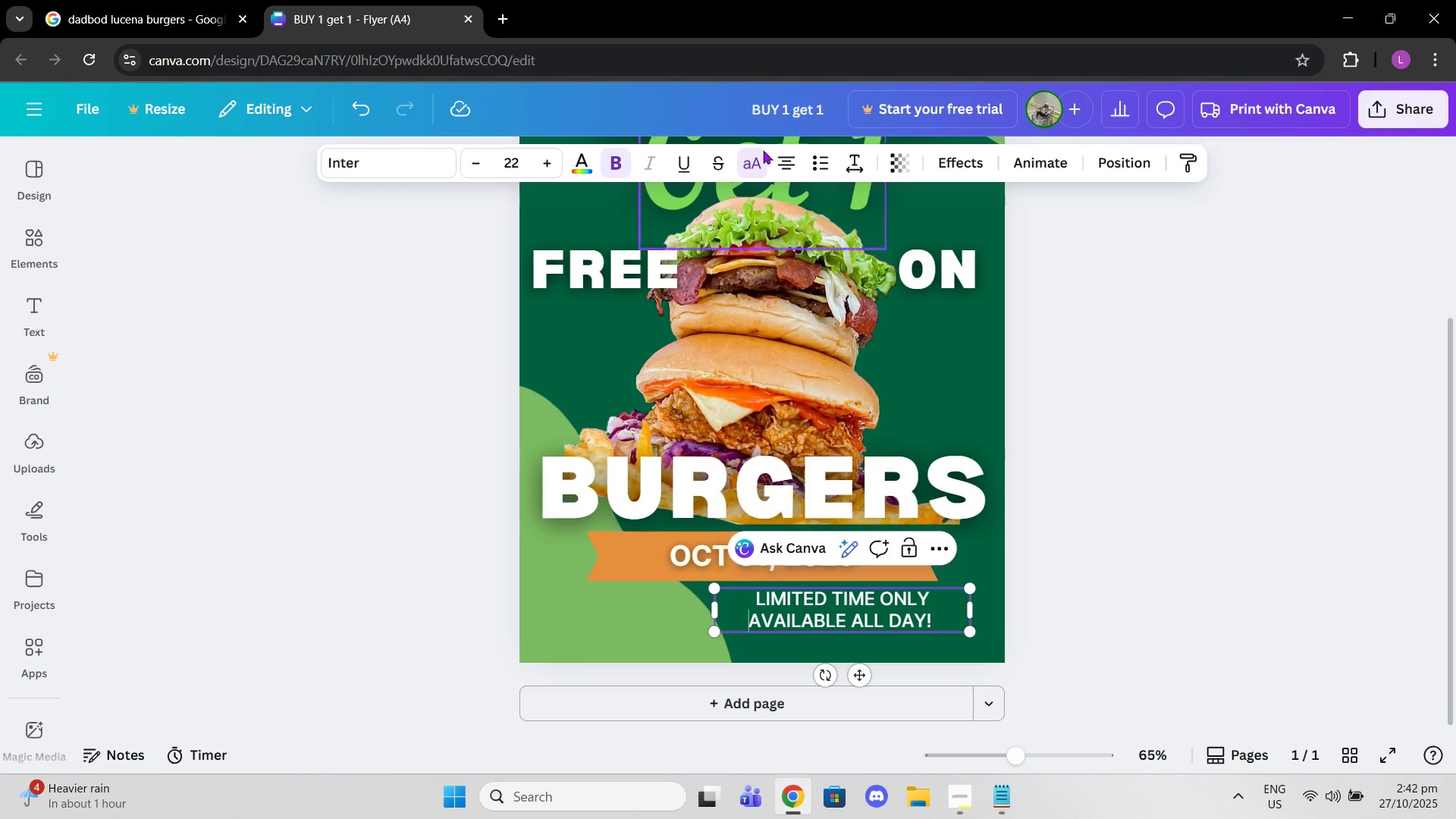 
left_click([782, 154])
 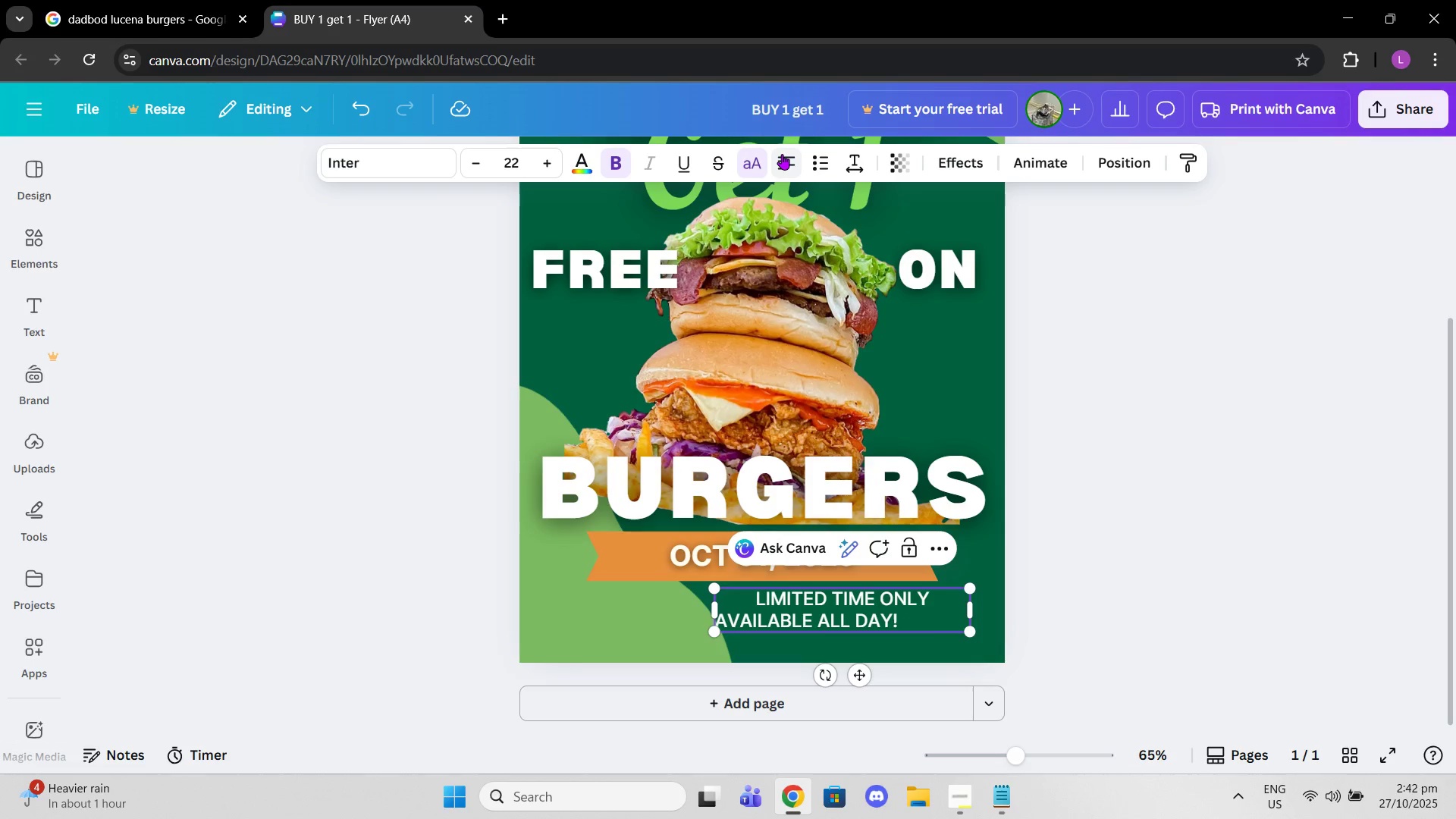 
left_click([782, 154])
 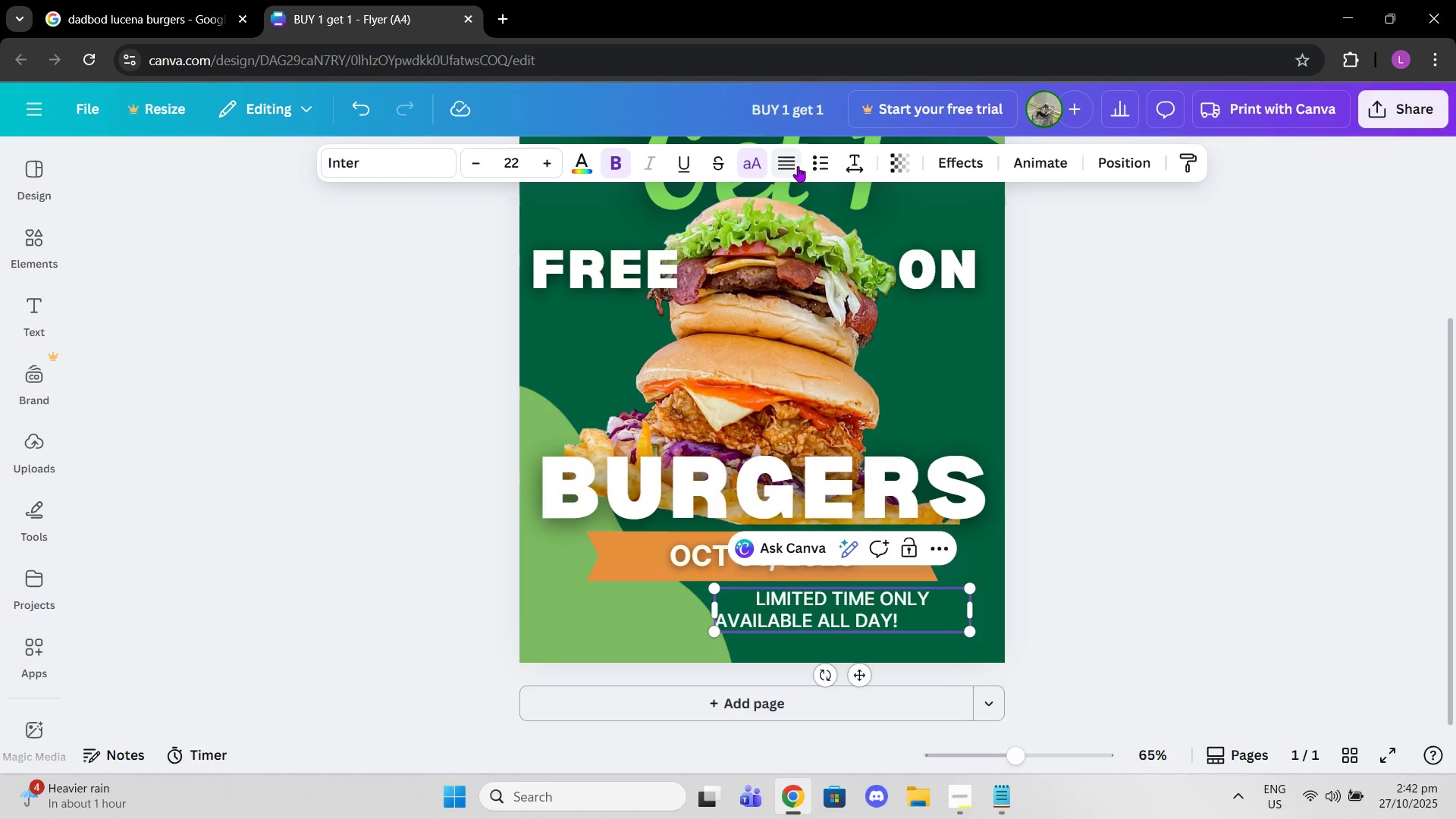 
left_click([790, 162])
 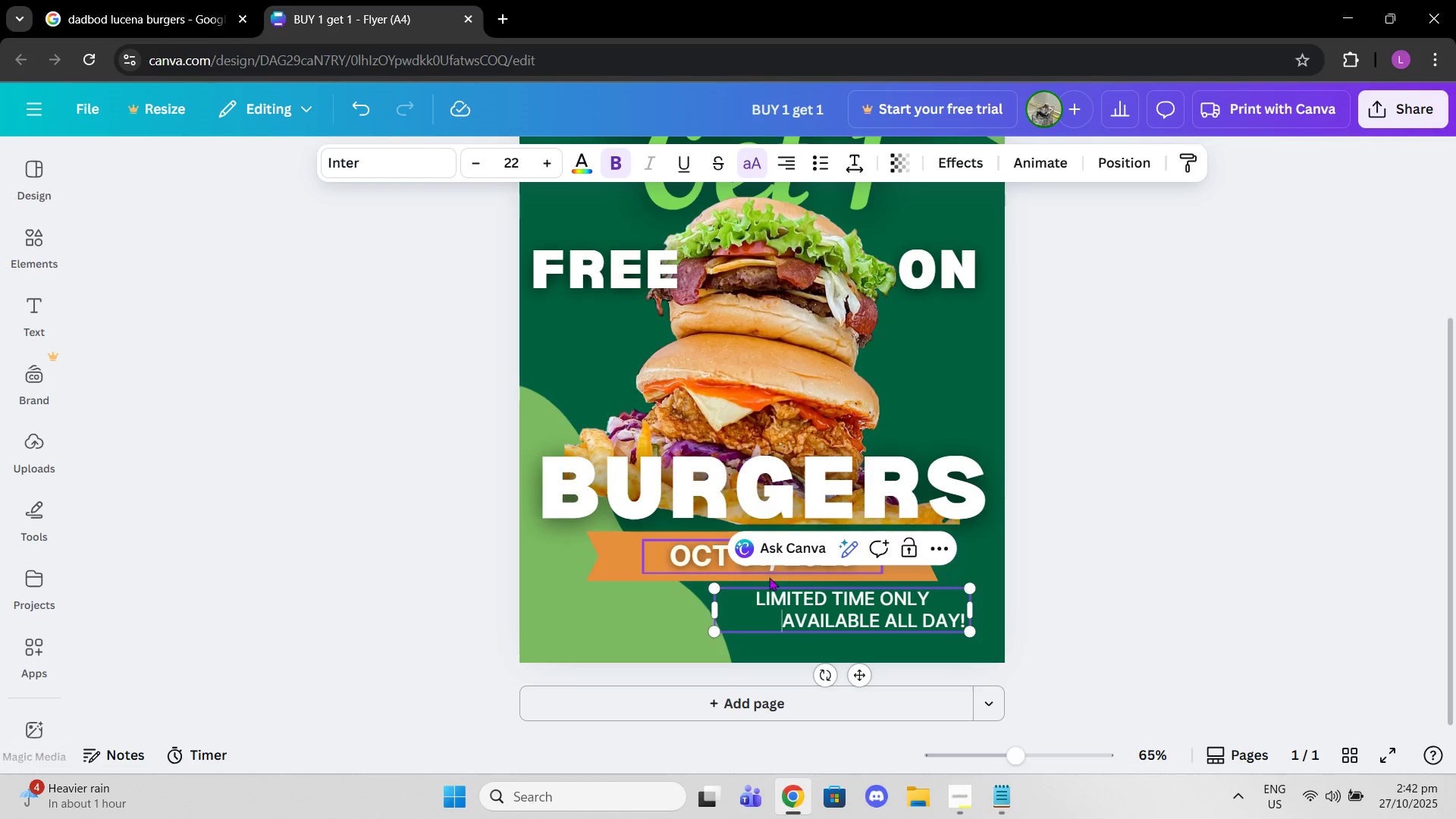 
left_click([746, 597])
 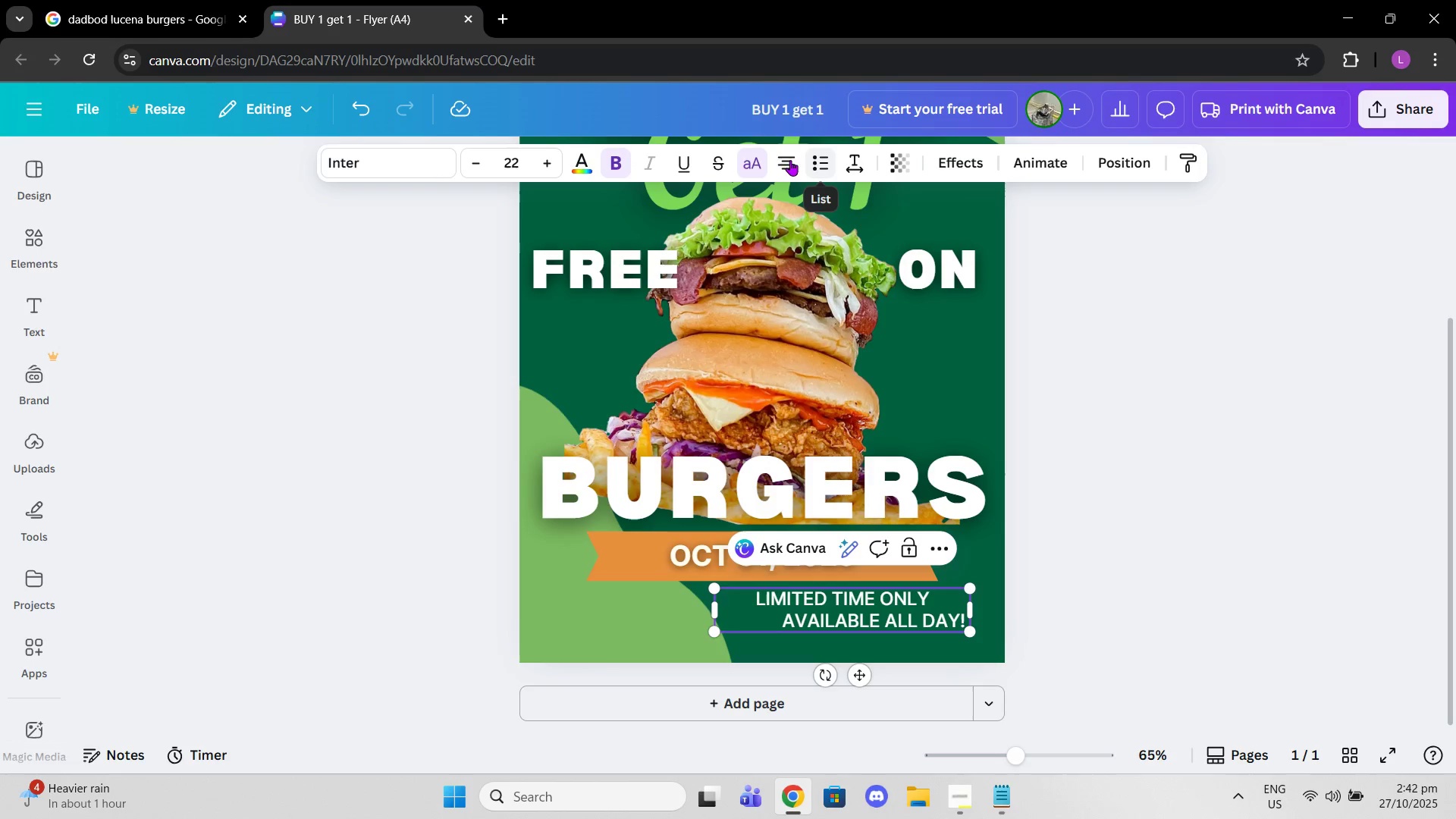 
left_click([778, 160])
 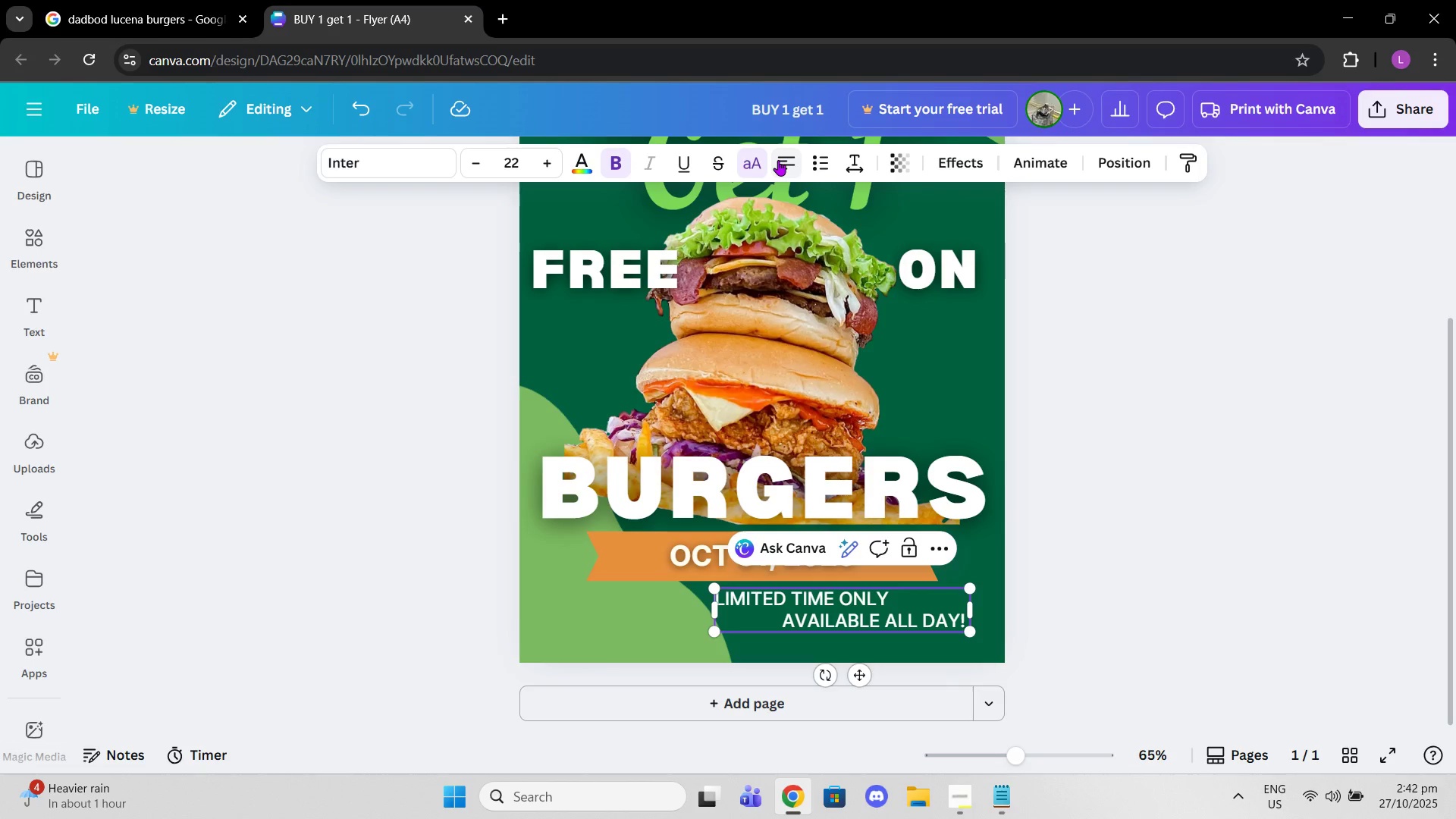 
left_click([778, 160])
 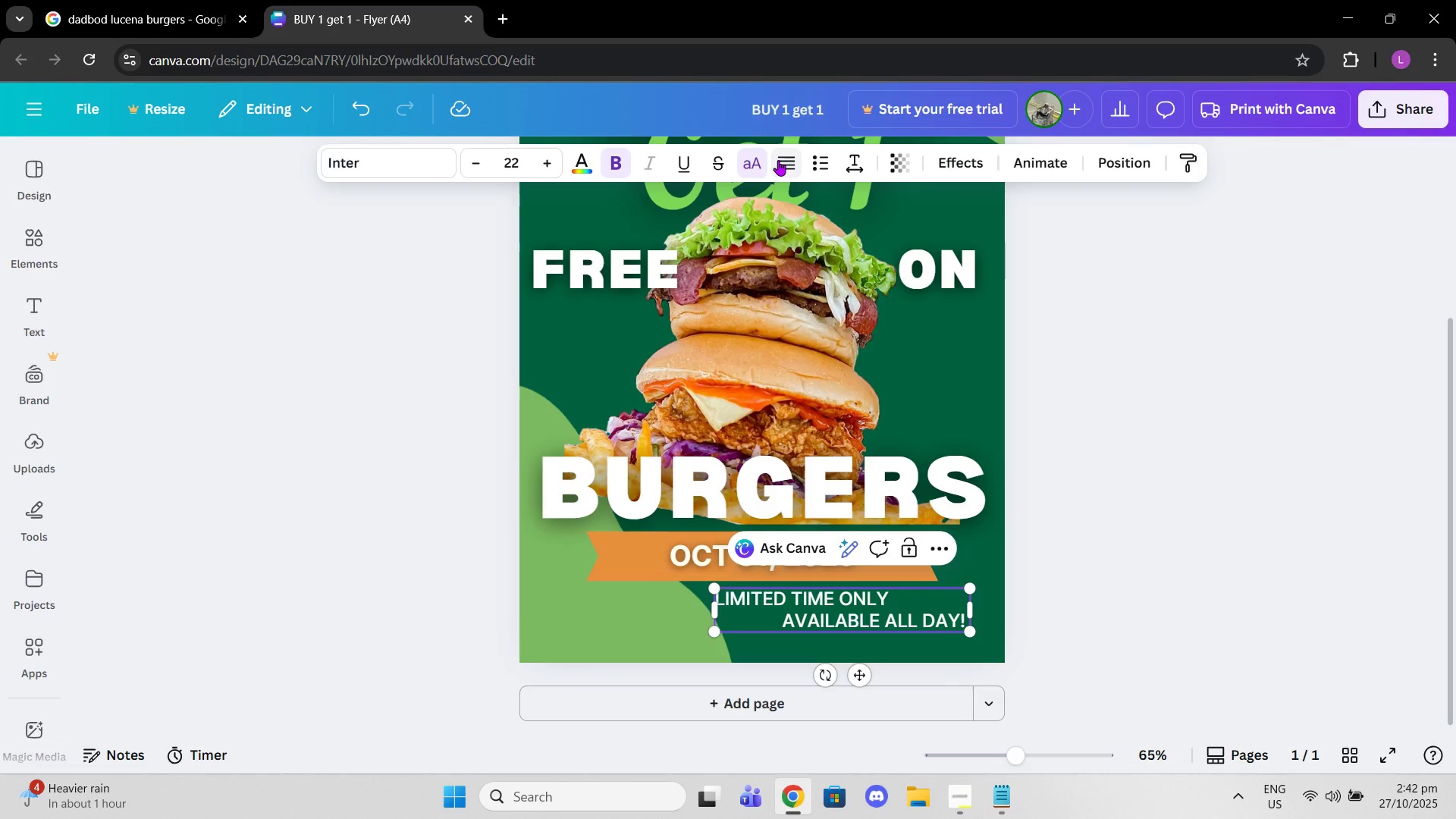 
left_click([778, 160])
 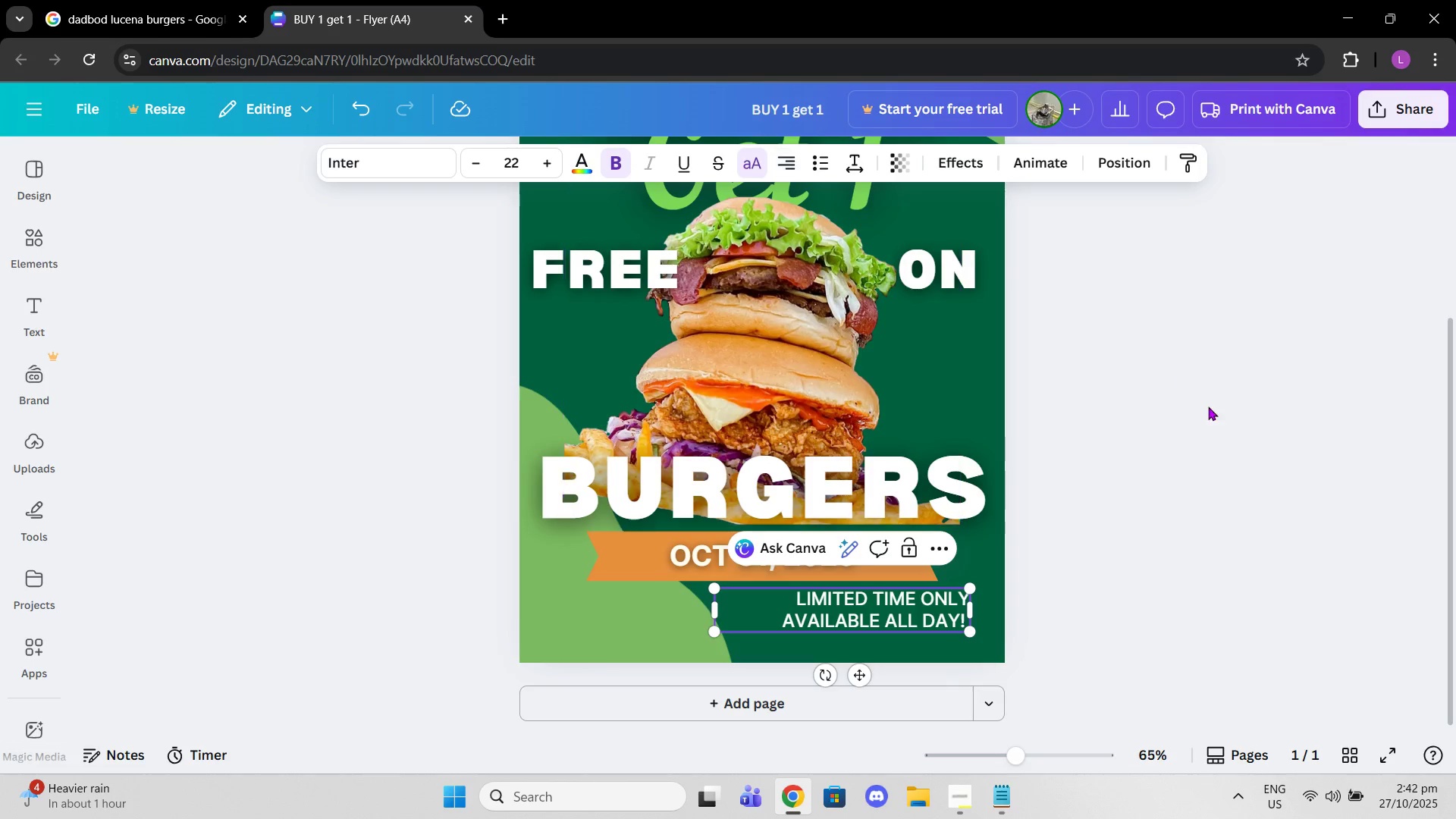 
 